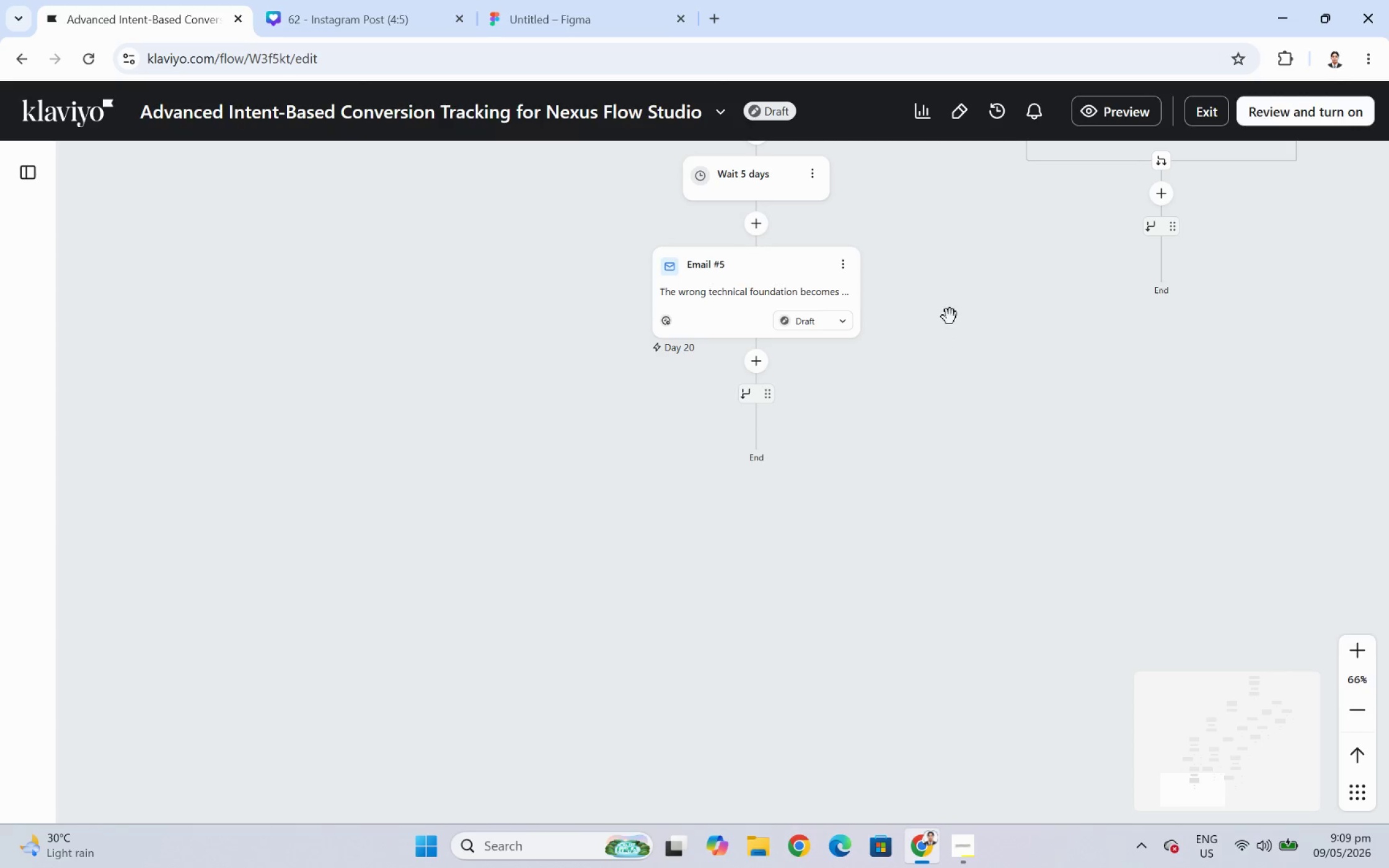 
left_click_drag(start_coordinate=[950, 310], to_coordinate=[895, 602])
 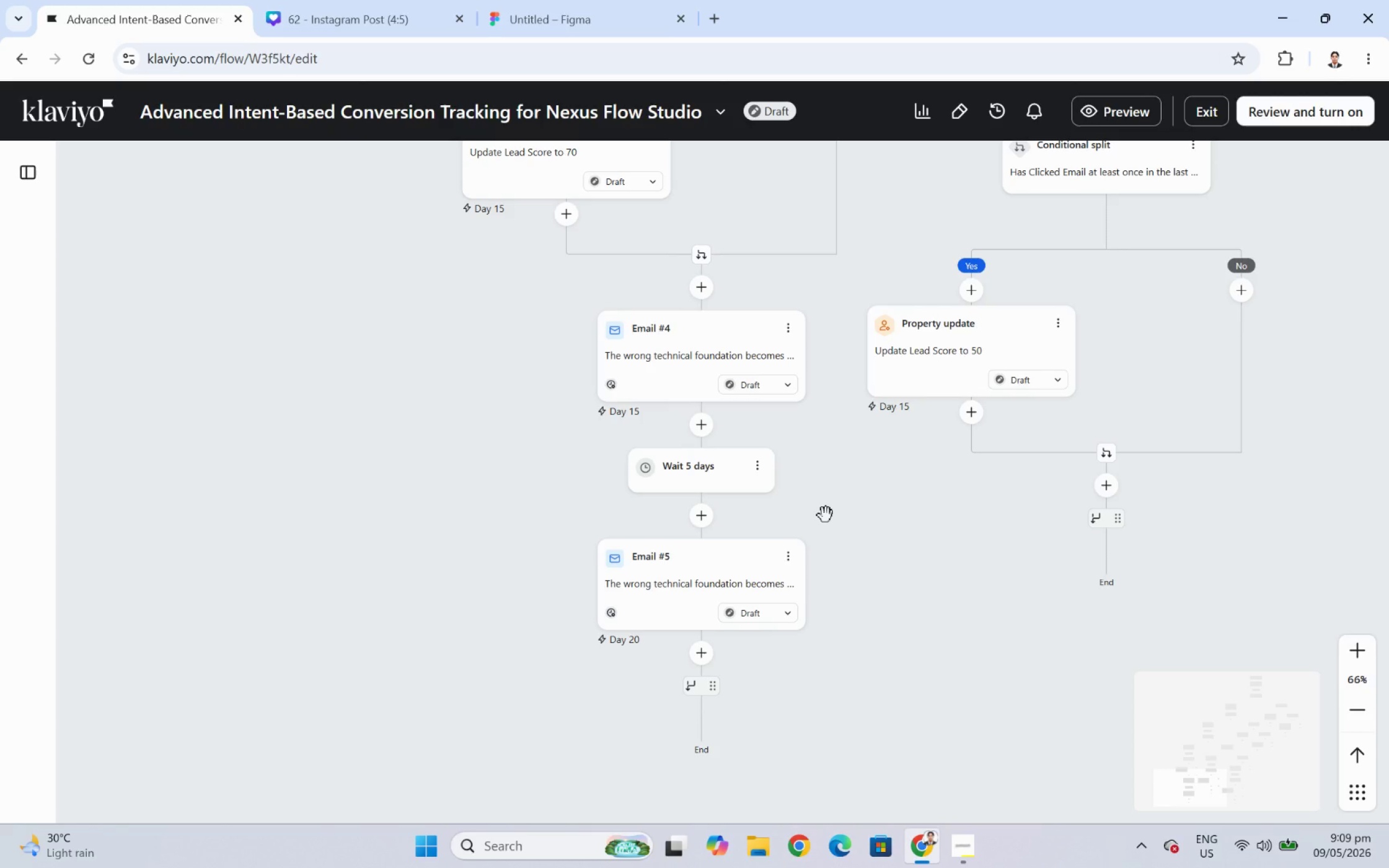 
wait(15.47)
 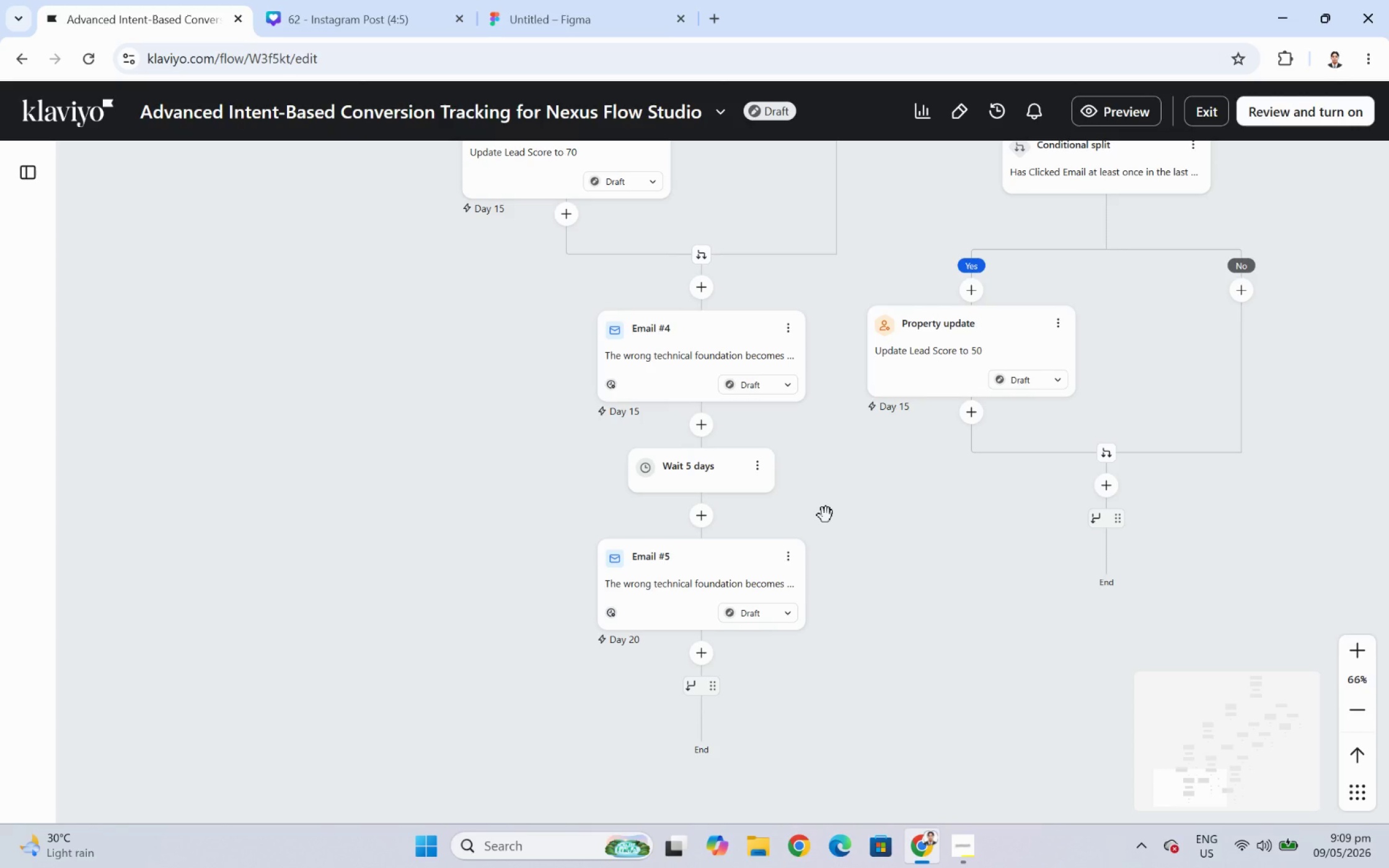 
left_click_drag(start_coordinate=[880, 538], to_coordinate=[1038, 555])
 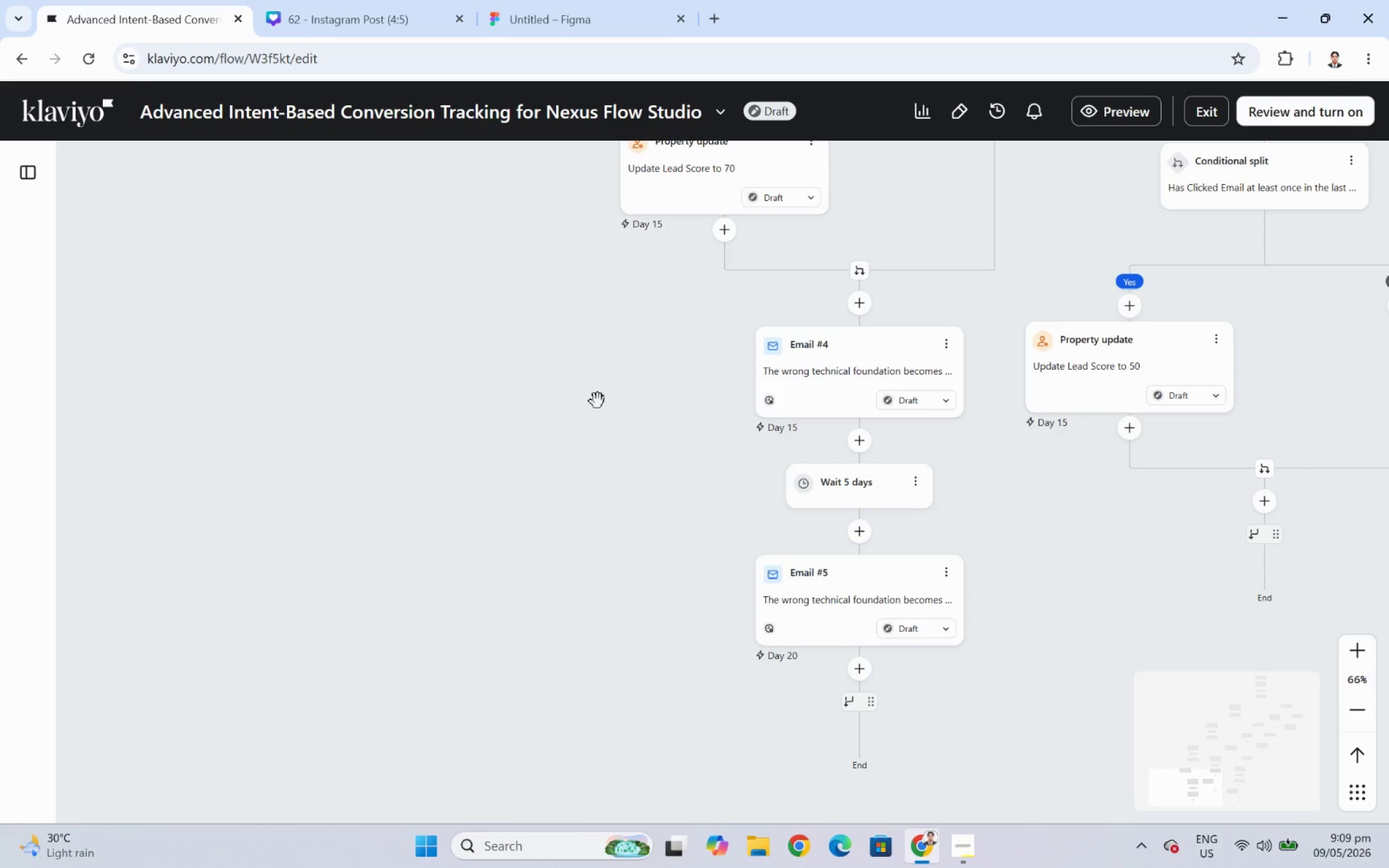 
left_click_drag(start_coordinate=[610, 394], to_coordinate=[443, 502])
 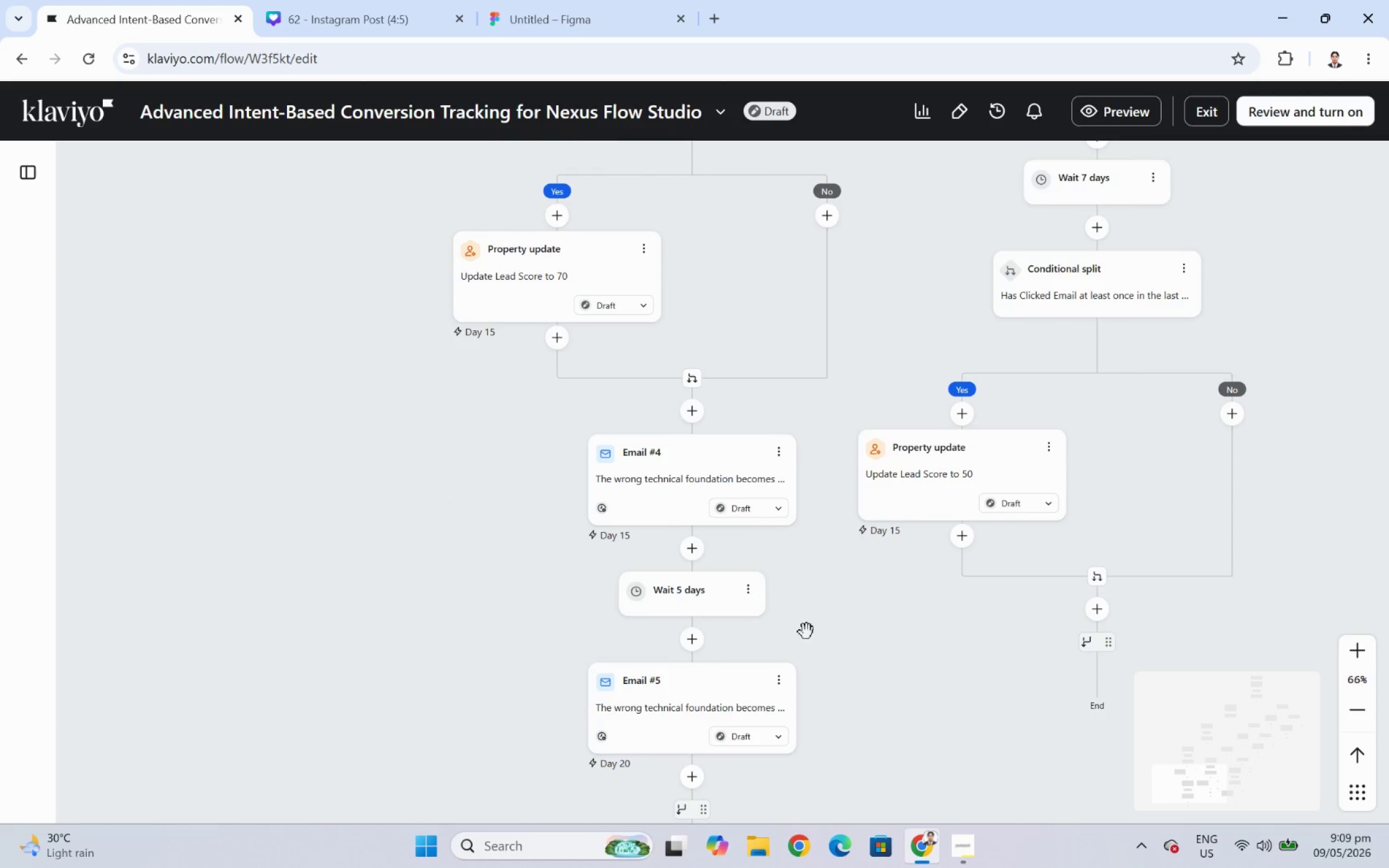 
left_click([782, 680])
 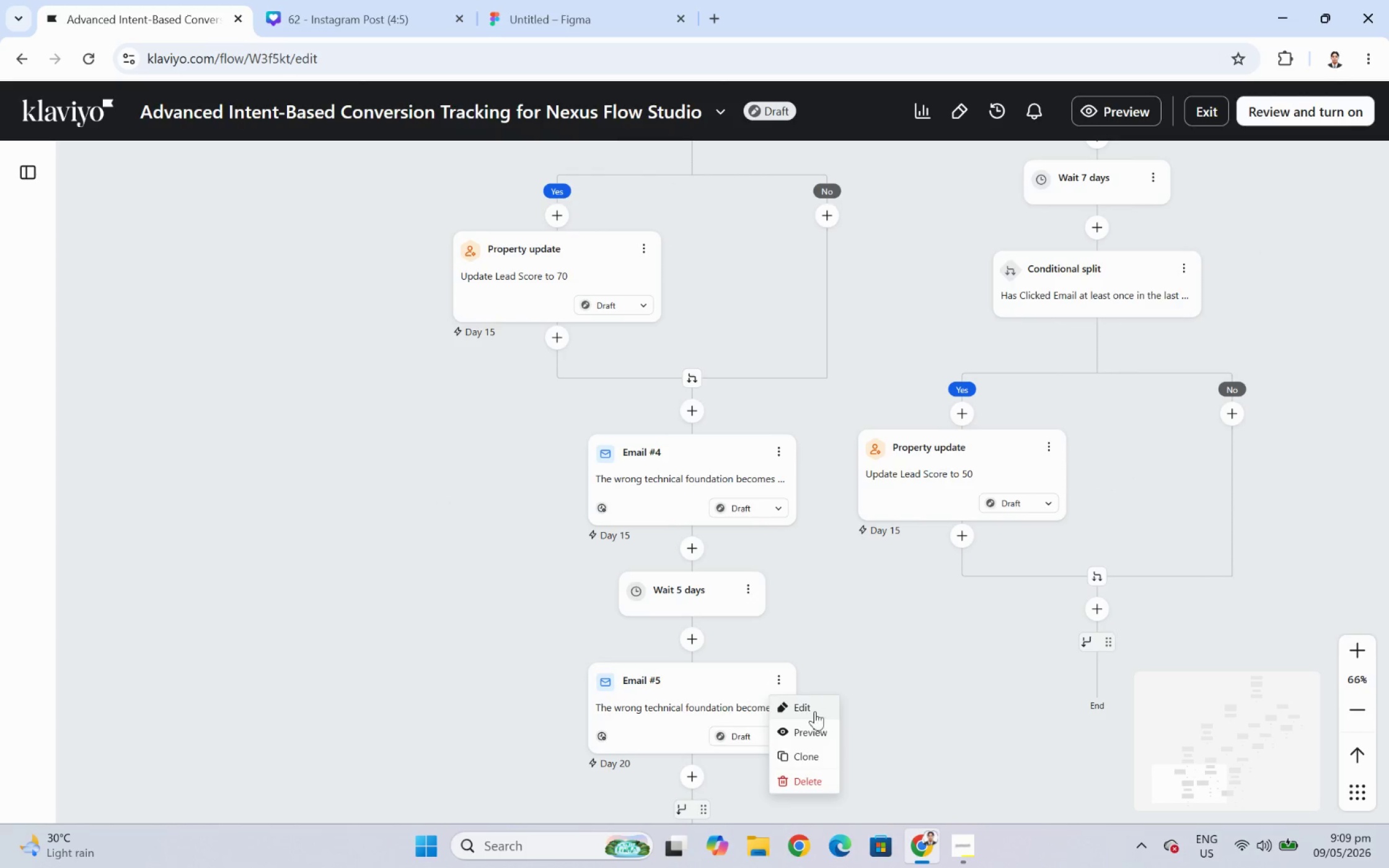 
left_click([816, 717])
 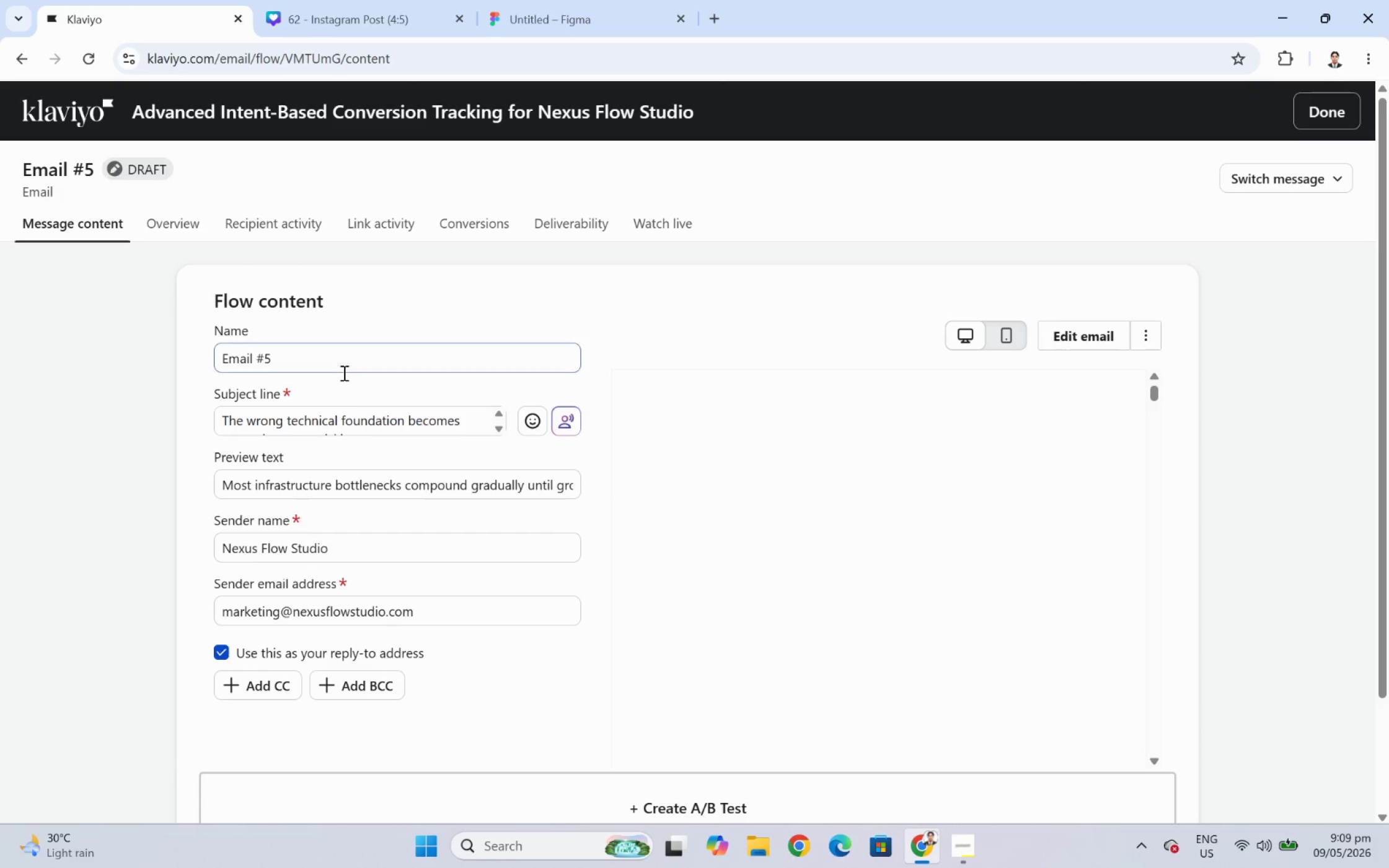 
left_click([359, 355])
 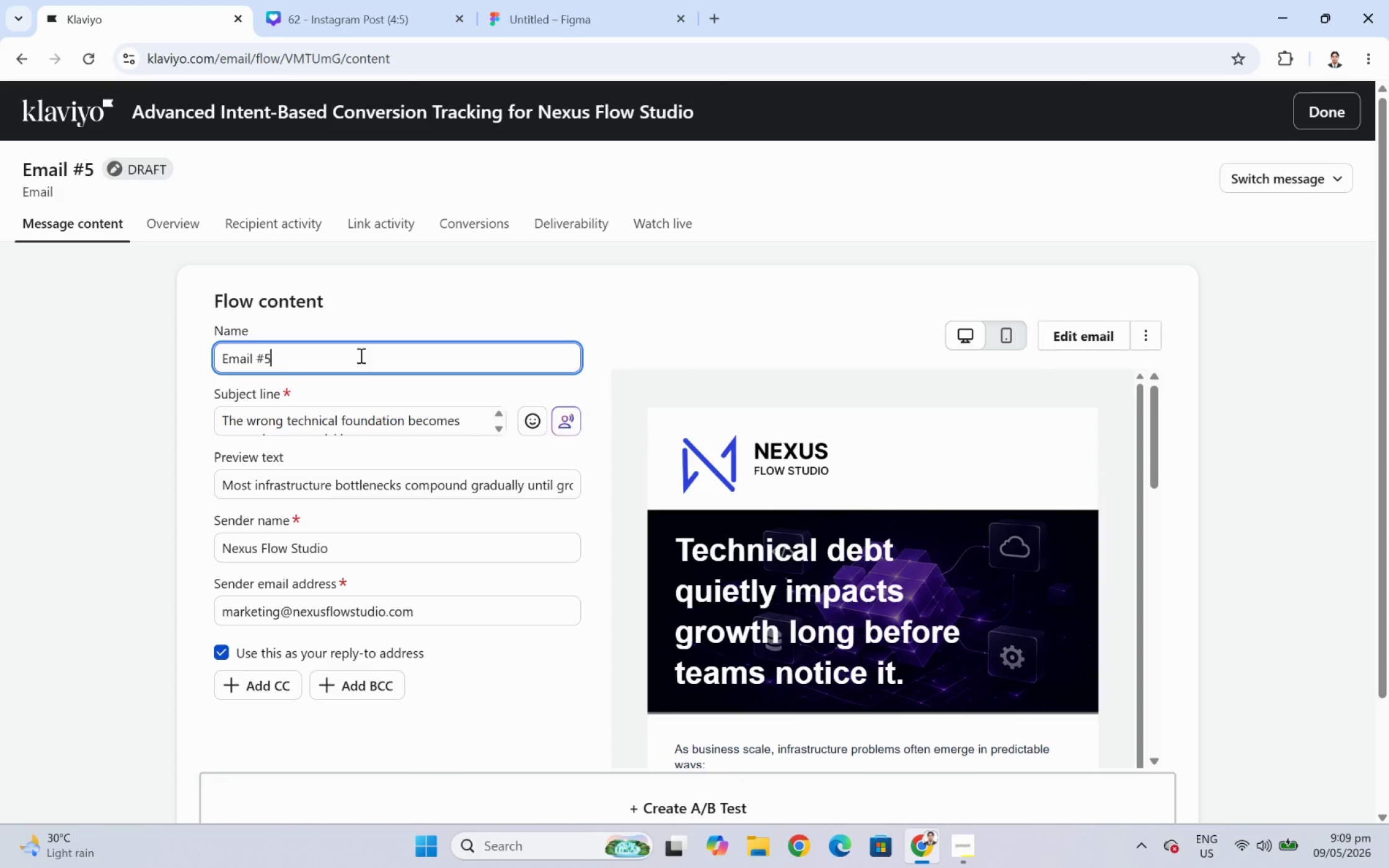 
key(Space)
 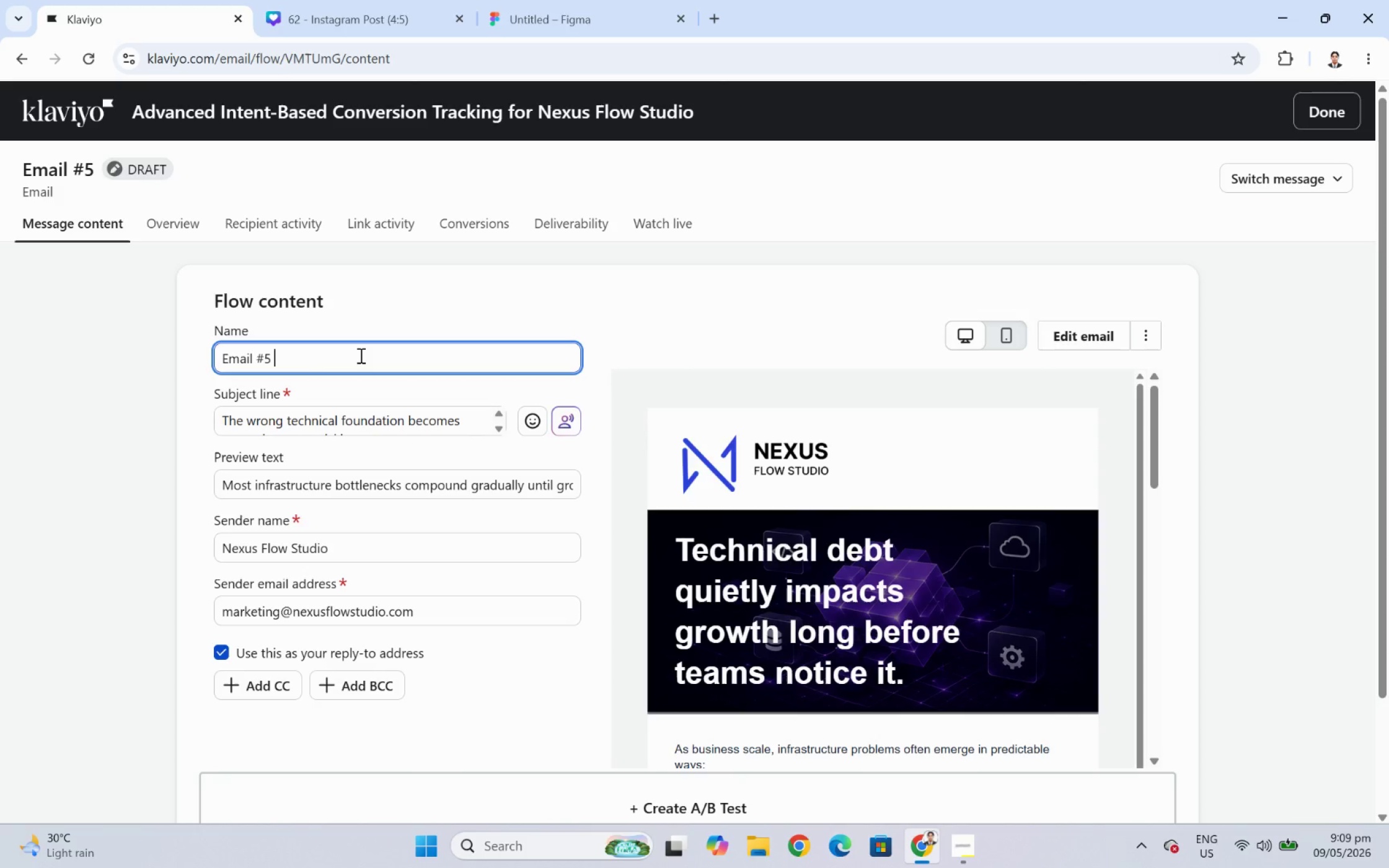 
wait(6.88)
 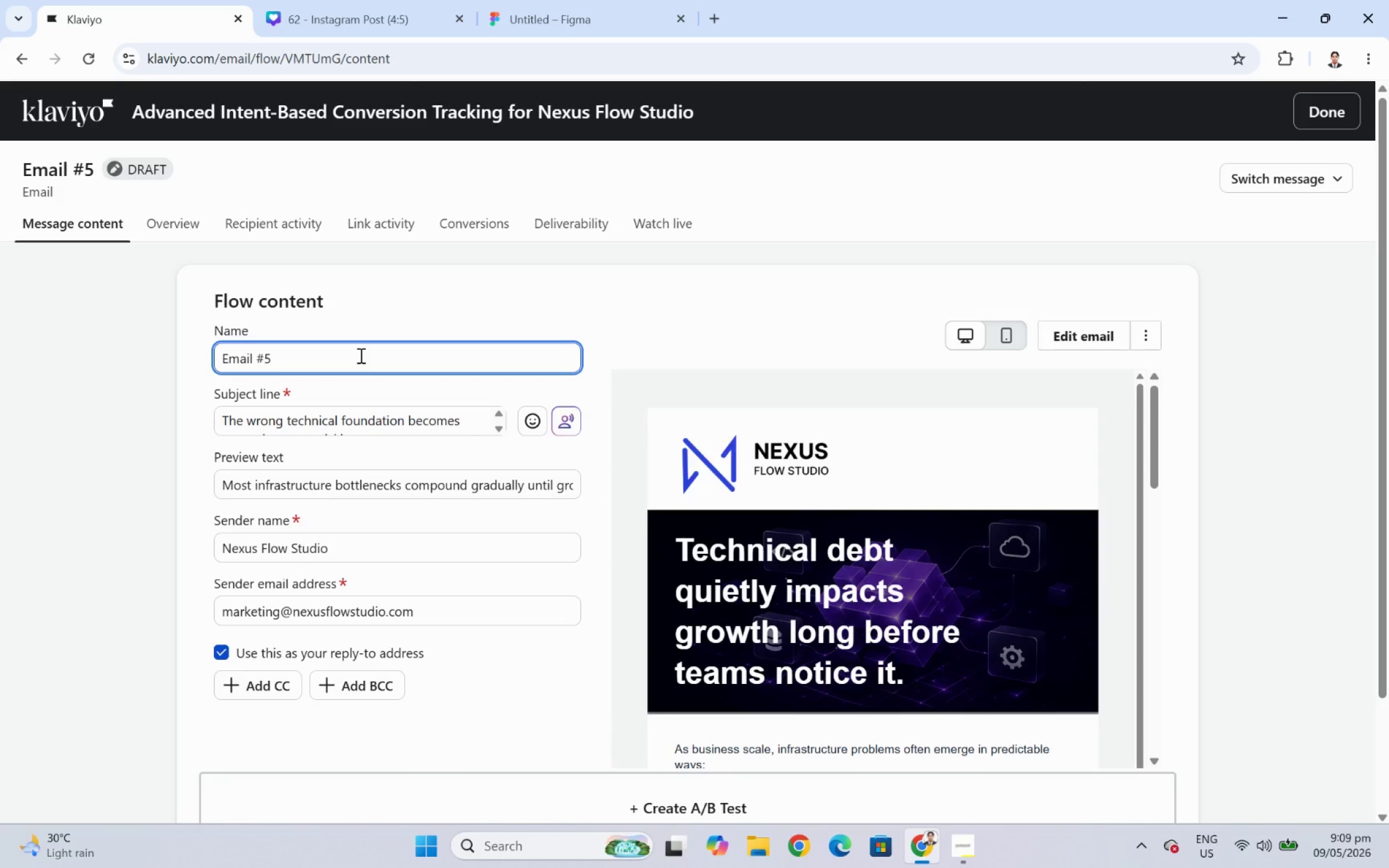 
type(f)
key(Backspace)
type(Final )
 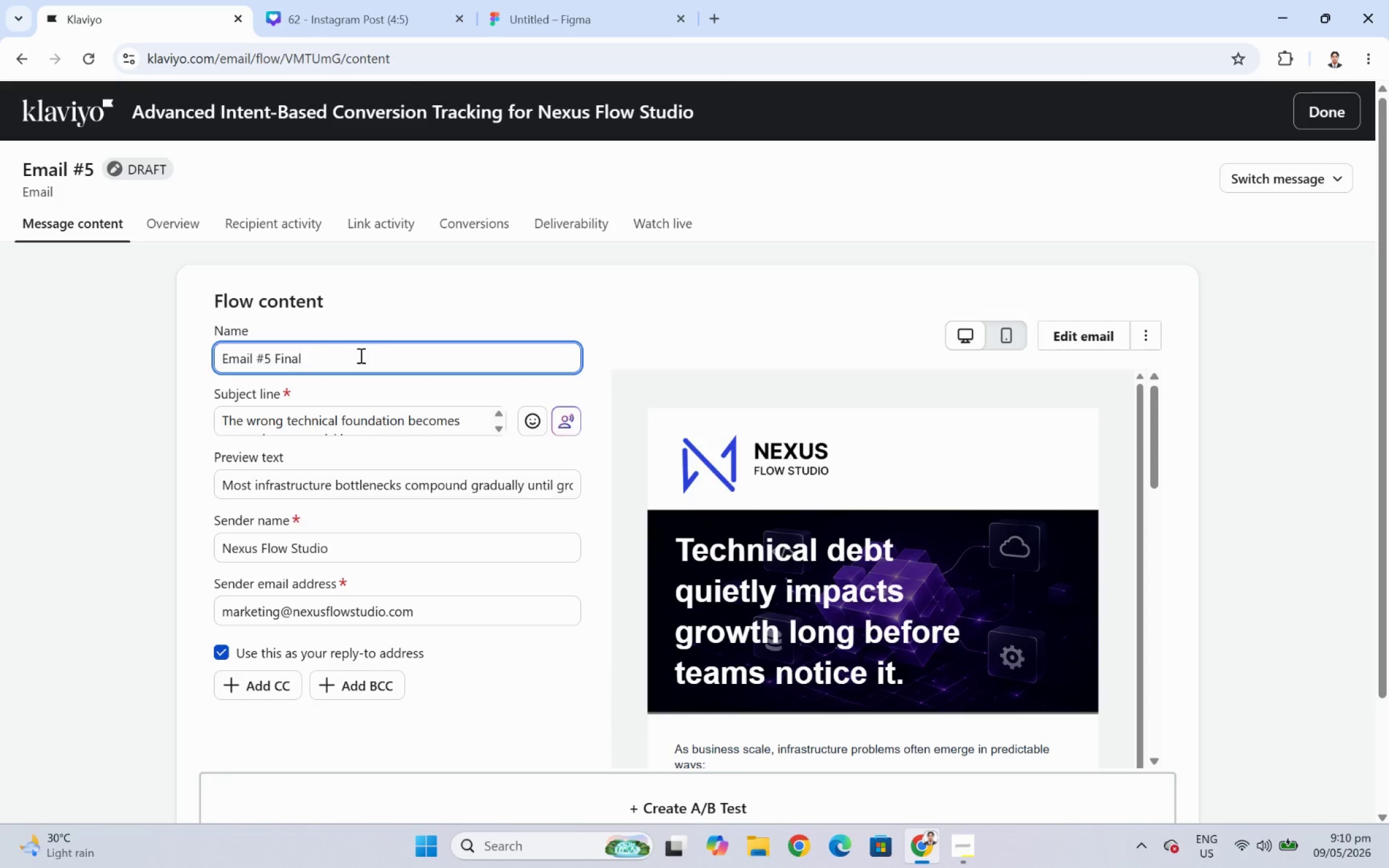 
type(Push)
 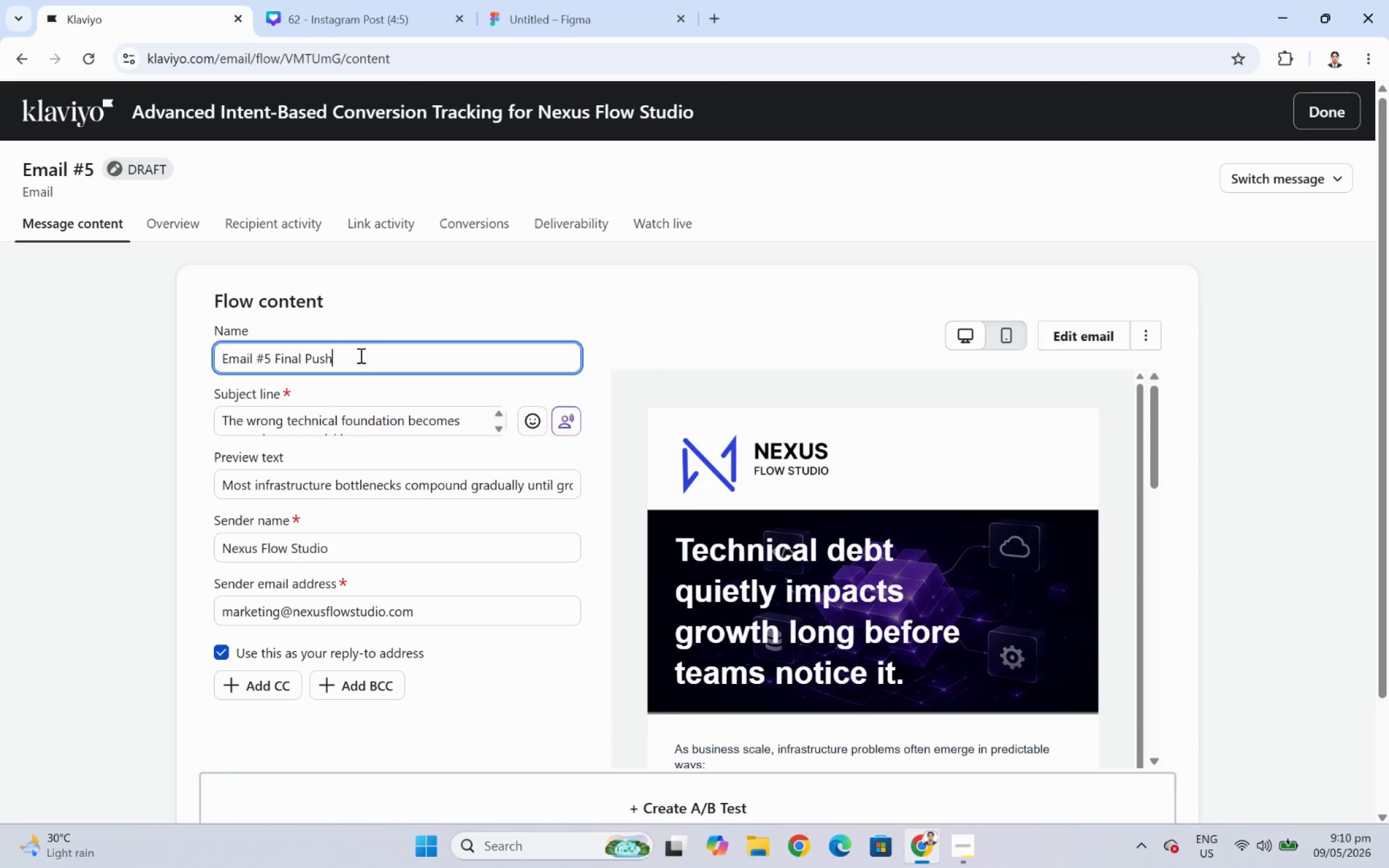 
wait(8.59)
 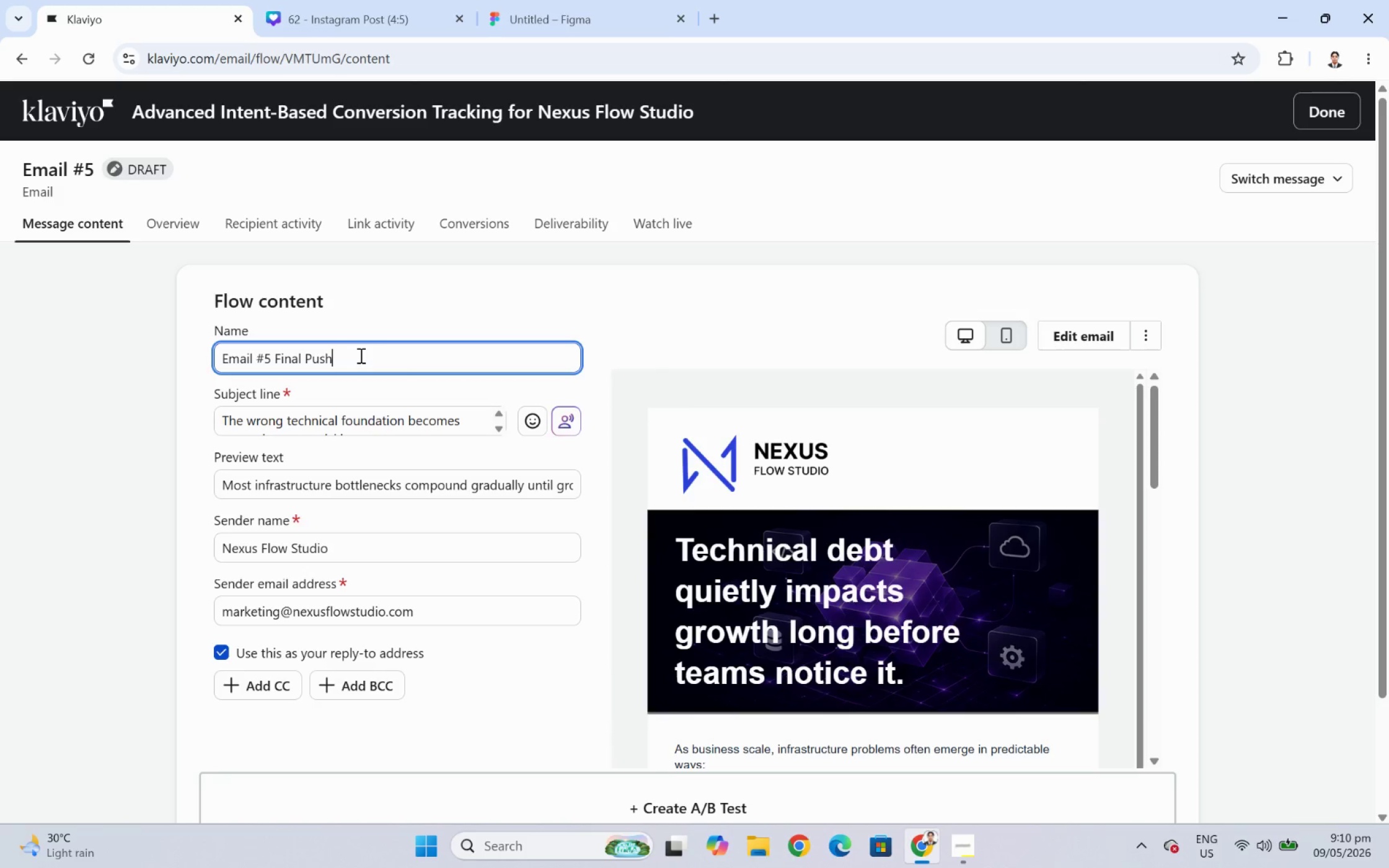 
left_click([410, 413])
 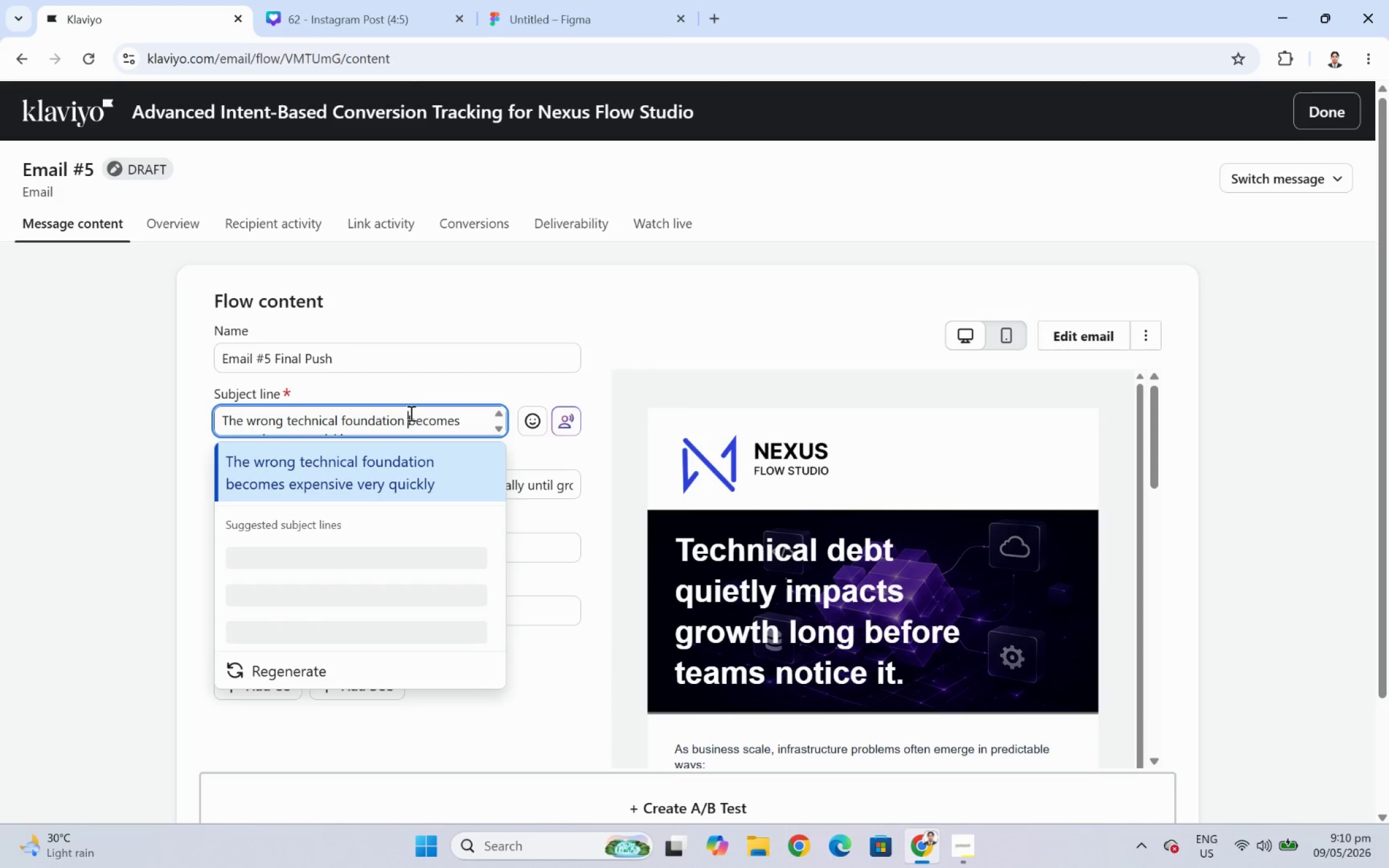 
double_click([410, 413])
 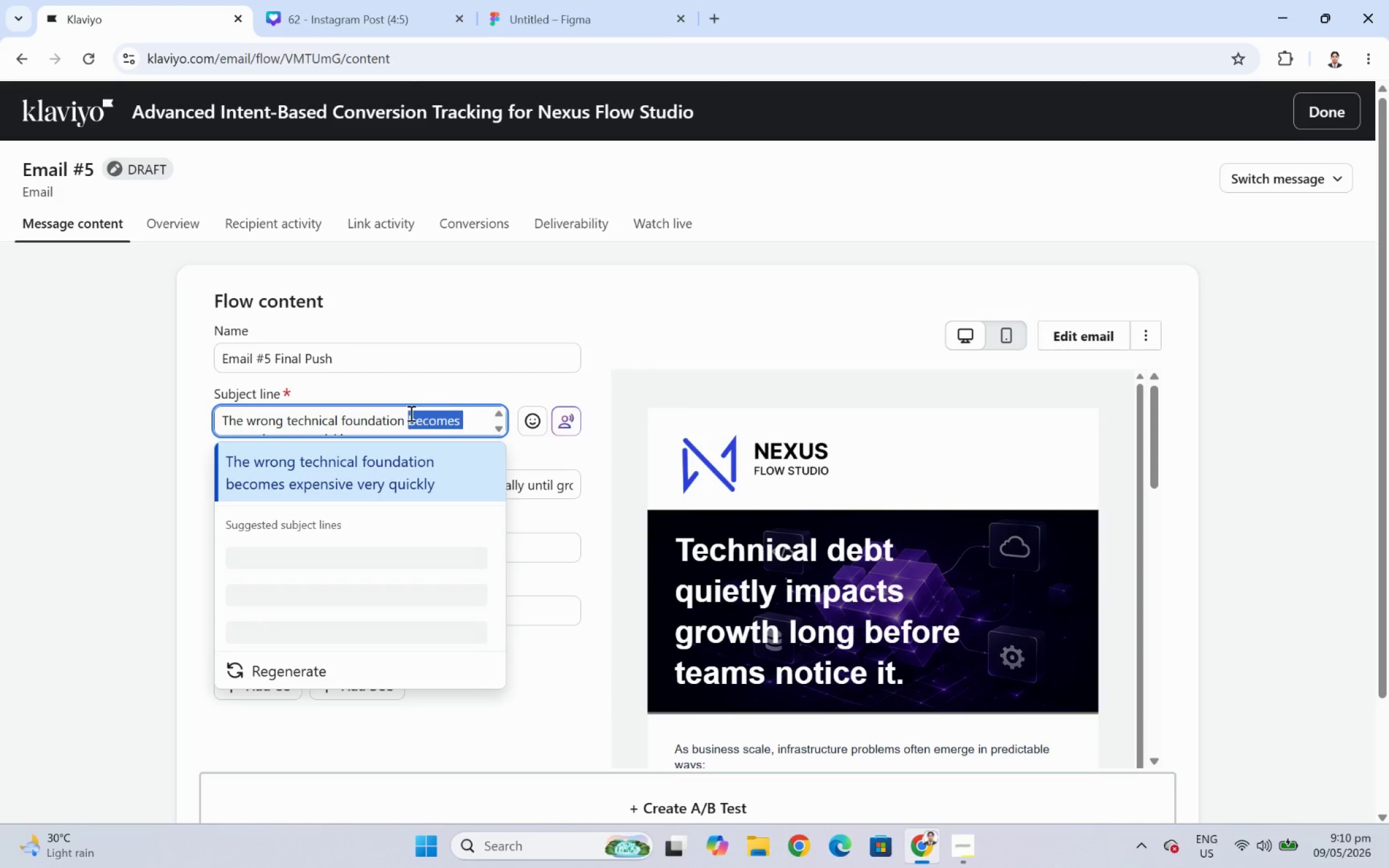 
triple_click([410, 413])
 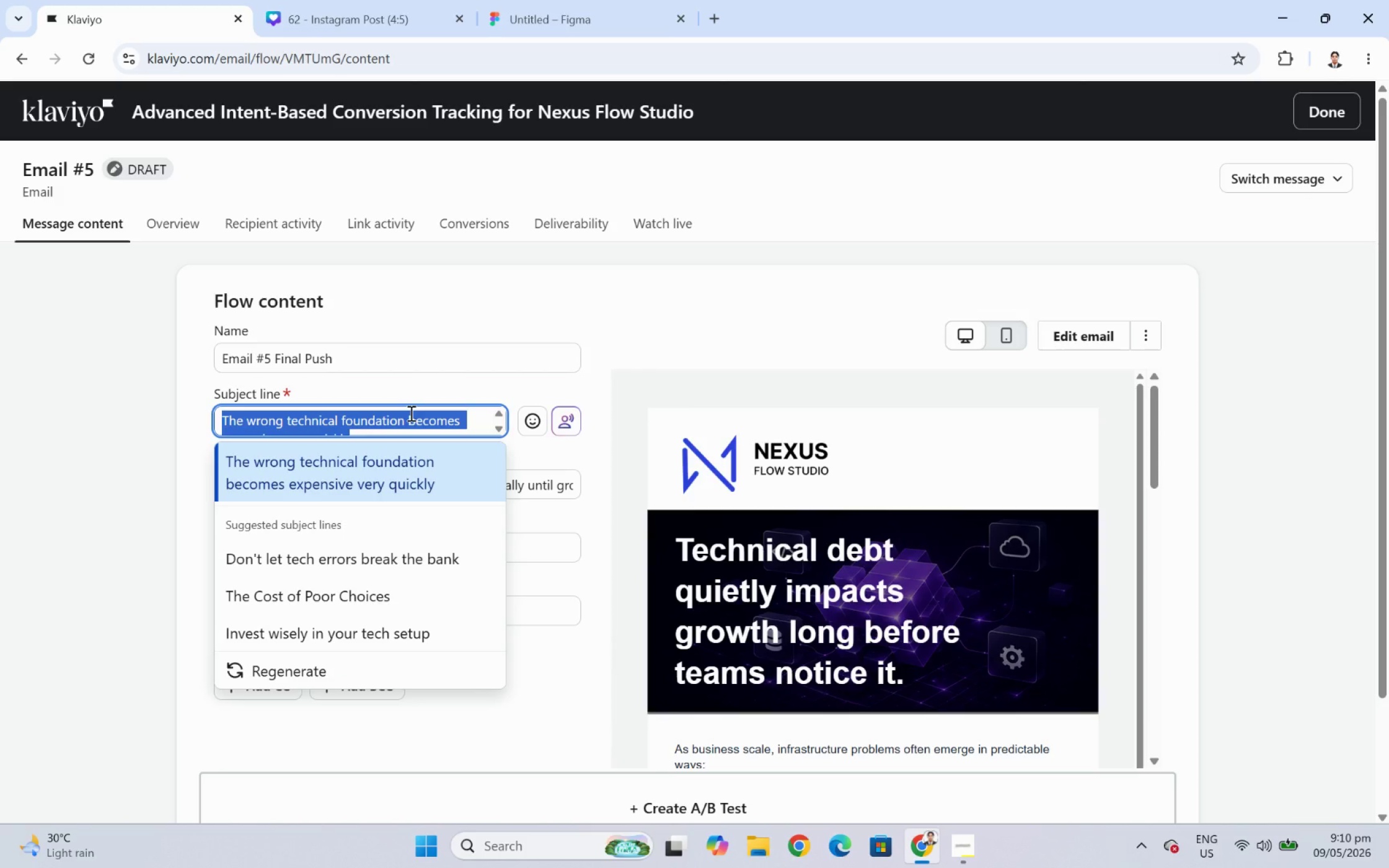 
key(Backspace)
 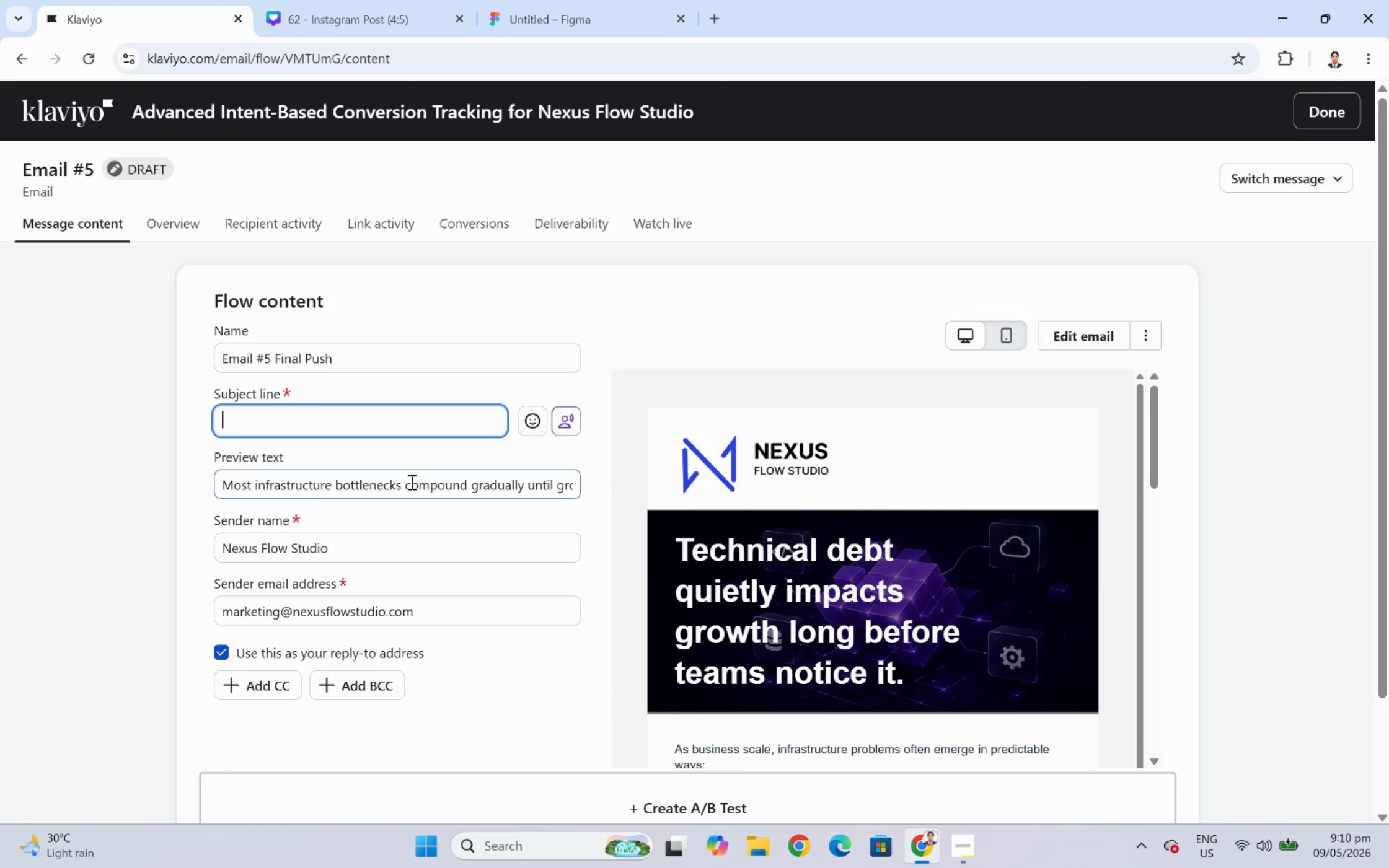 
double_click([413, 485])
 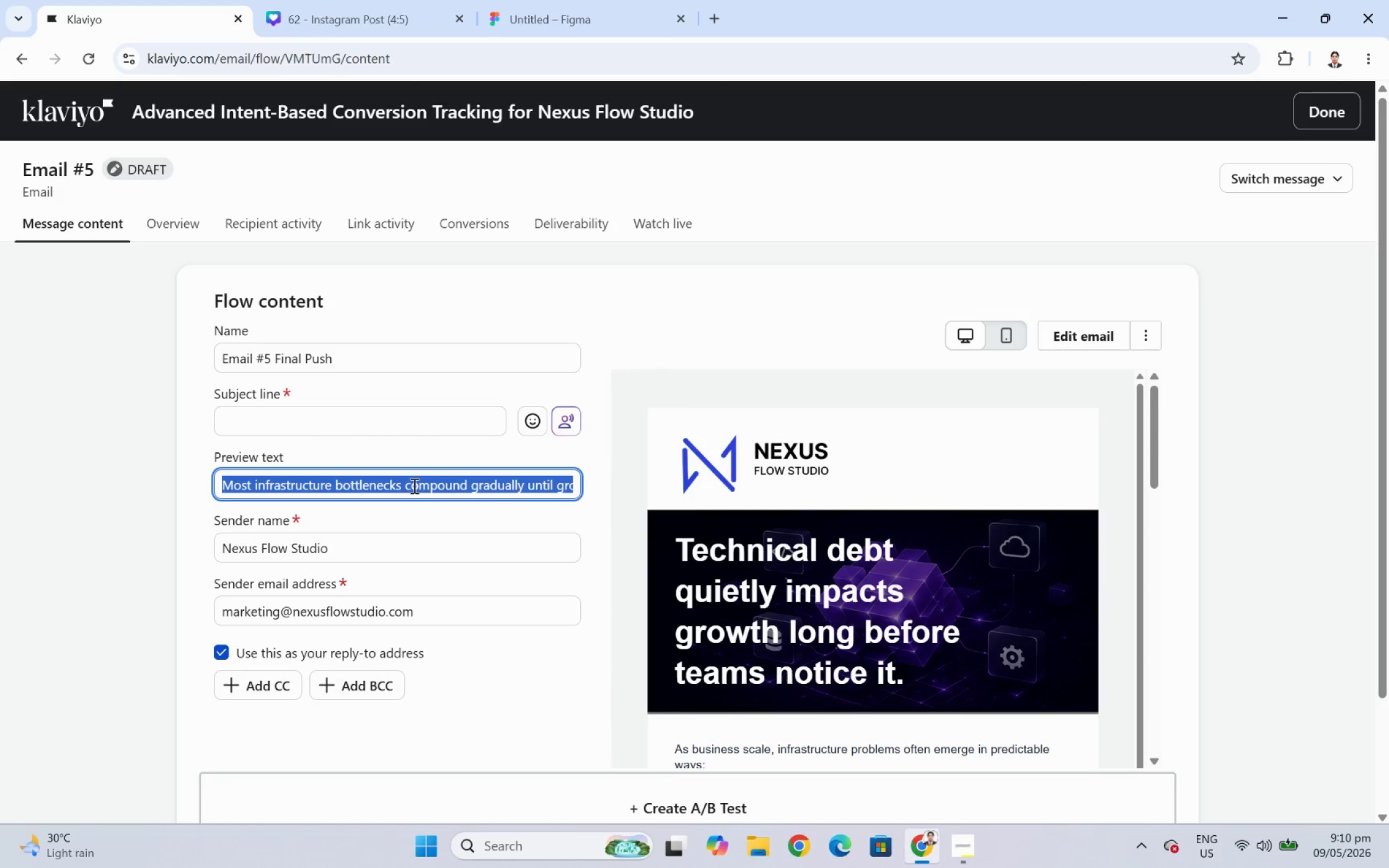 
triple_click([413, 485])
 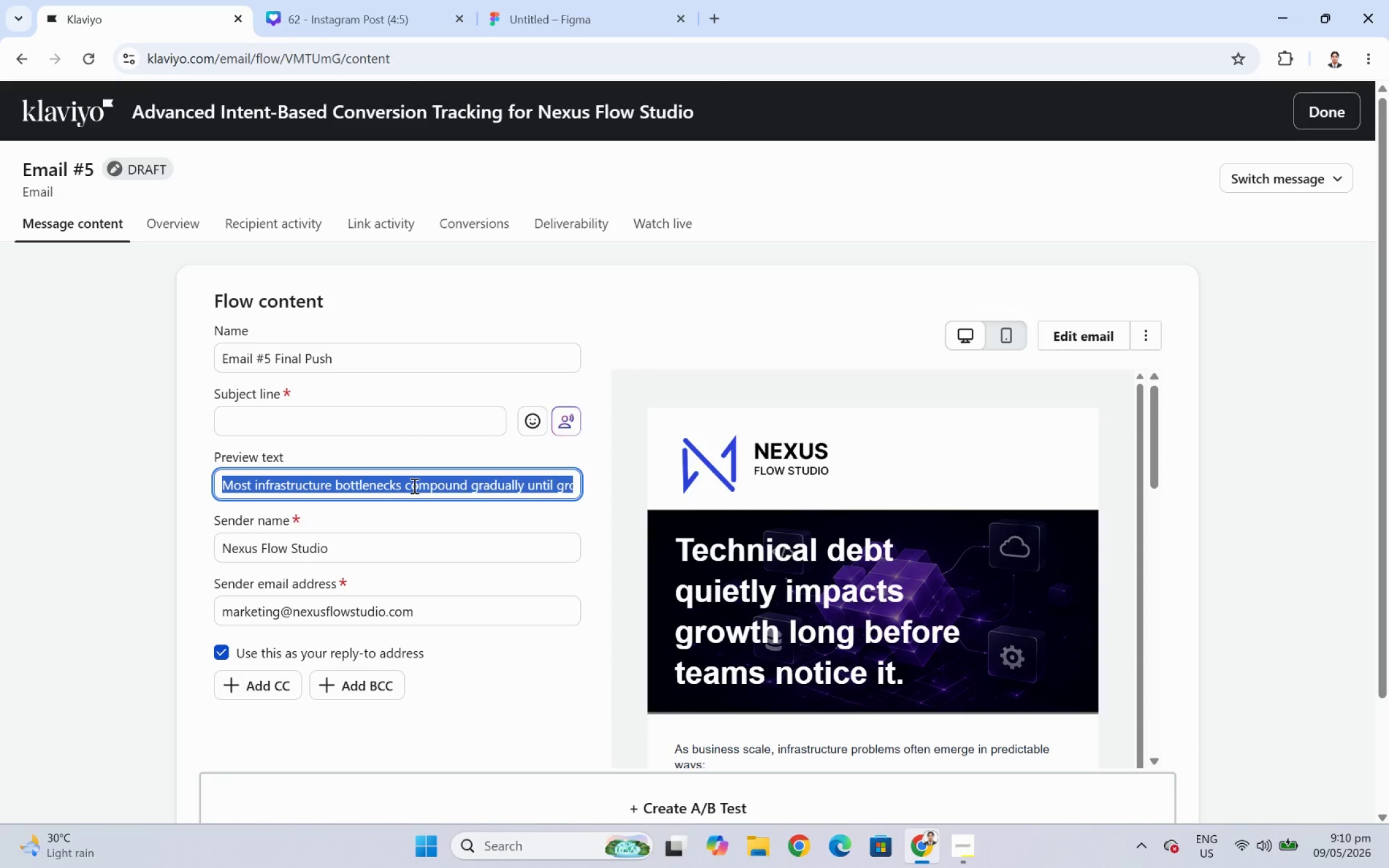 
key(Backspace)
 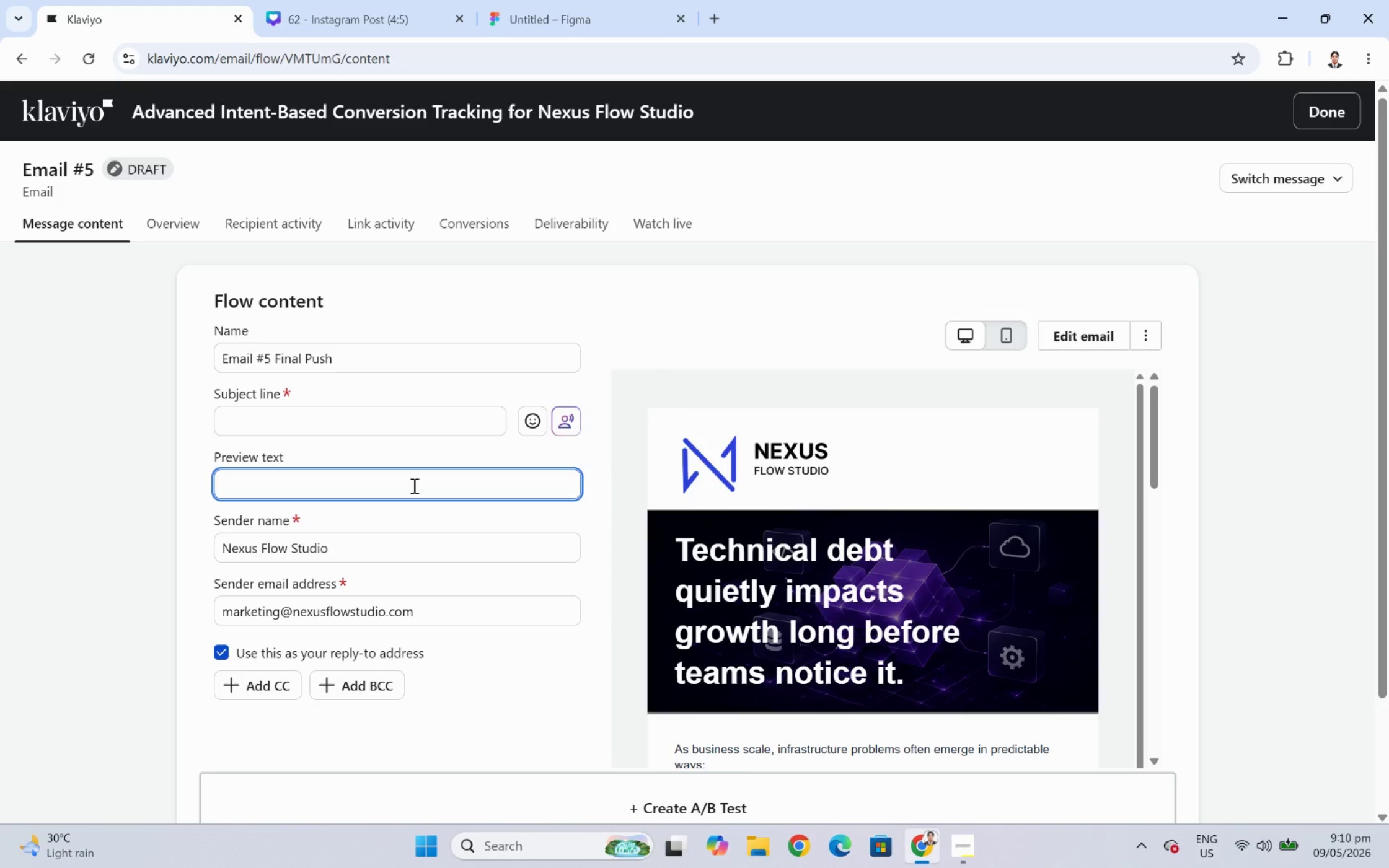 
wait(12.89)
 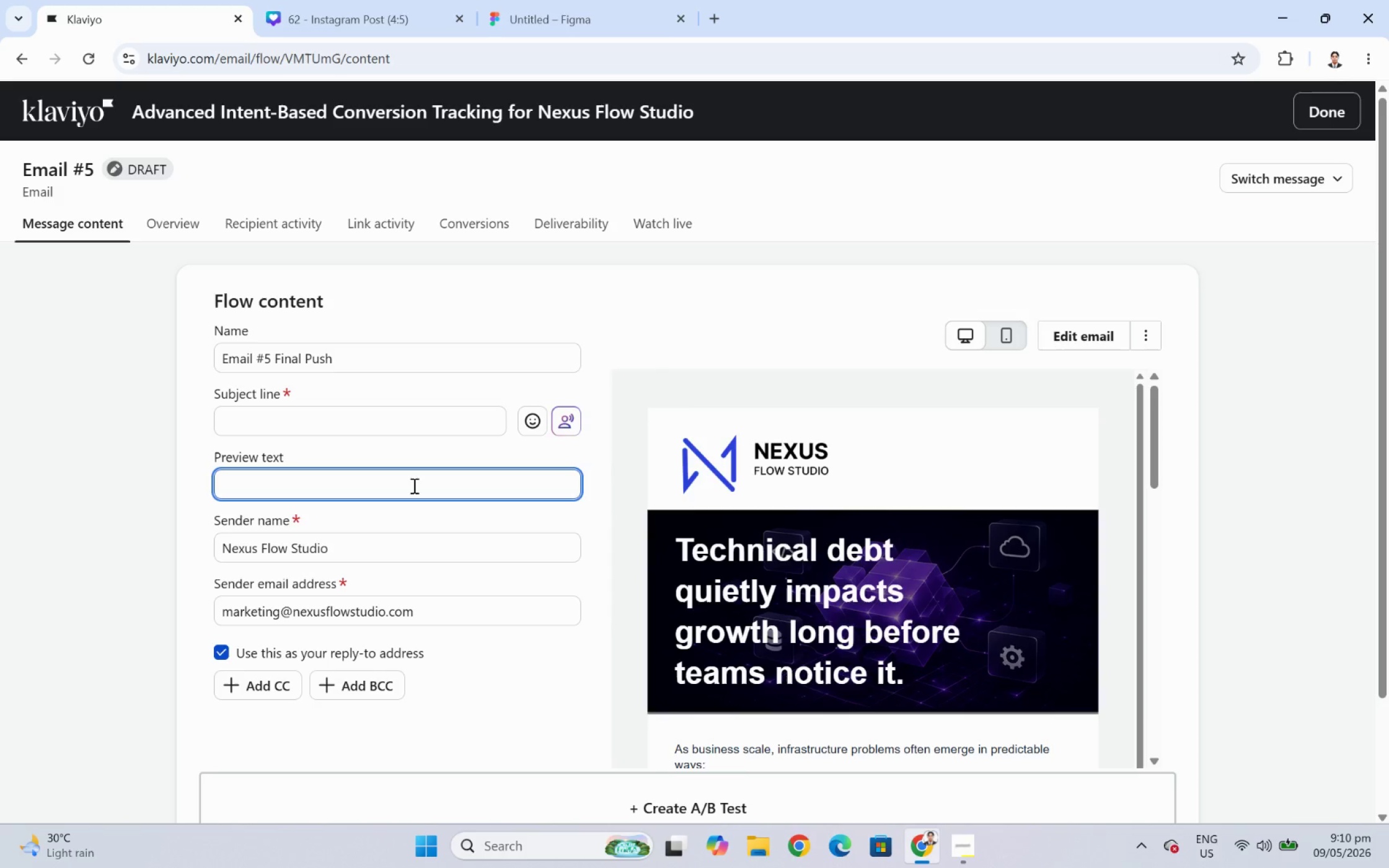 
left_click([343, 411])
 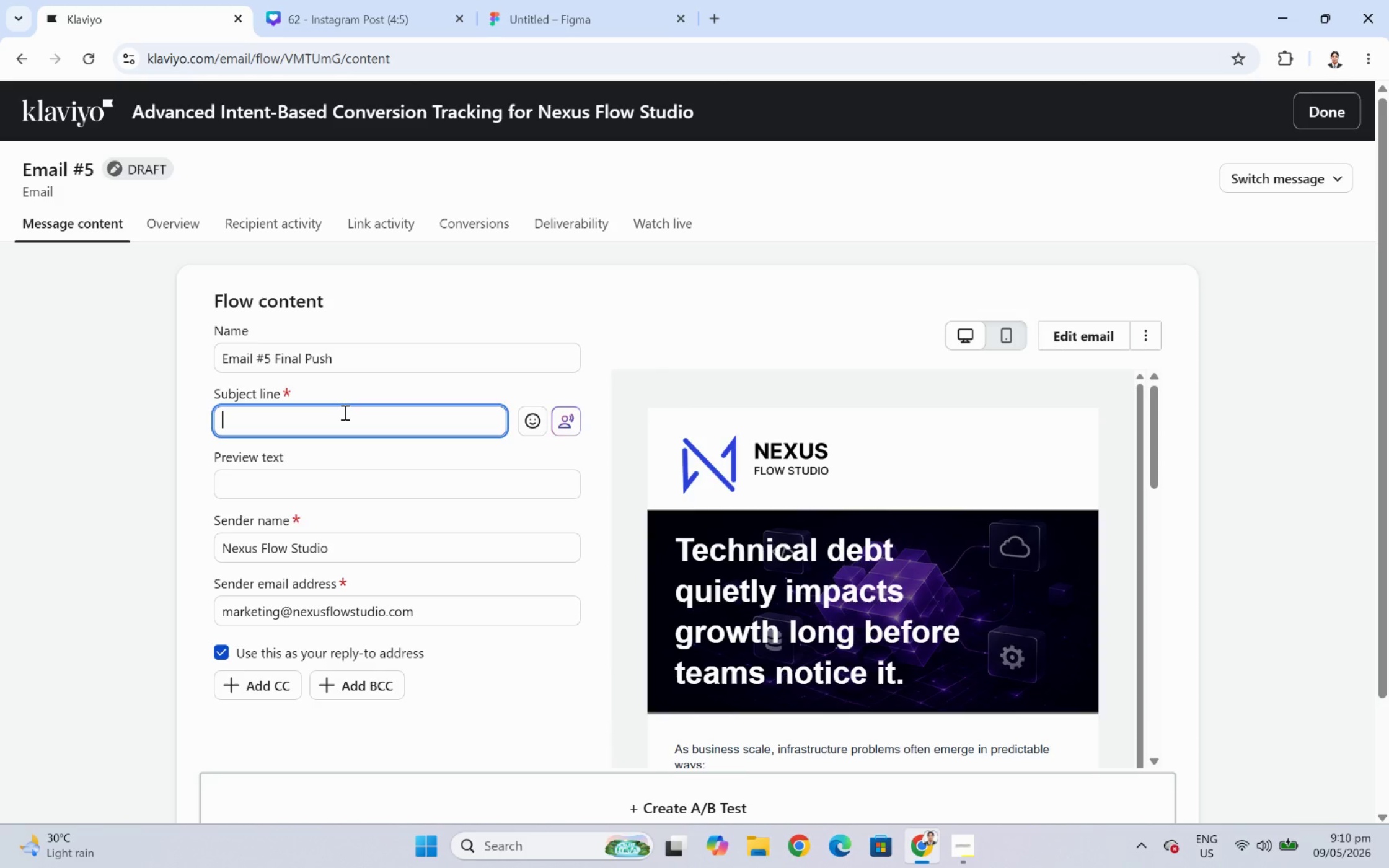 
wait(7.75)
 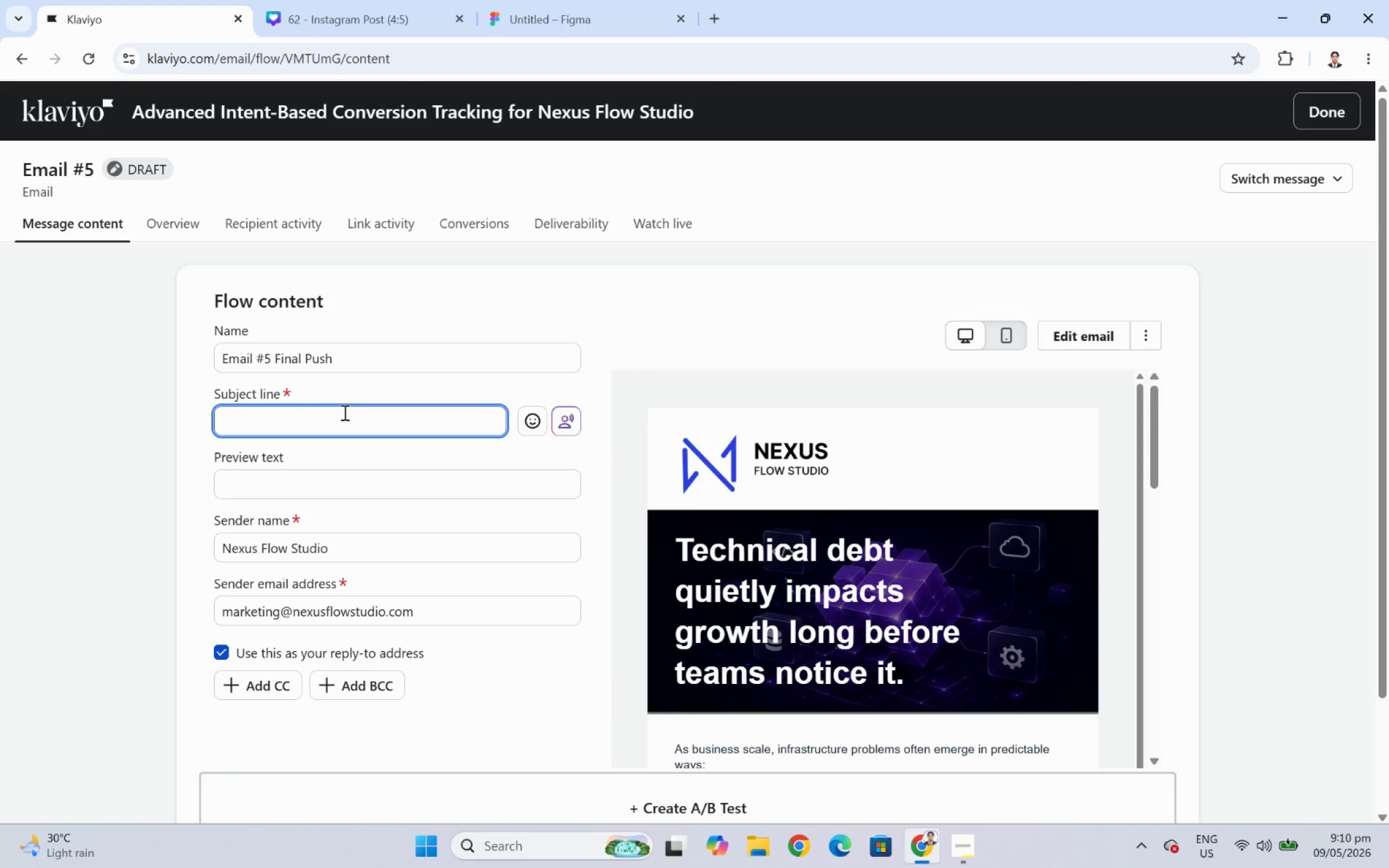 
type(Ra)
key(Backspace)
type(eady)
 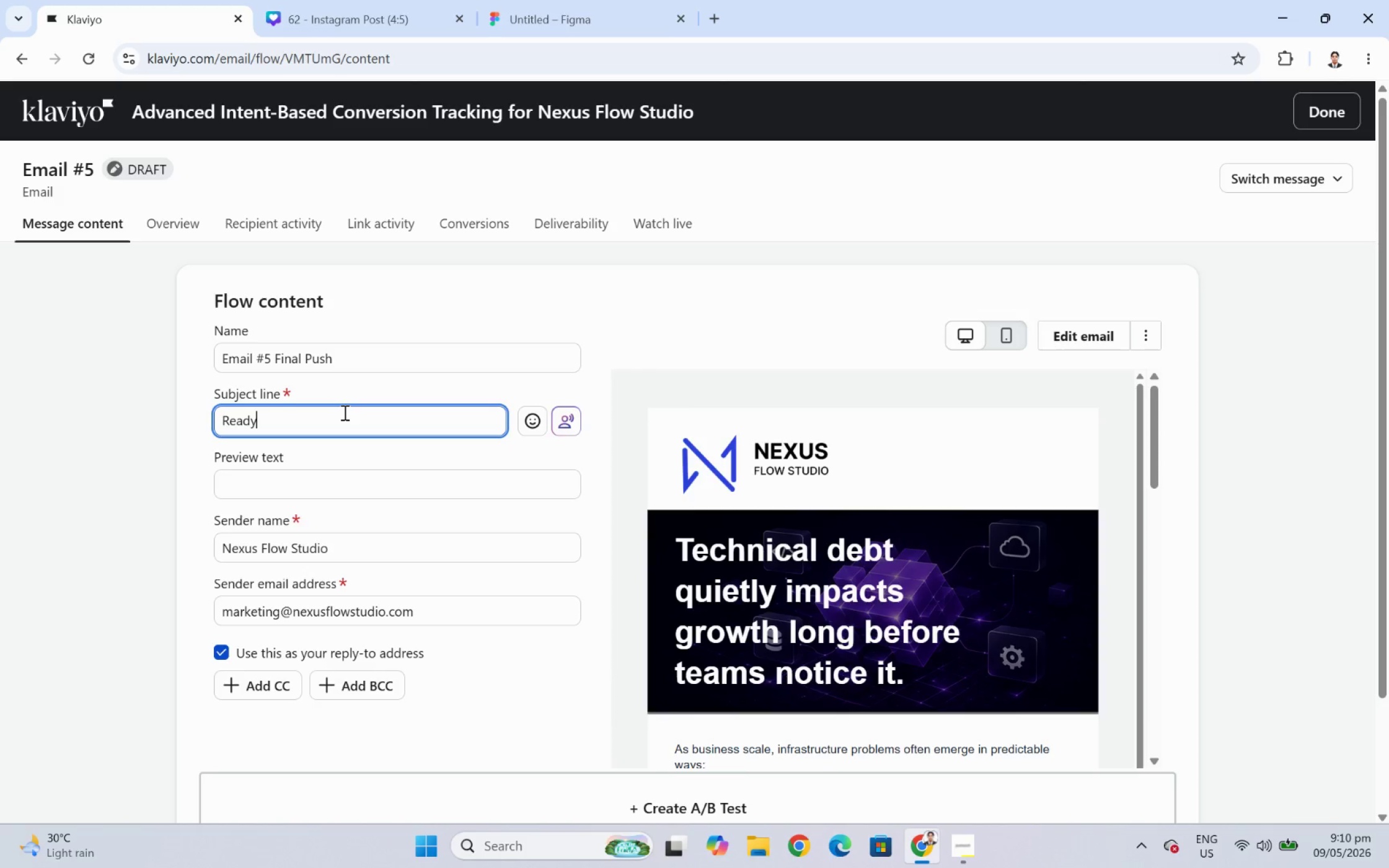 
wait(11.45)
 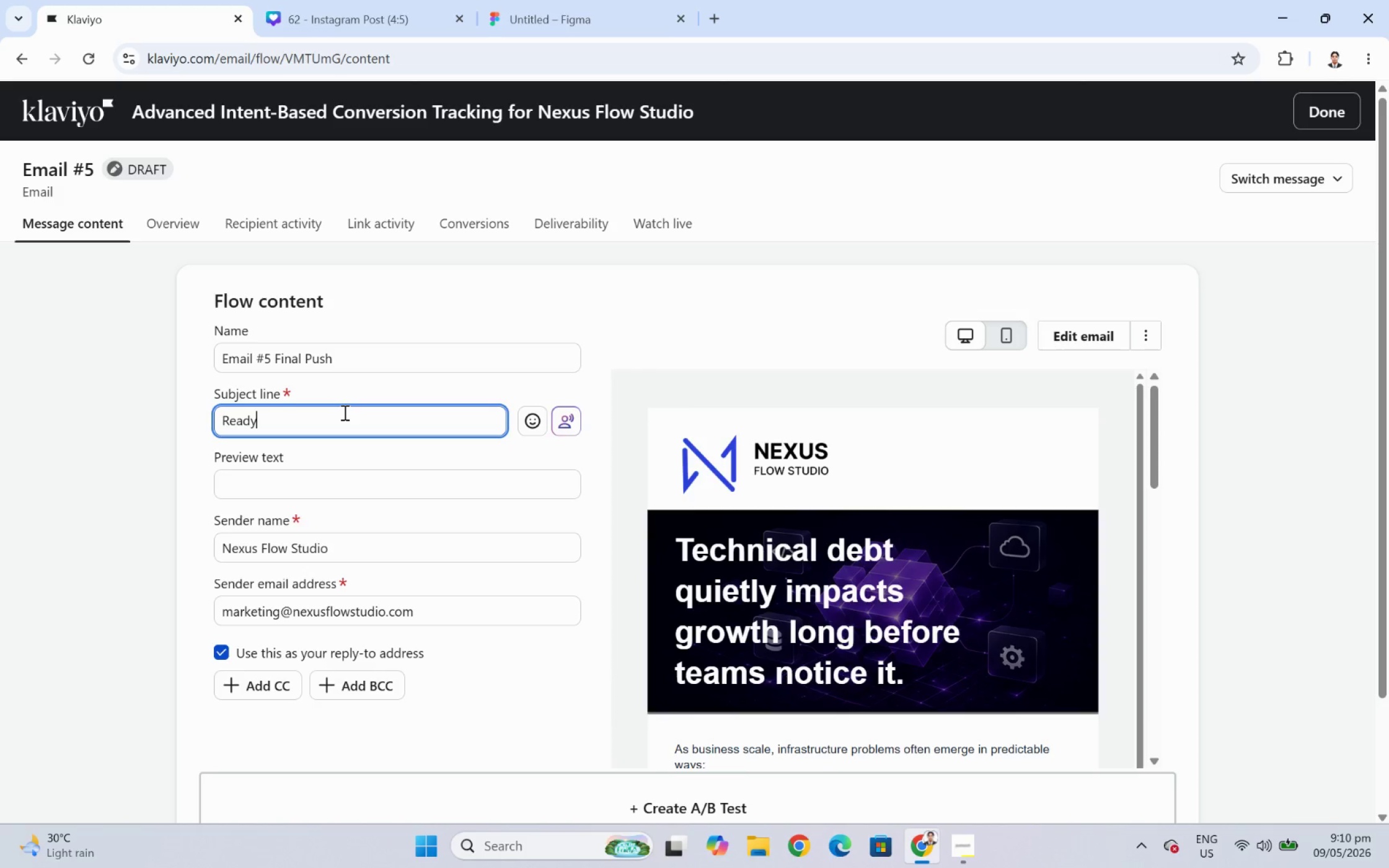 
key(Space)
 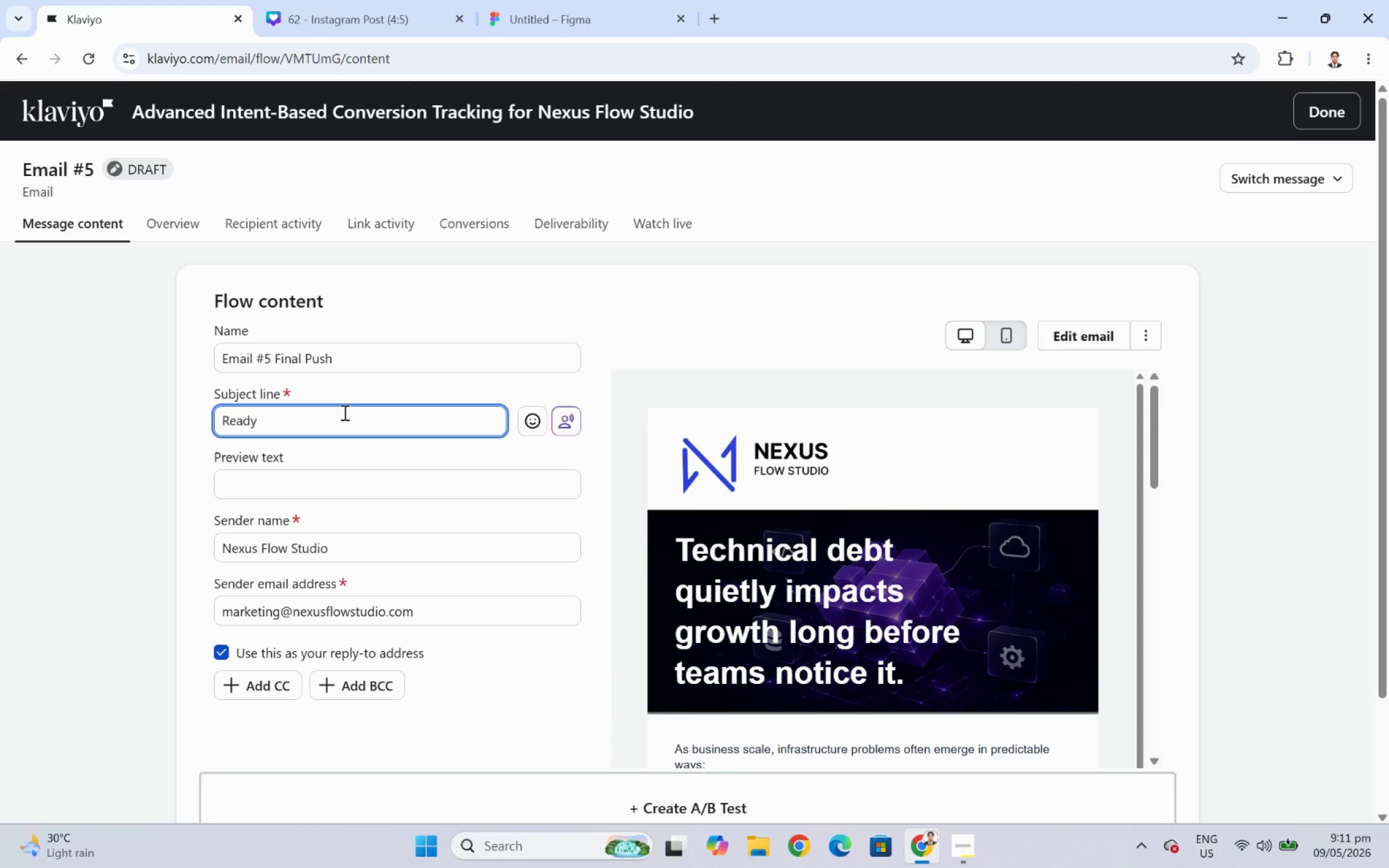 
wait(6.75)
 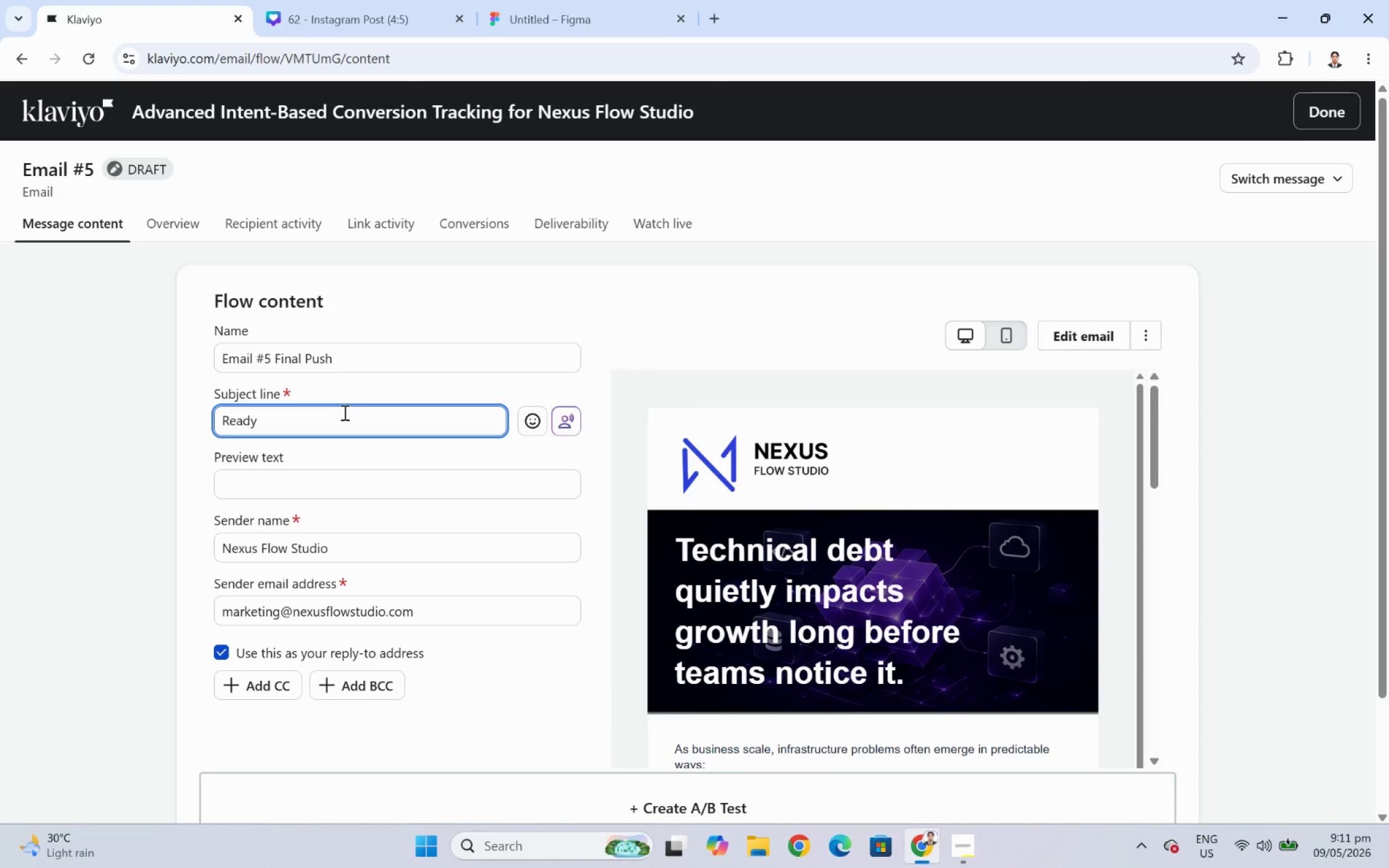 
type(to evaluate your next technical move?)
 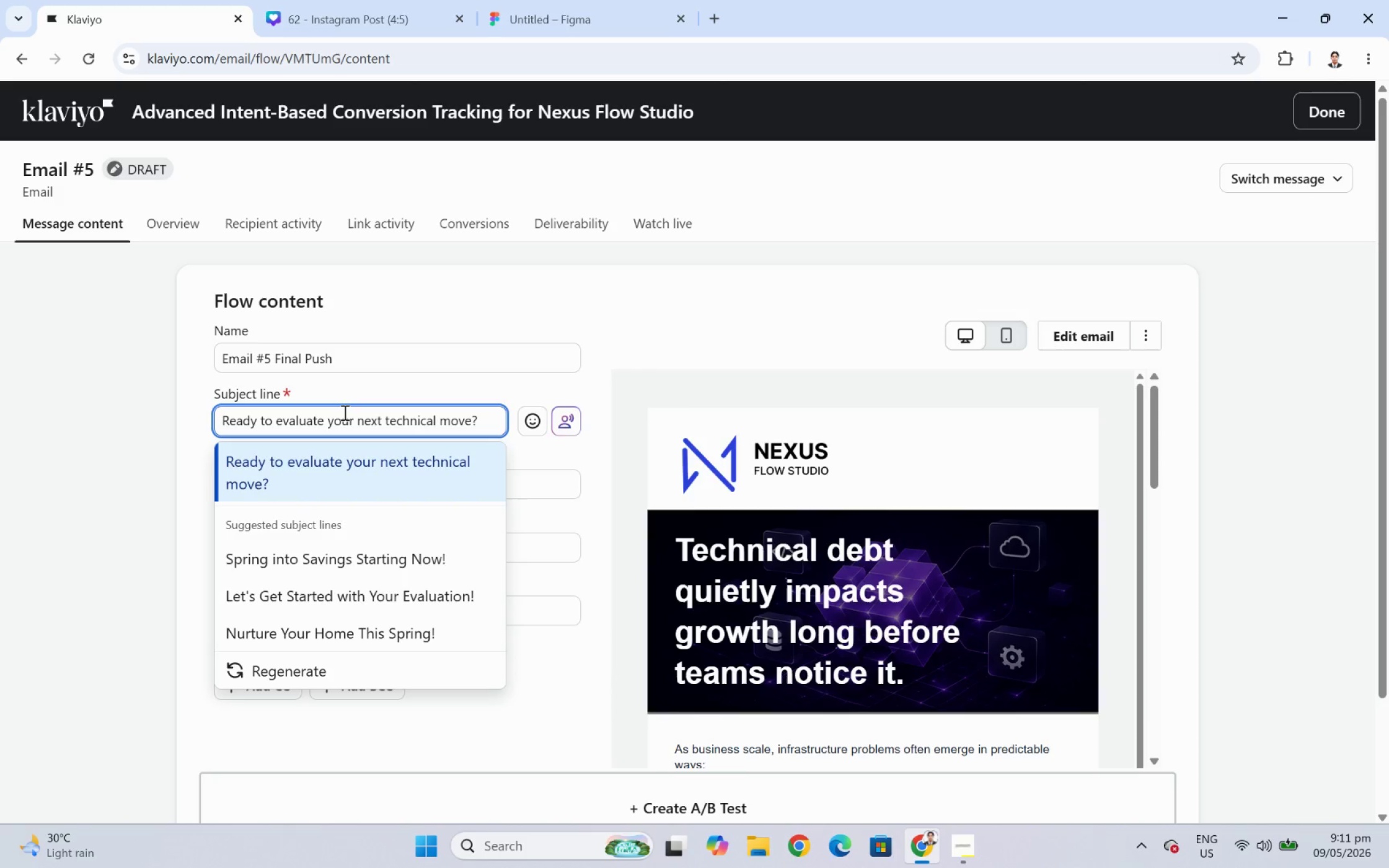 
left_click([546, 481])
 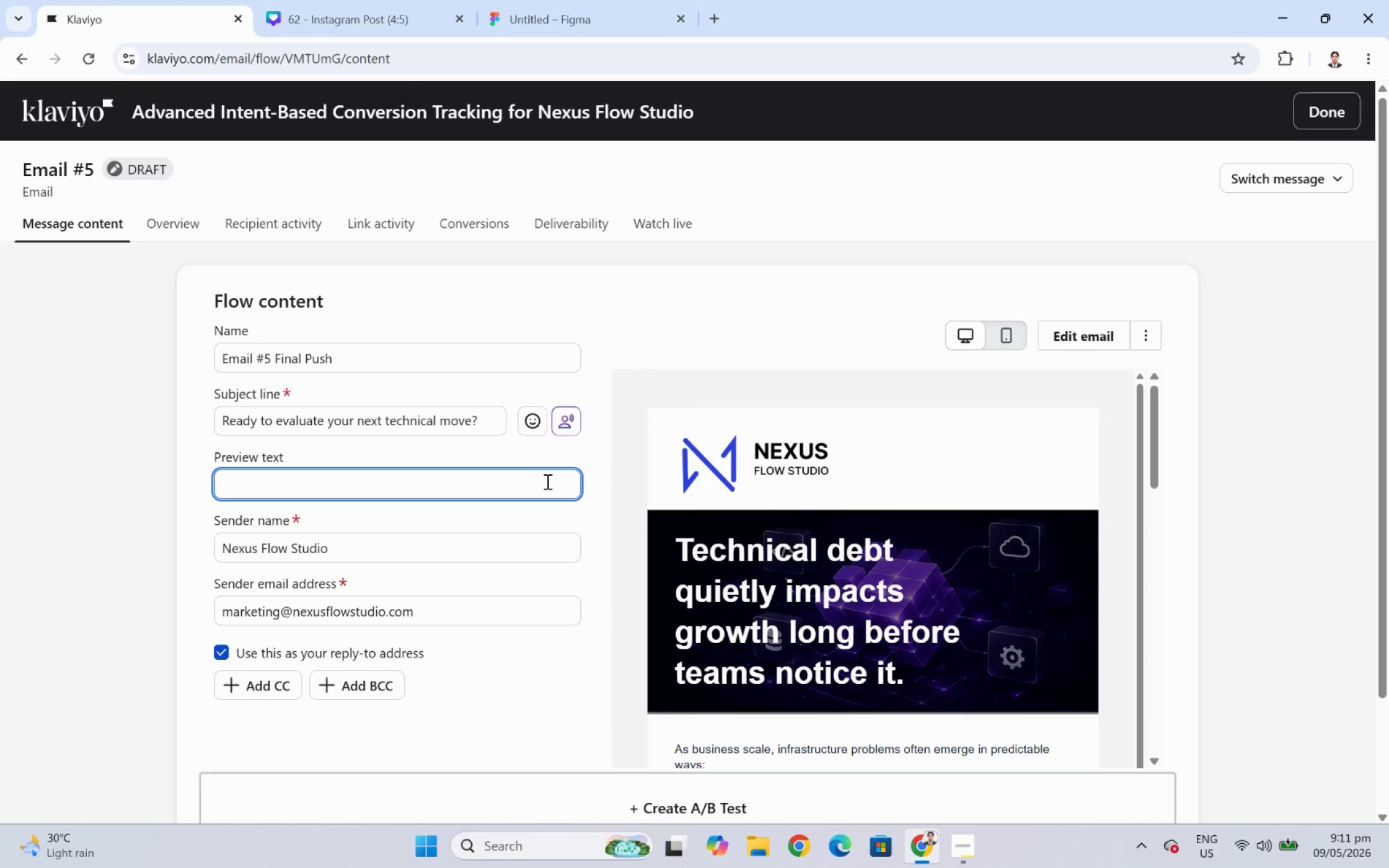 
wait(16.05)
 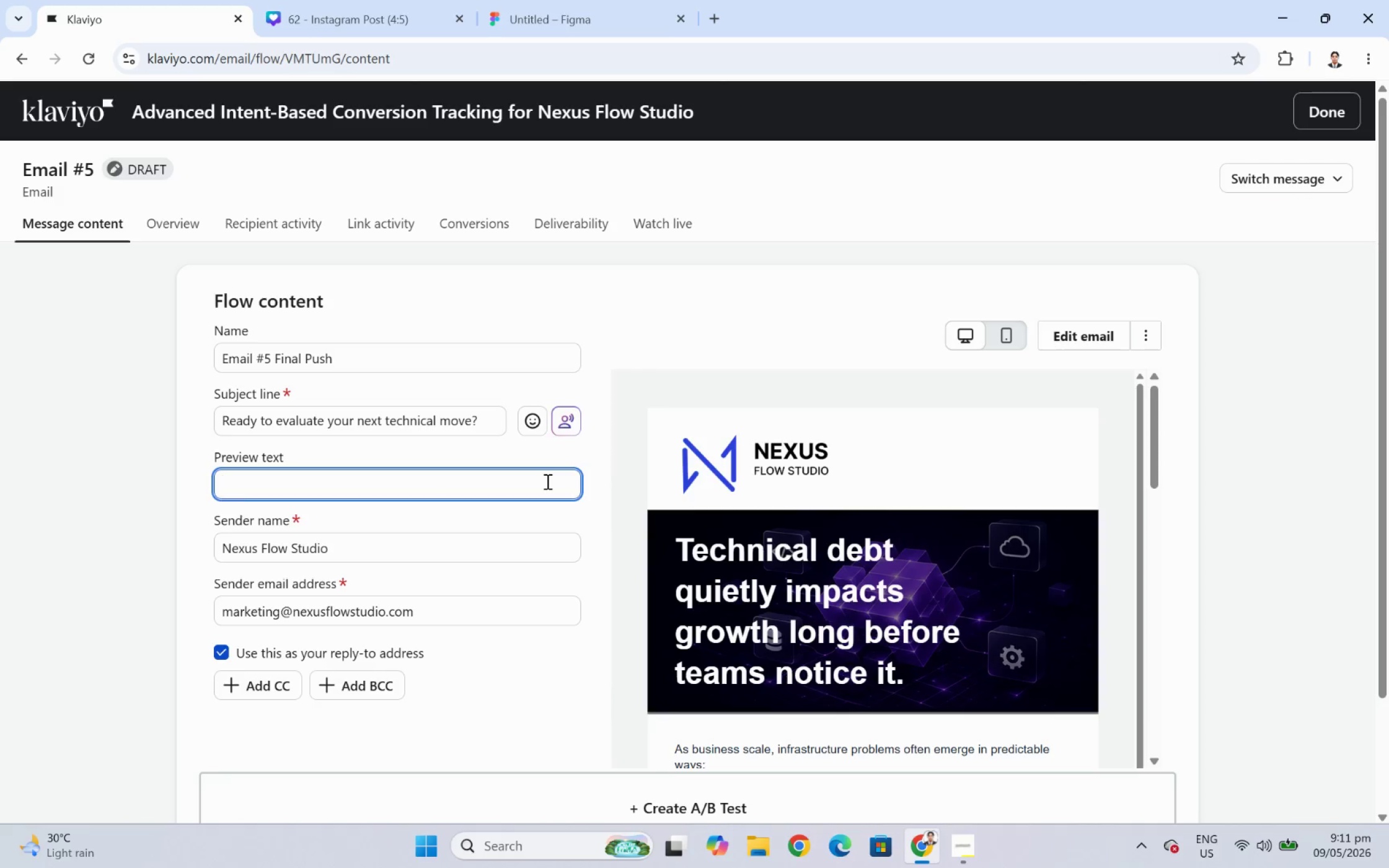 
type(If modernization is part )
 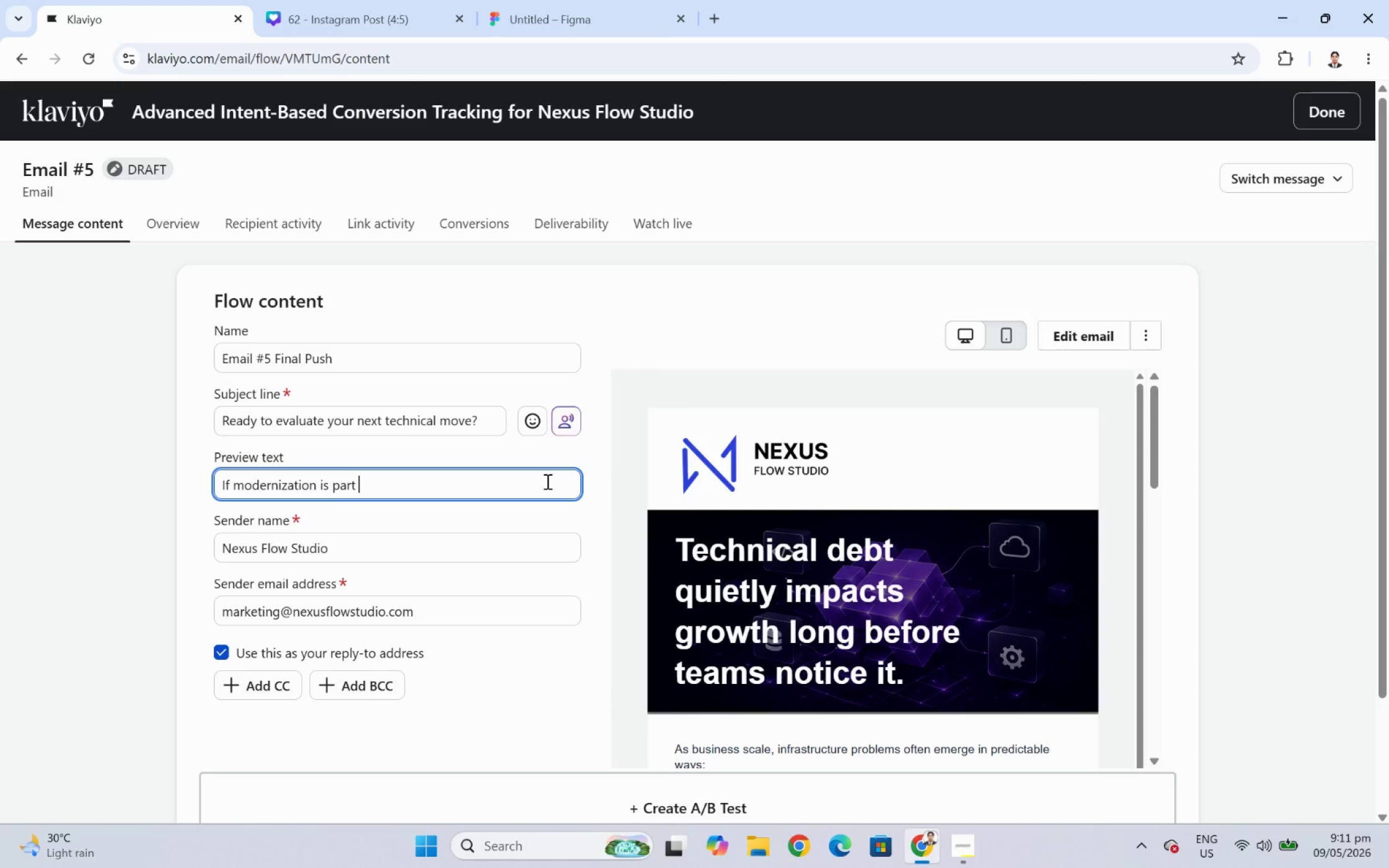 
type(of your roadmap, )
key(Backspace)
key(Backspace)
type( this year, )
 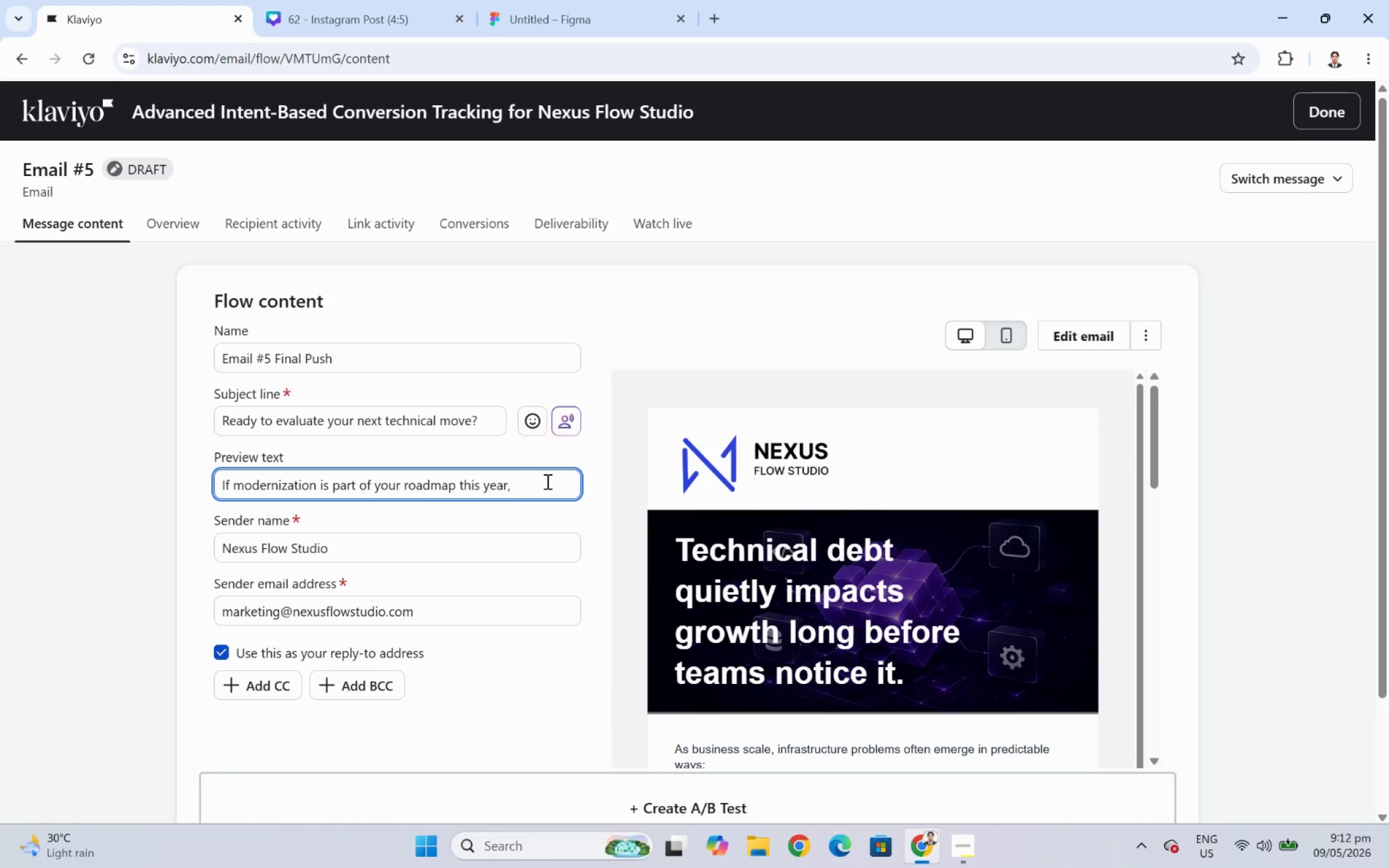 
wait(14.3)
 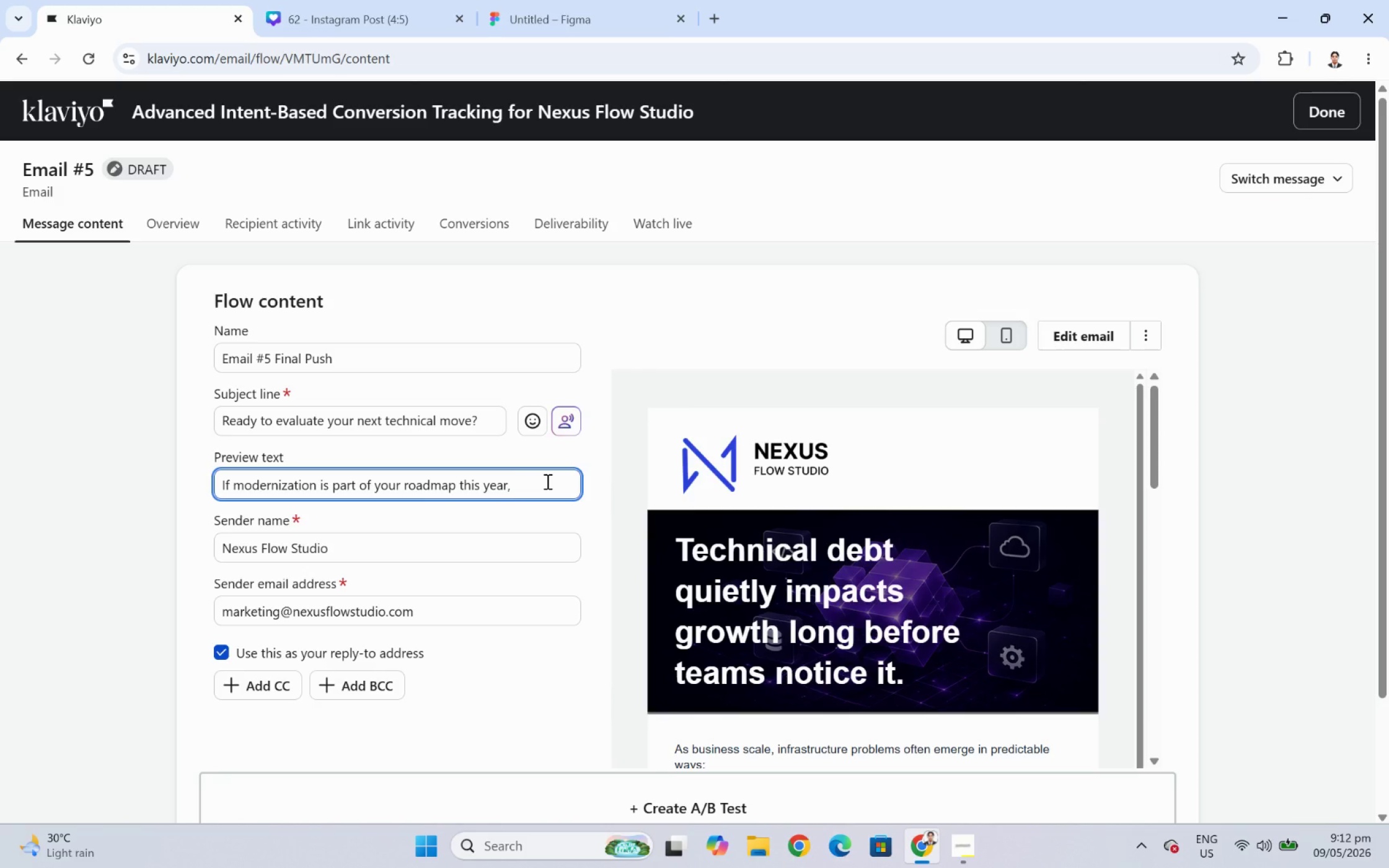 
type(this is the best place to start)
 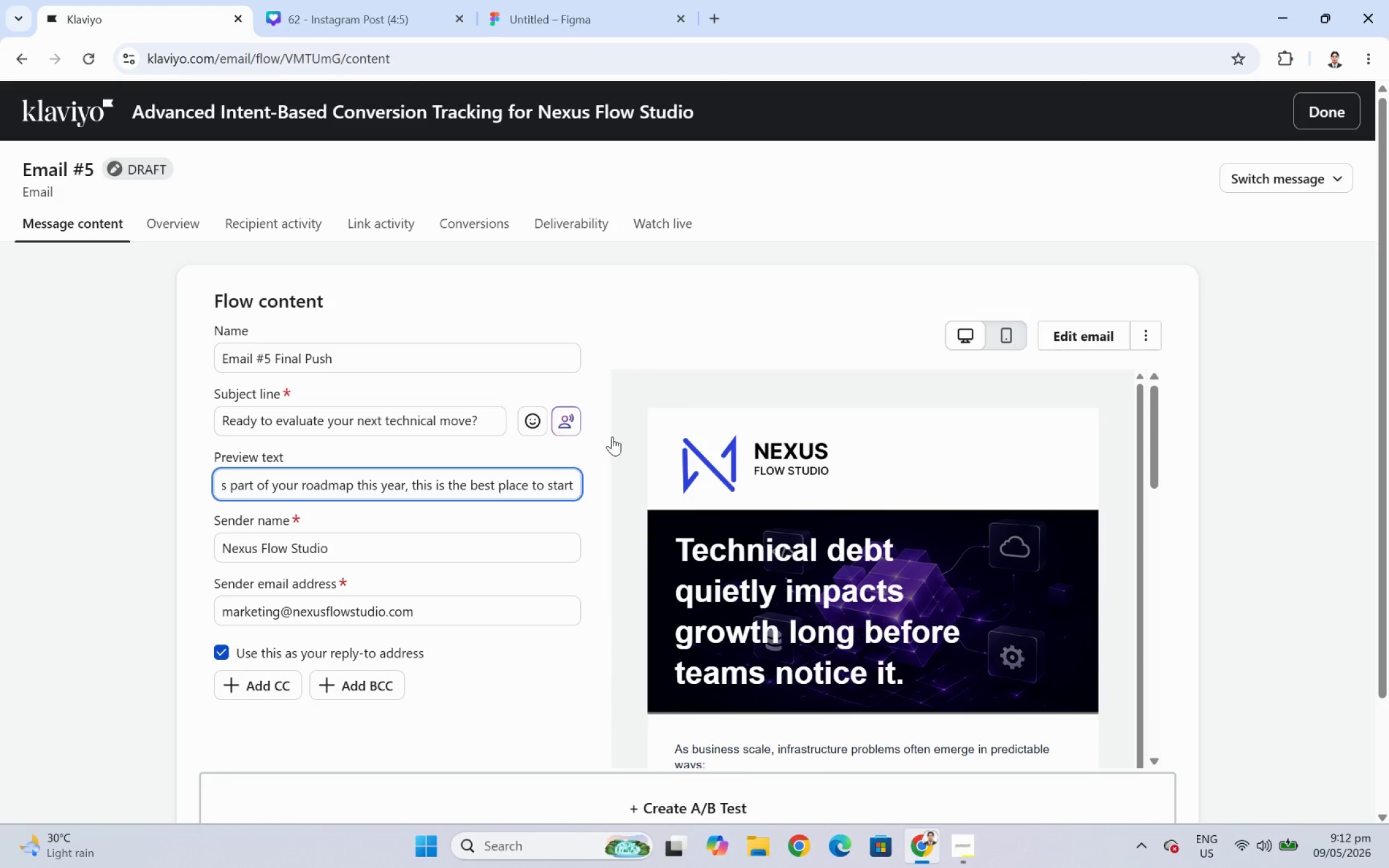 
scroll: coordinate [586, 468], scroll_direction: down, amount: 1.0
 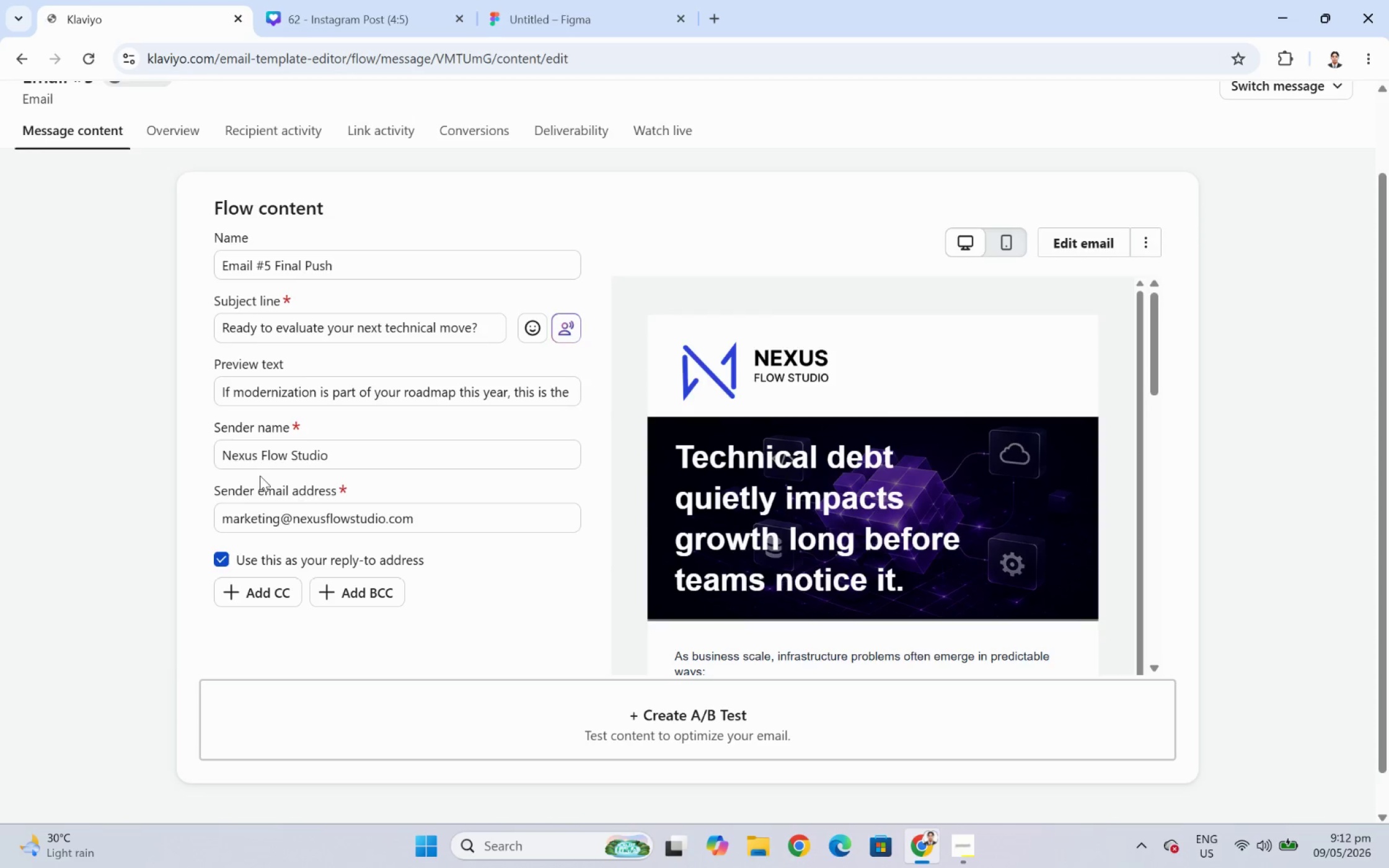 
wait(9.07)
 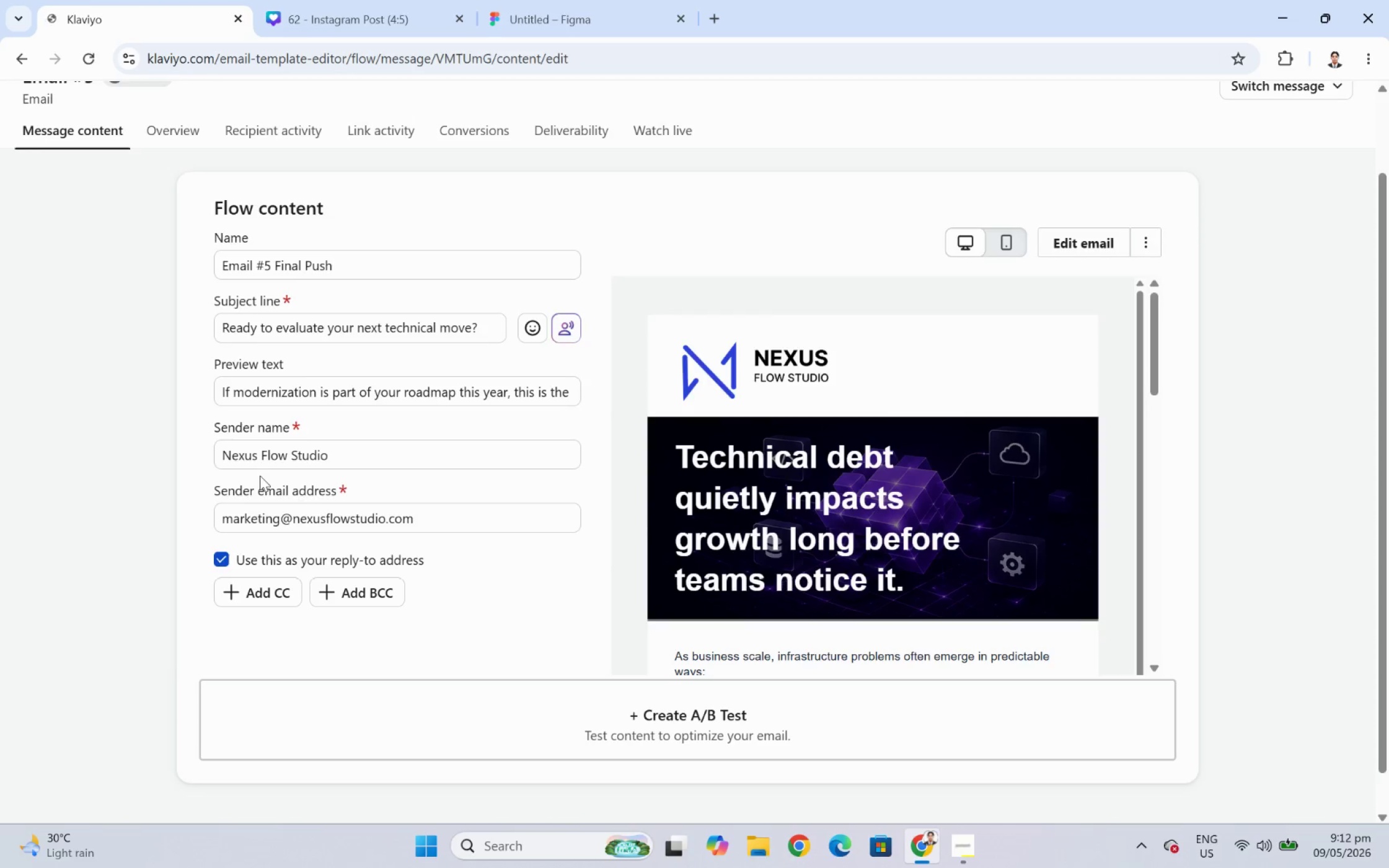 
scroll: coordinate [1321, 408], scroll_direction: down, amount: 2.0
 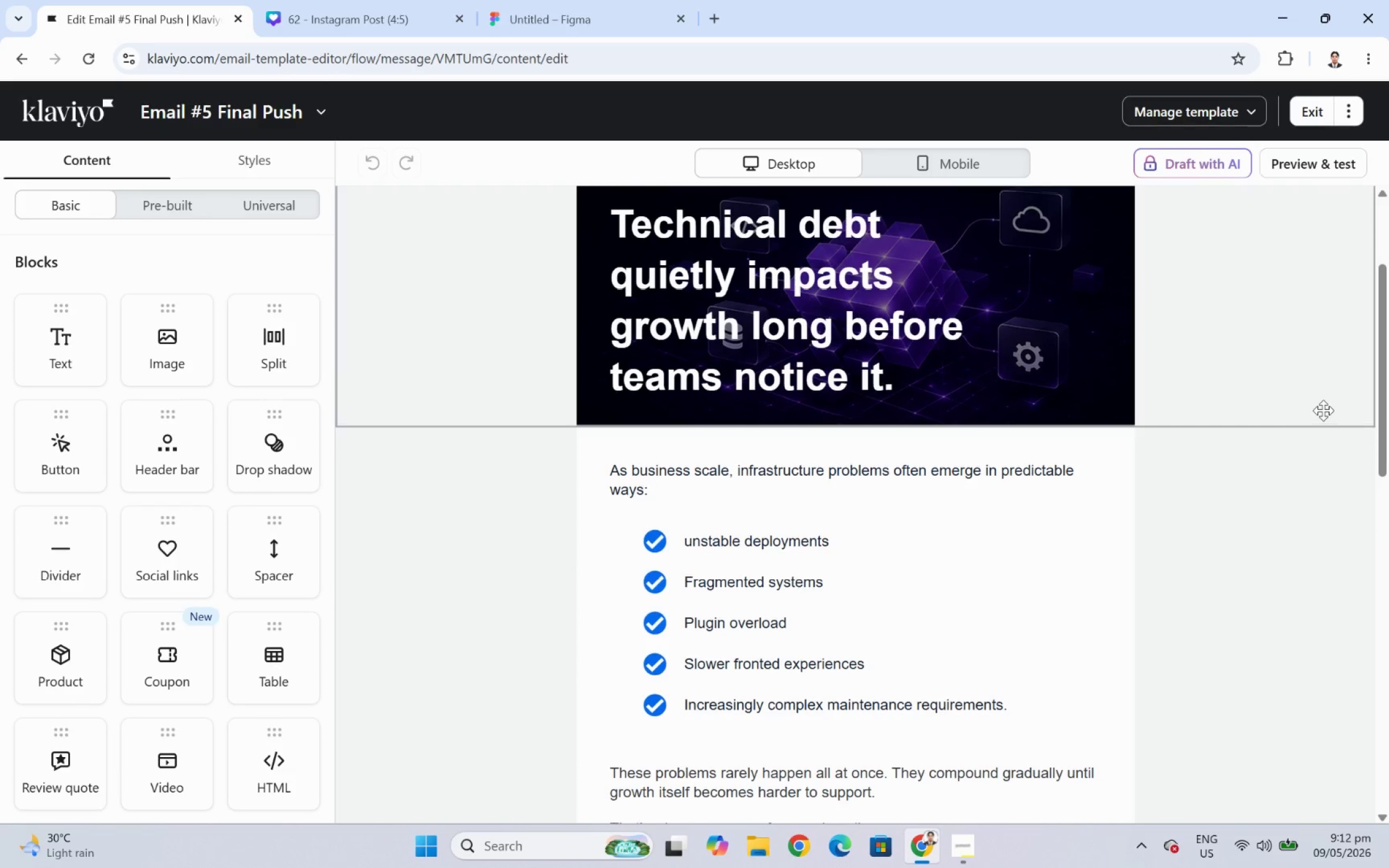 
scroll: coordinate [1323, 410], scroll_direction: up, amount: 2.0
 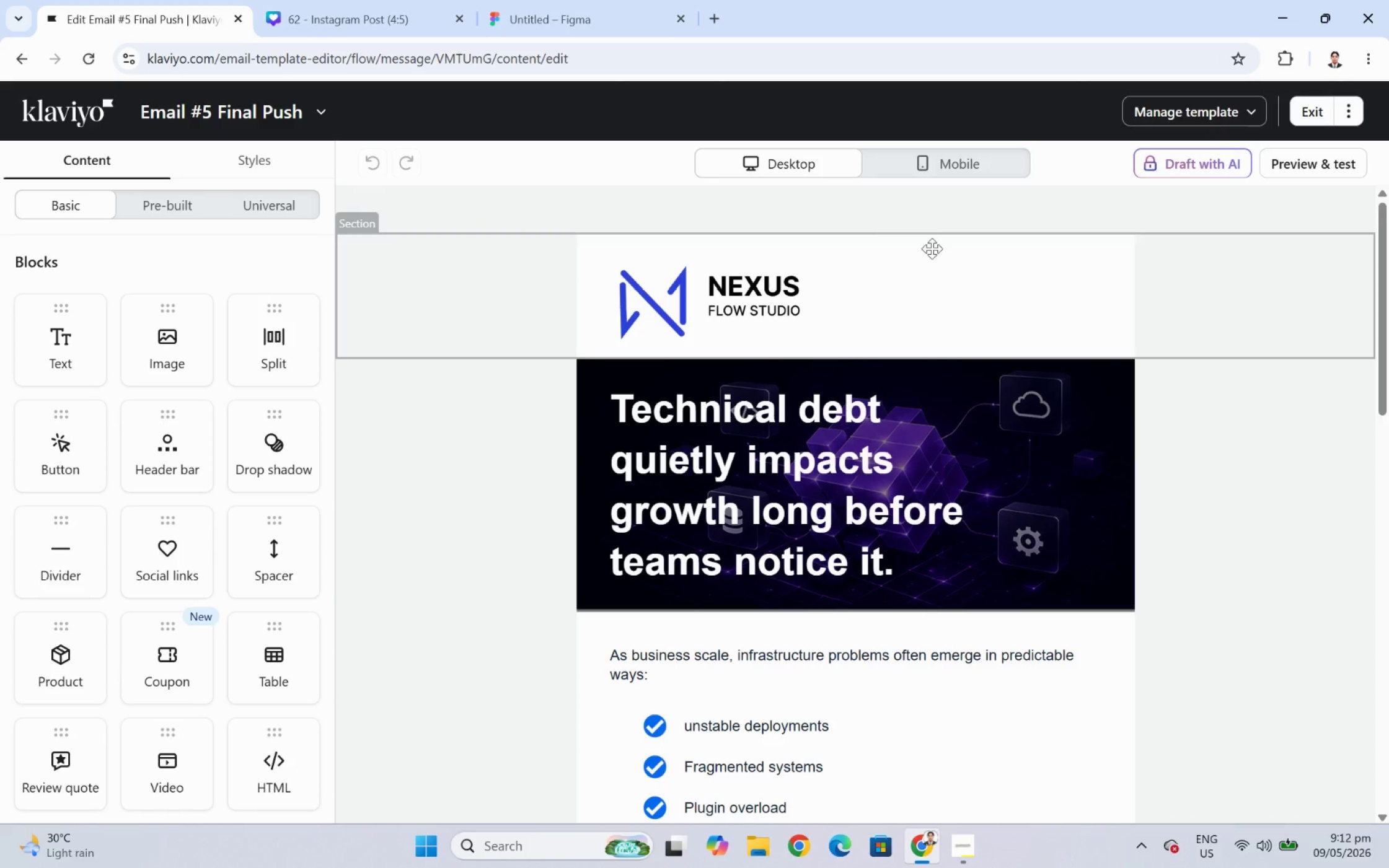 
hold_key(key=ControlLeft, duration=0.48)
scroll: coordinate [811, 390], scroll_direction: down, amount: 1.0
 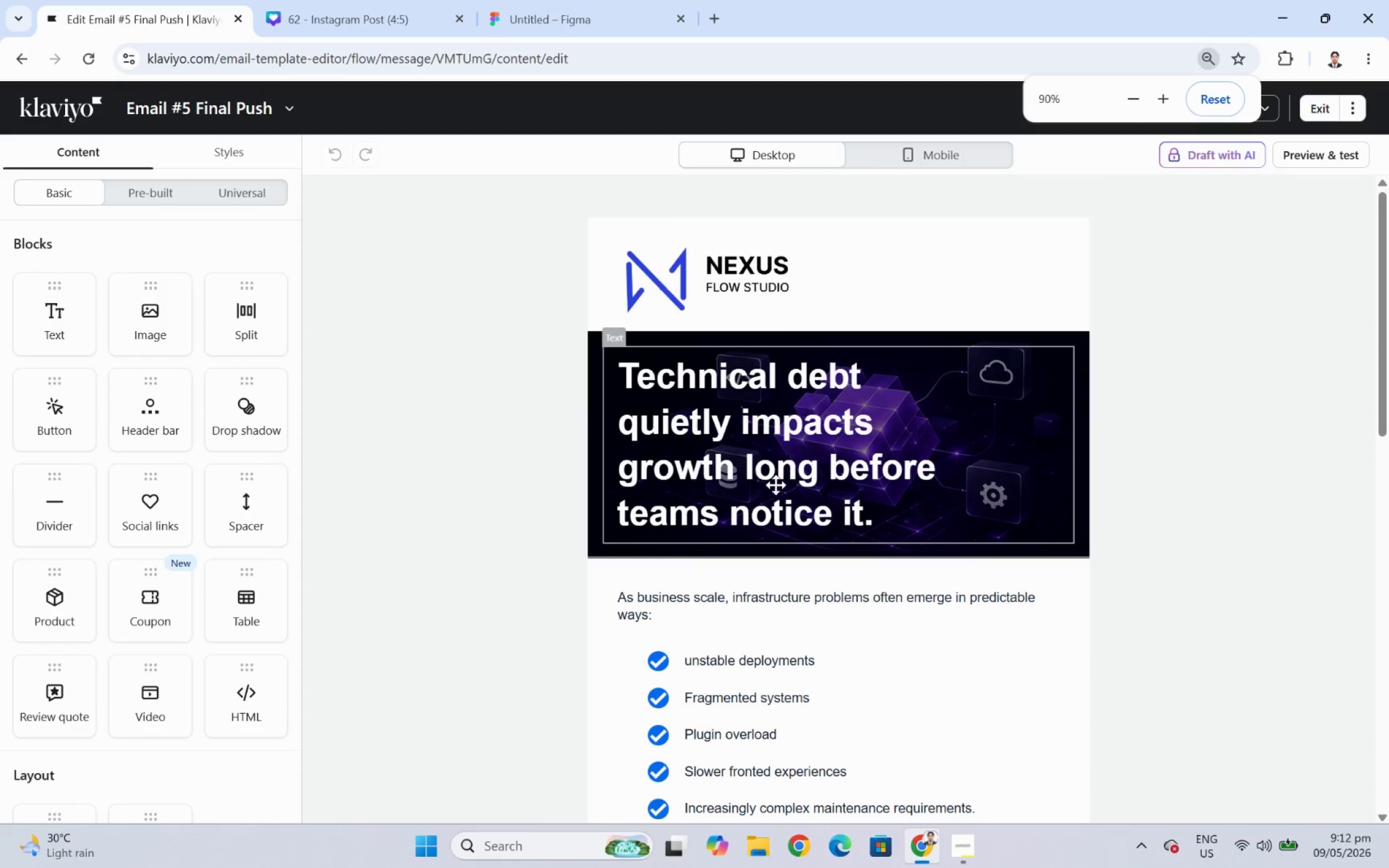 
double_click([770, 476])
 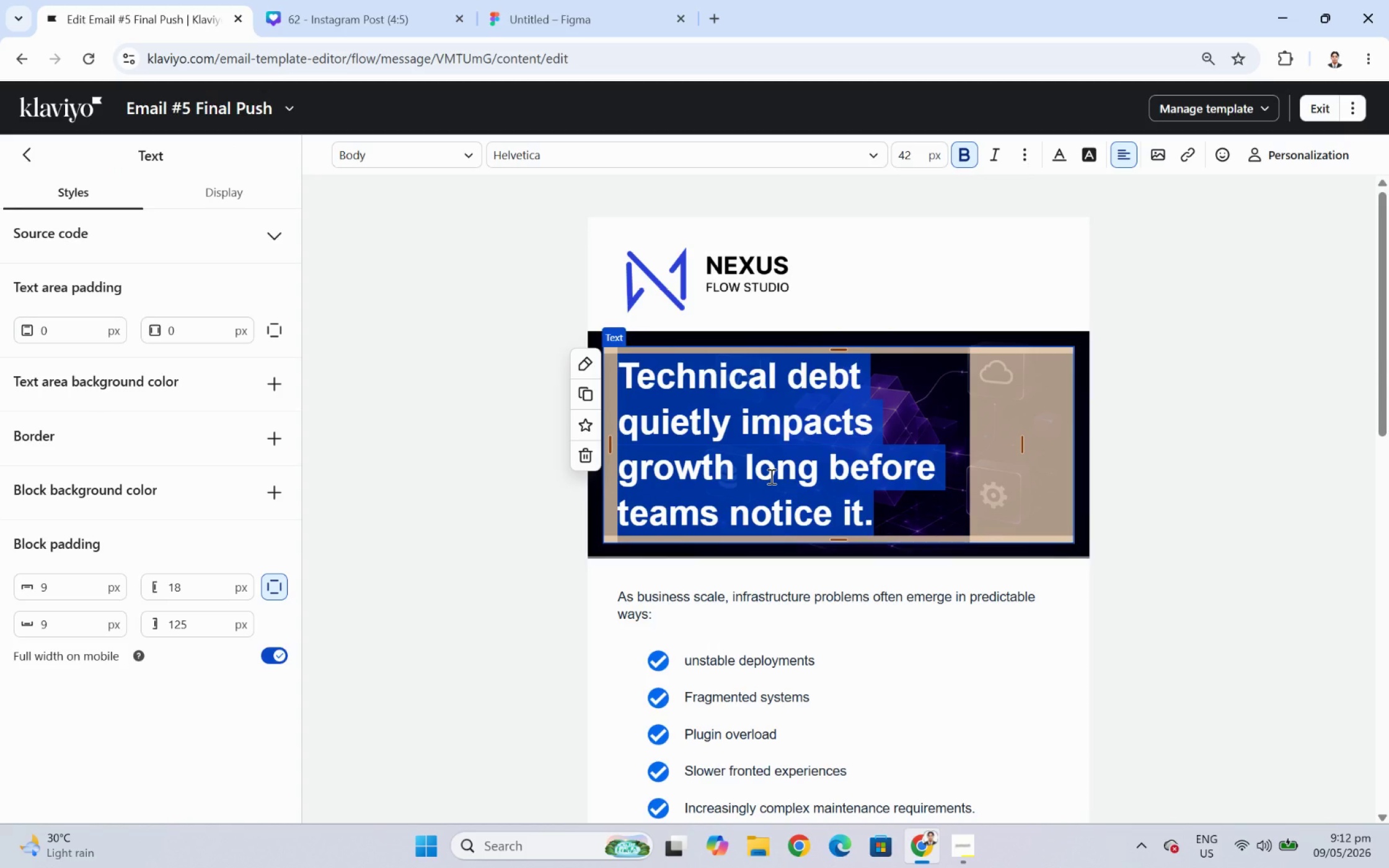 
wait(15.05)
 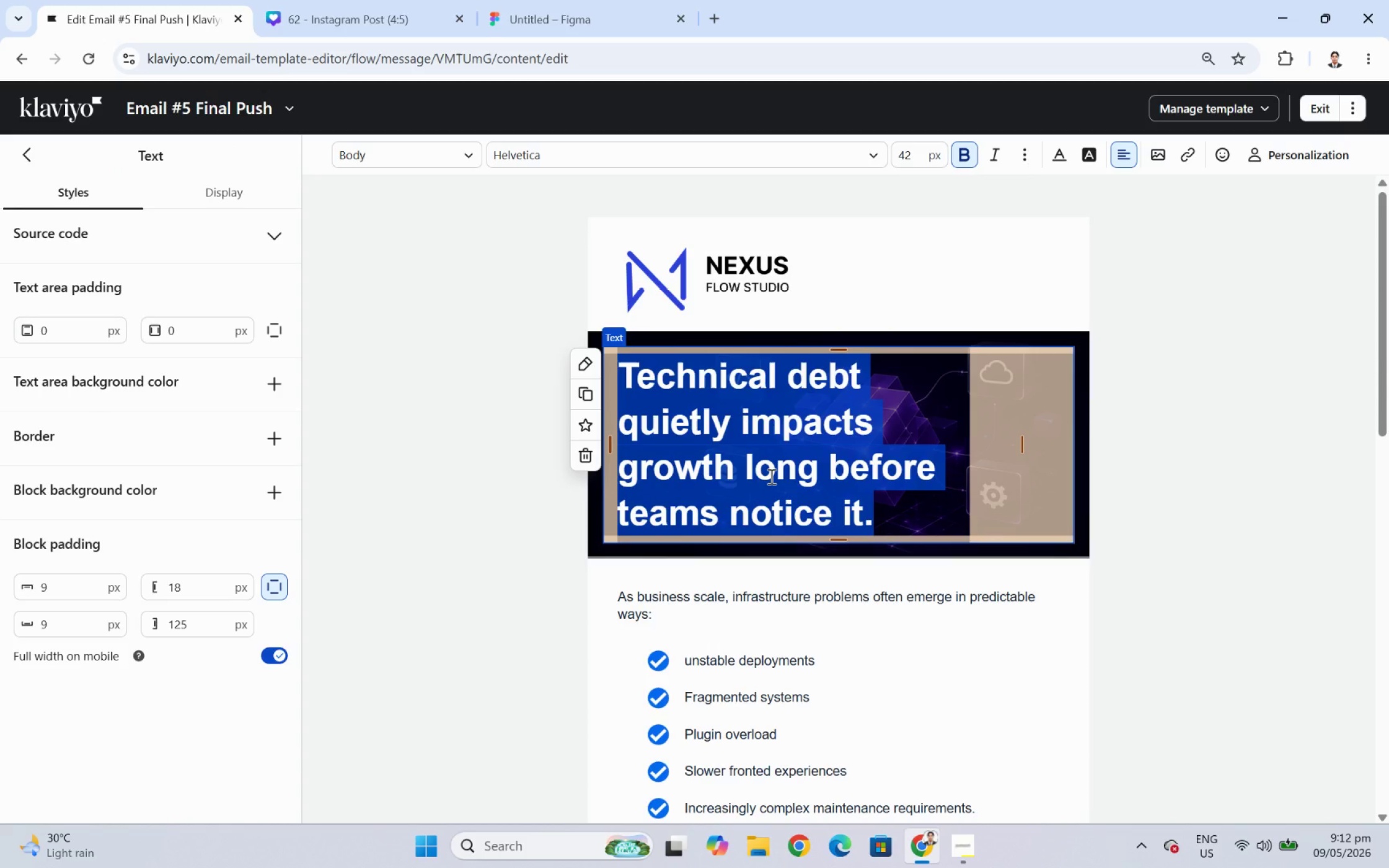 
key(Shift+L)
 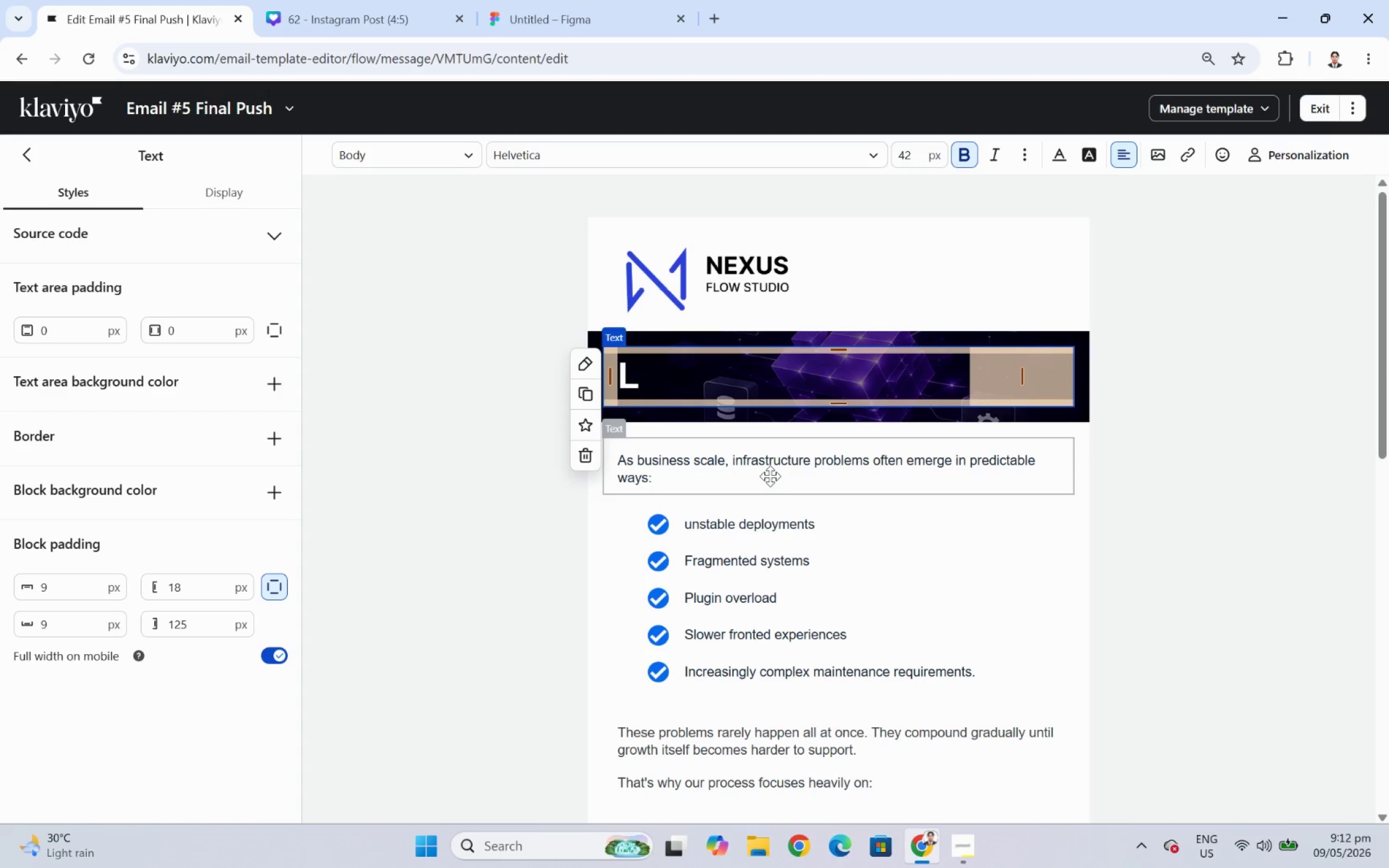 
type(et's idenyti)
key(Backspace)
key(Backspace)
key(Backspace)
type(tify the highest-impact)
 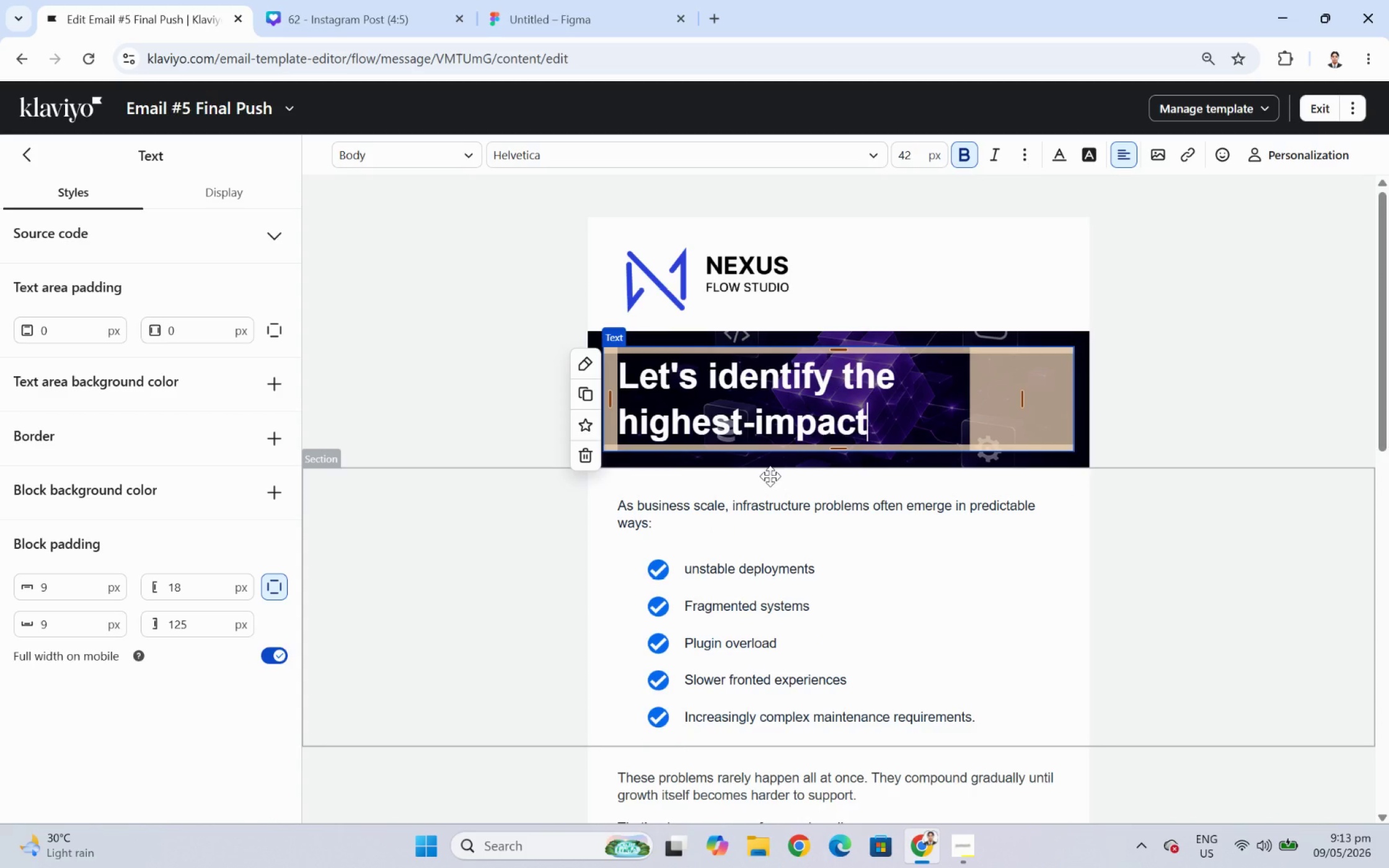 
type( oppurtunities in your current sla)
key(Backspace)
key(Backspace)
type(tack.)
 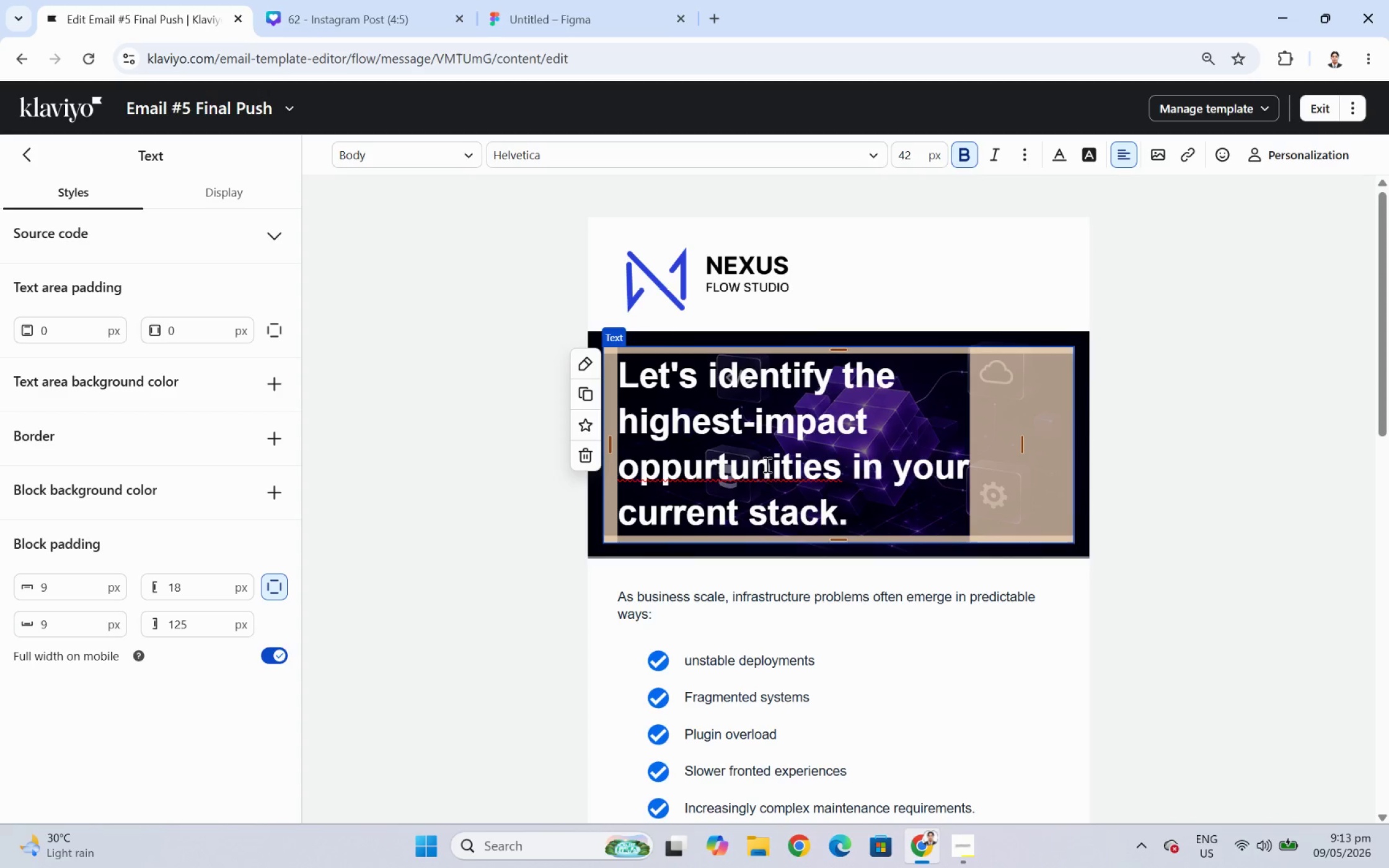 
left_click([1165, 621])
 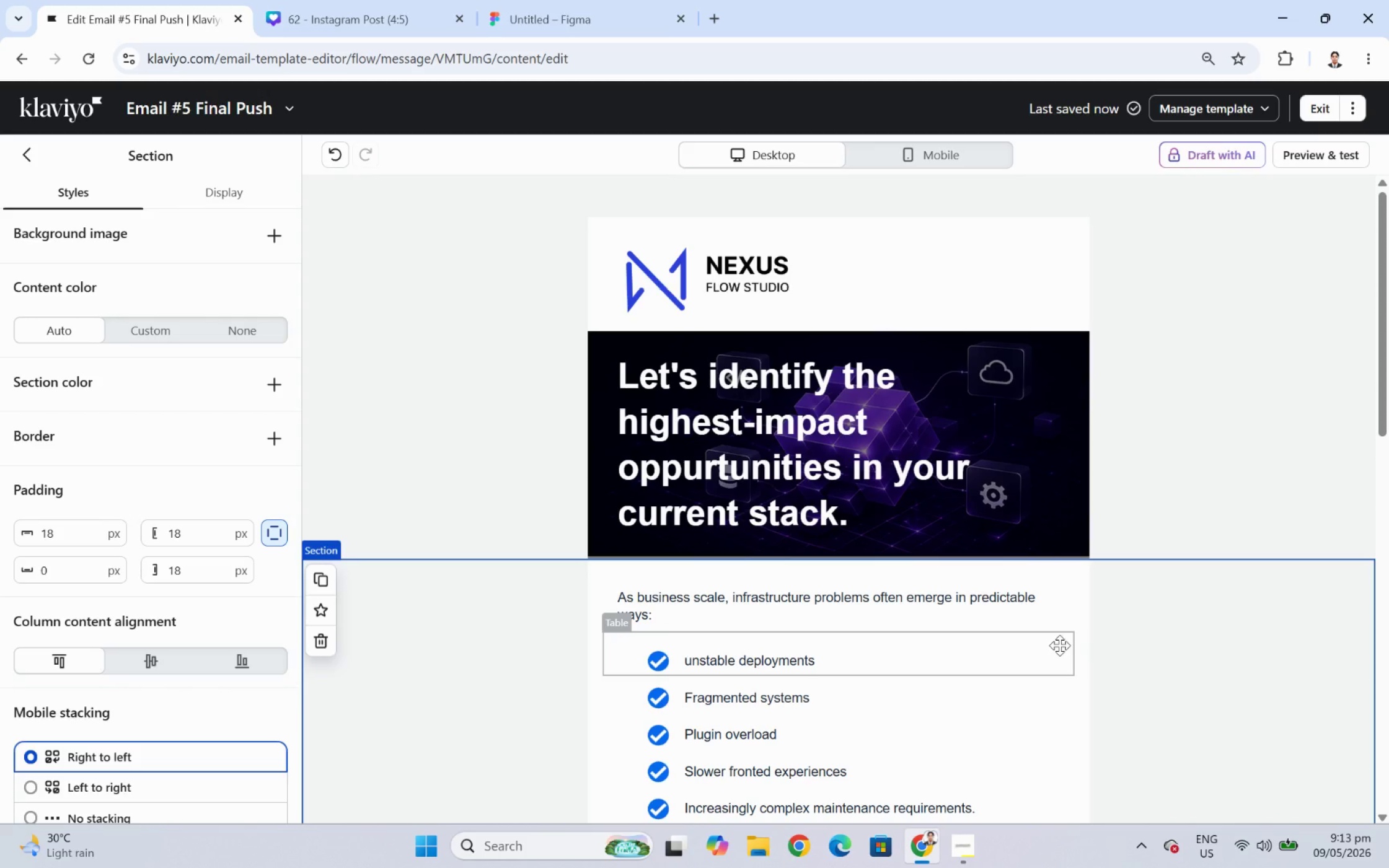 
wait(15.95)
 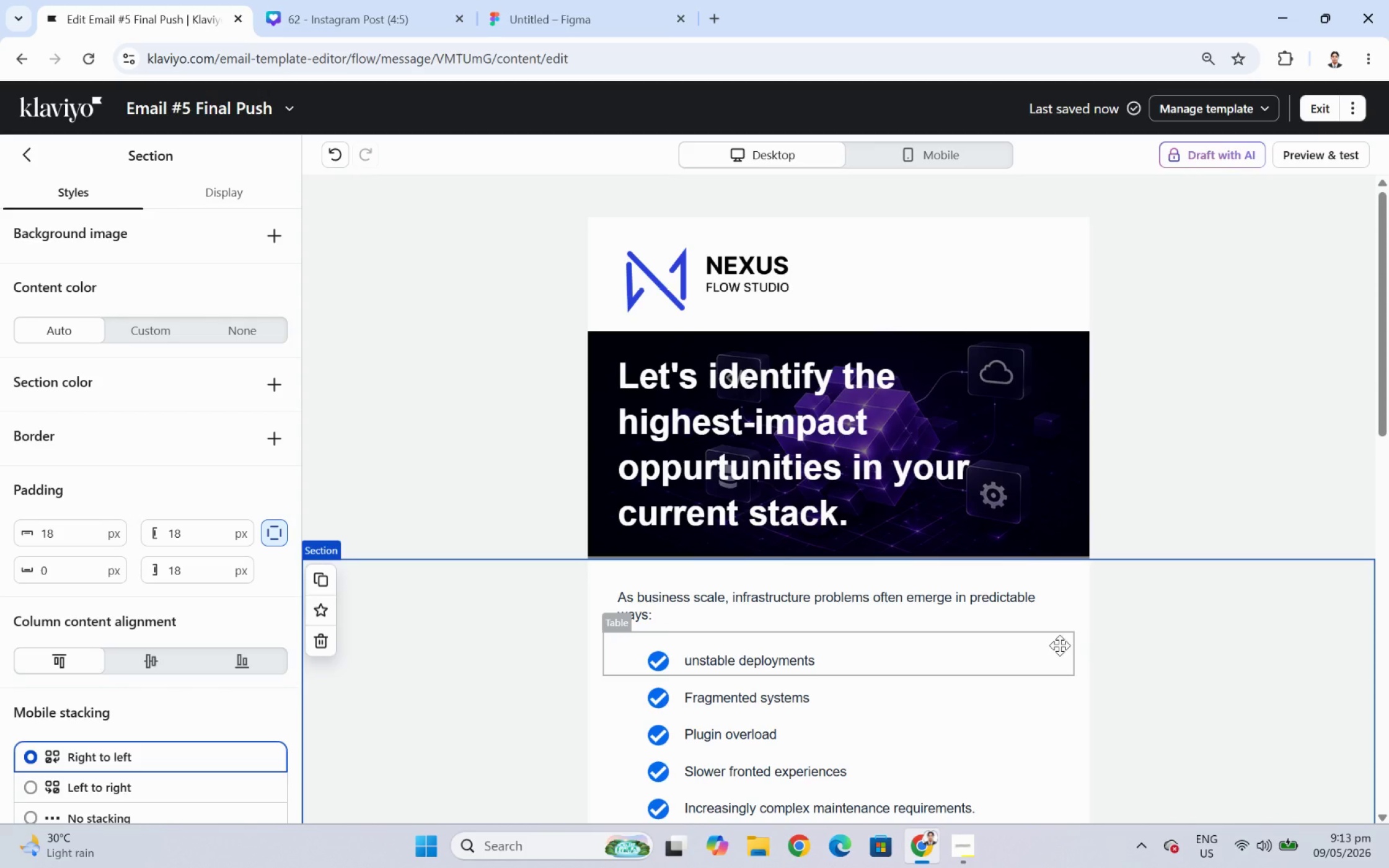 
double_click([870, 596])
 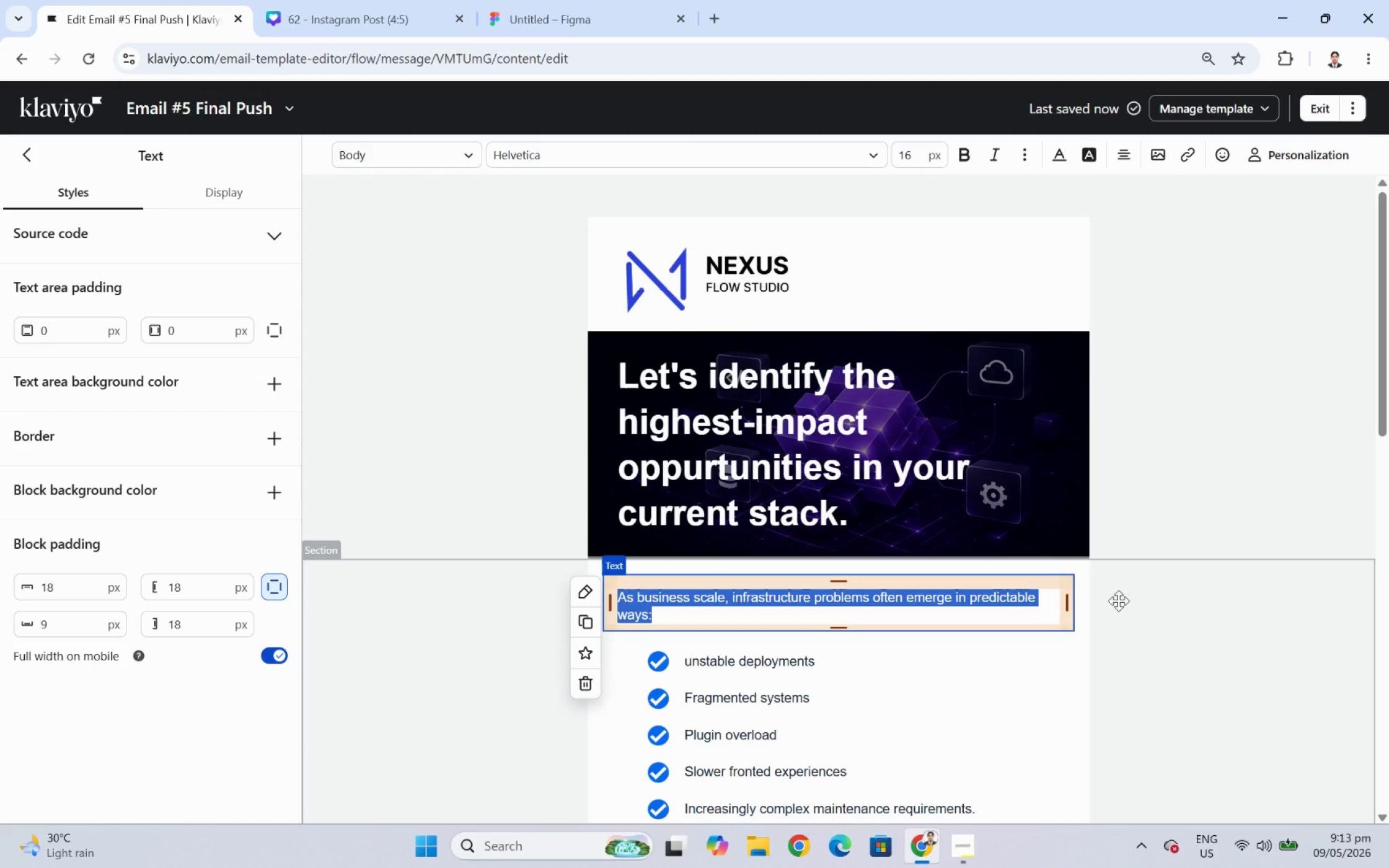 
wait(10.7)
 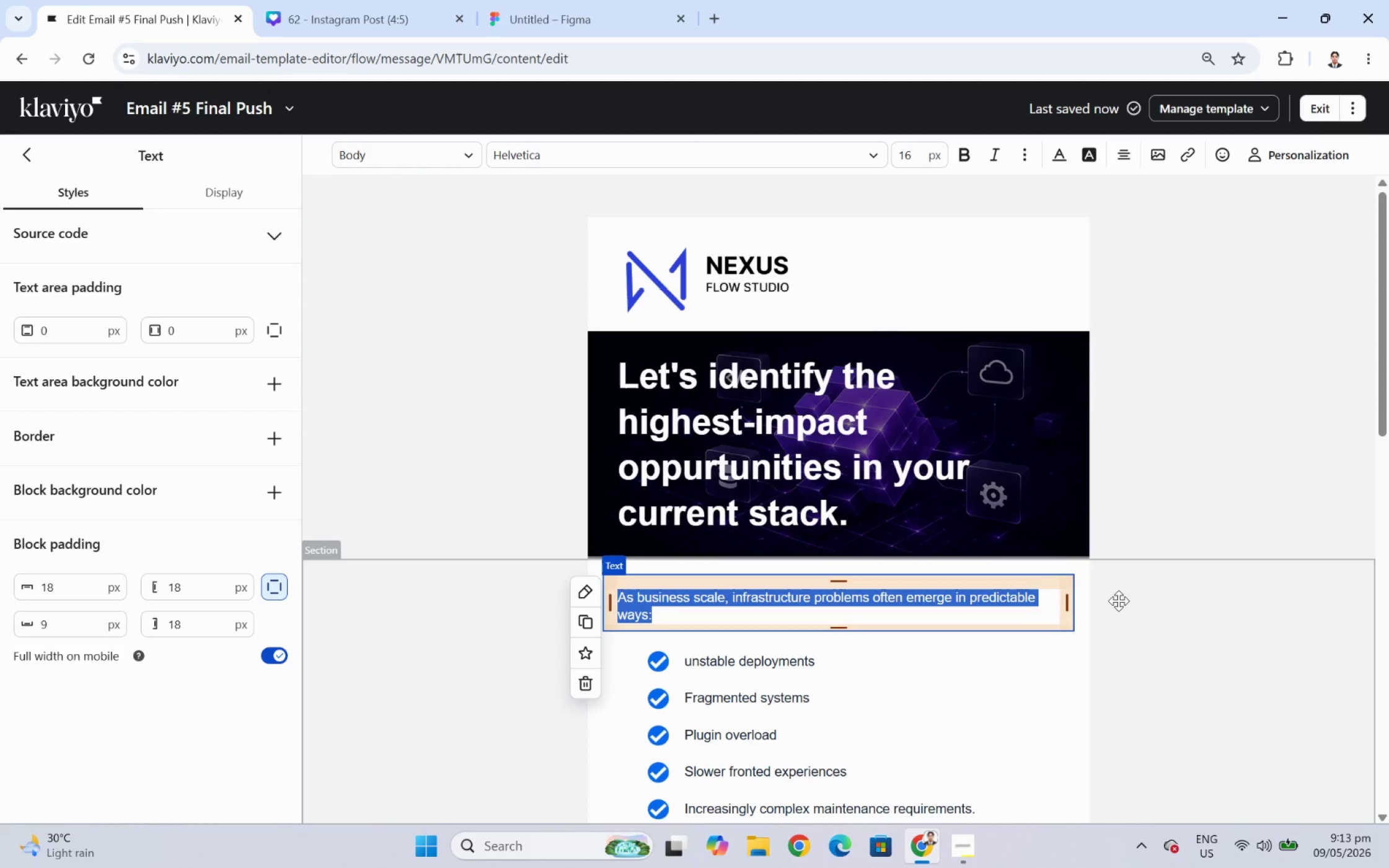 
type(If you are considering )
 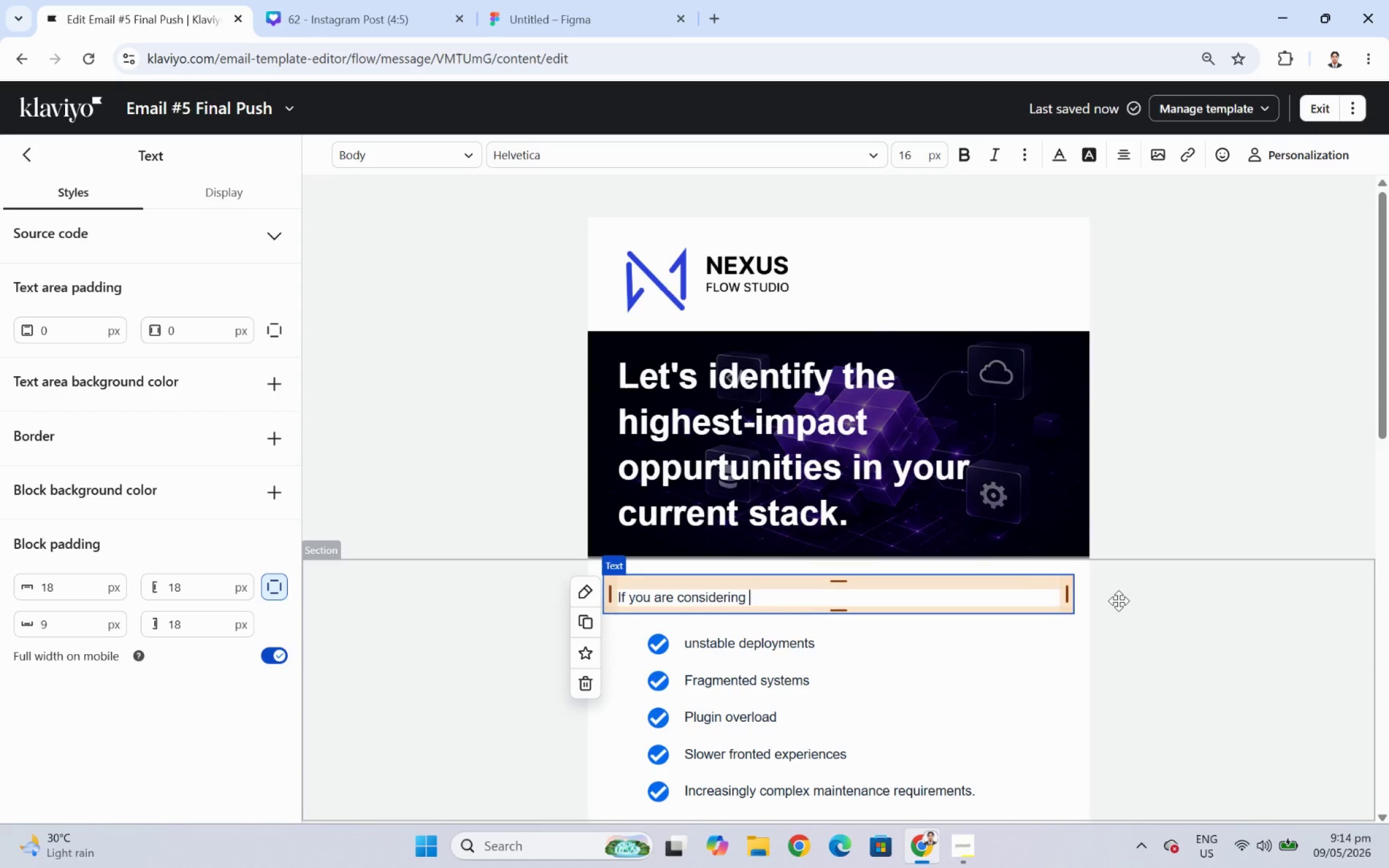 
wait(15.97)
 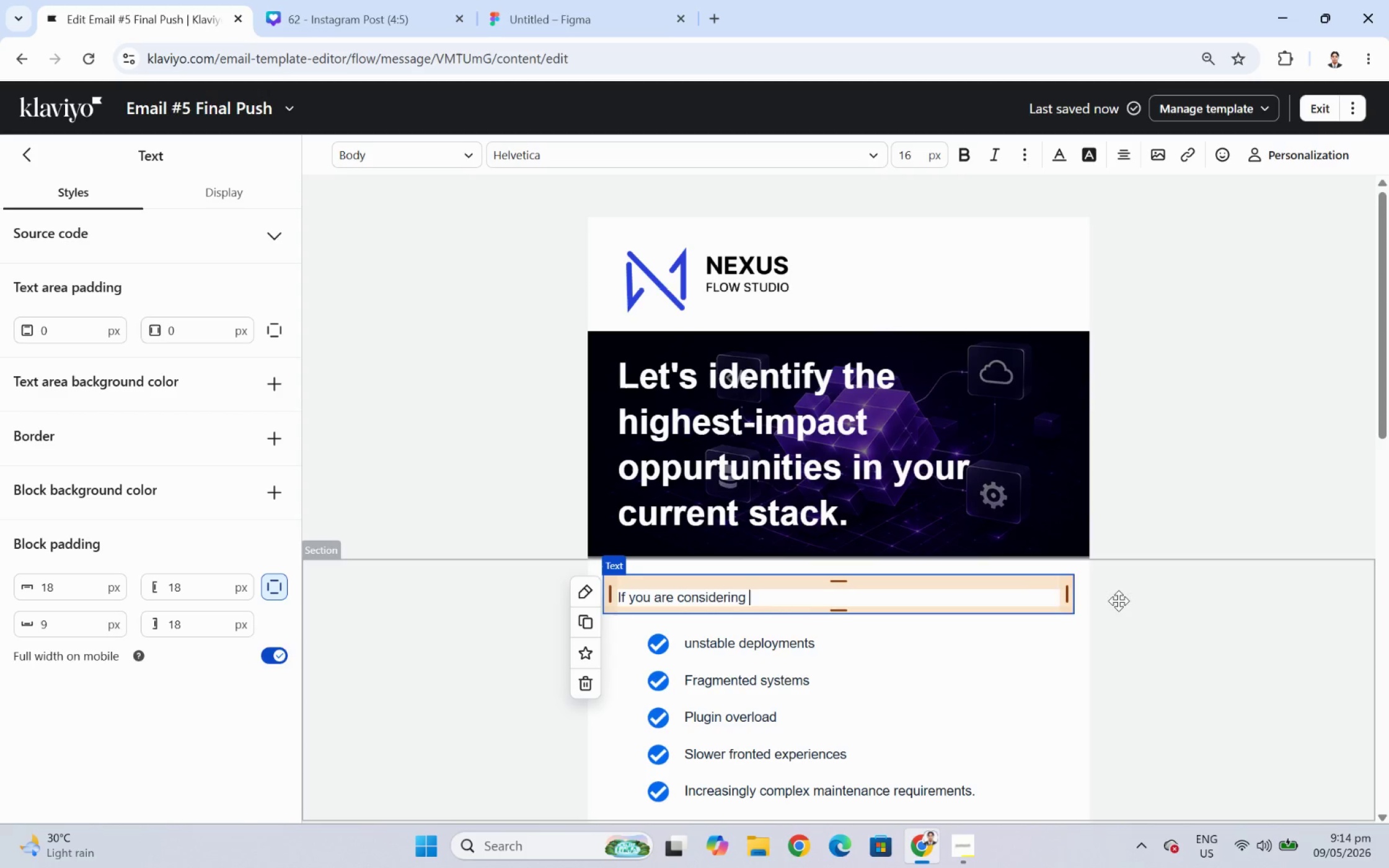 
type(headless commerce, a WordPress migration, frontend )
 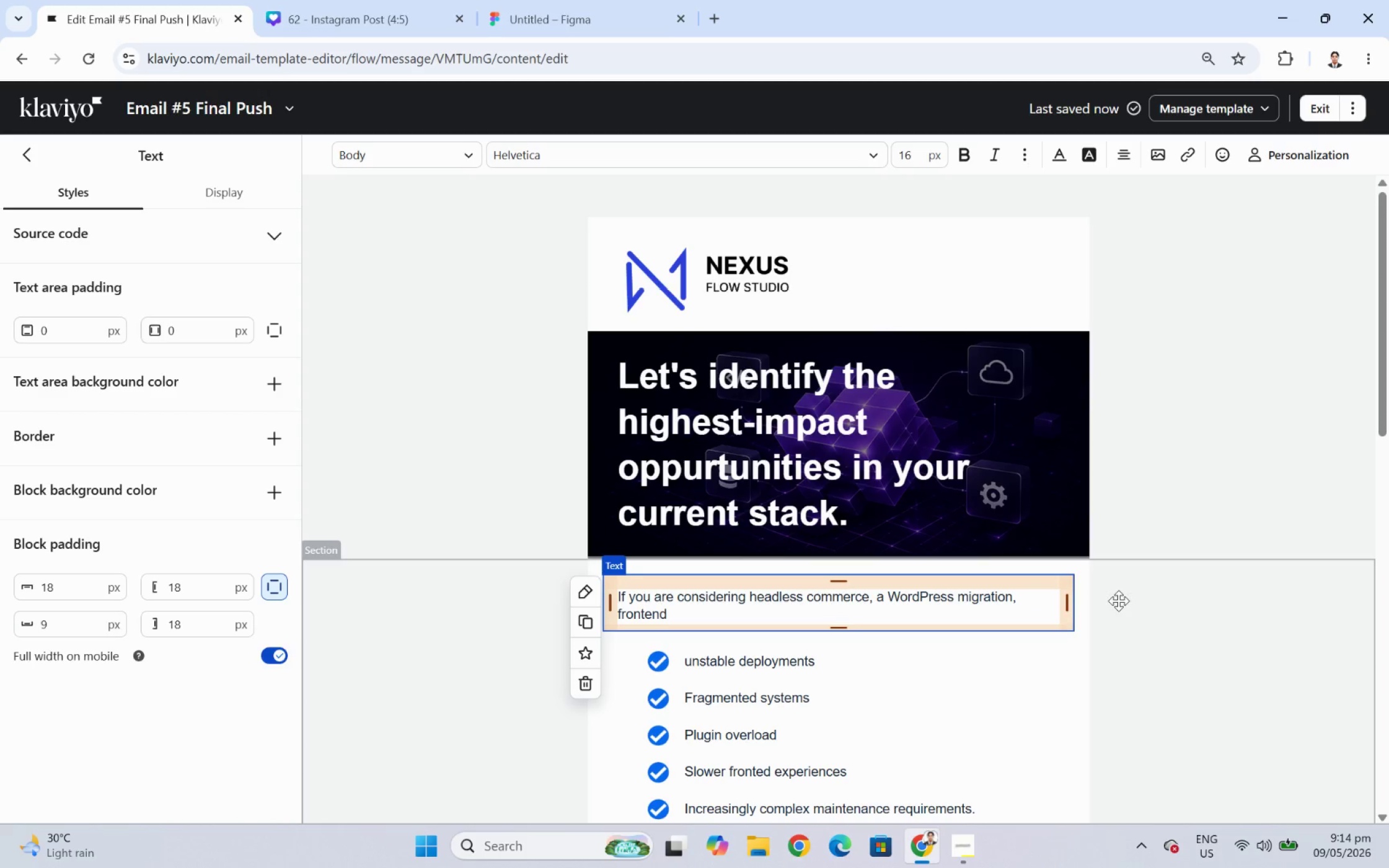 
type(modernization )
key(Backspace)
type(, or platform)
 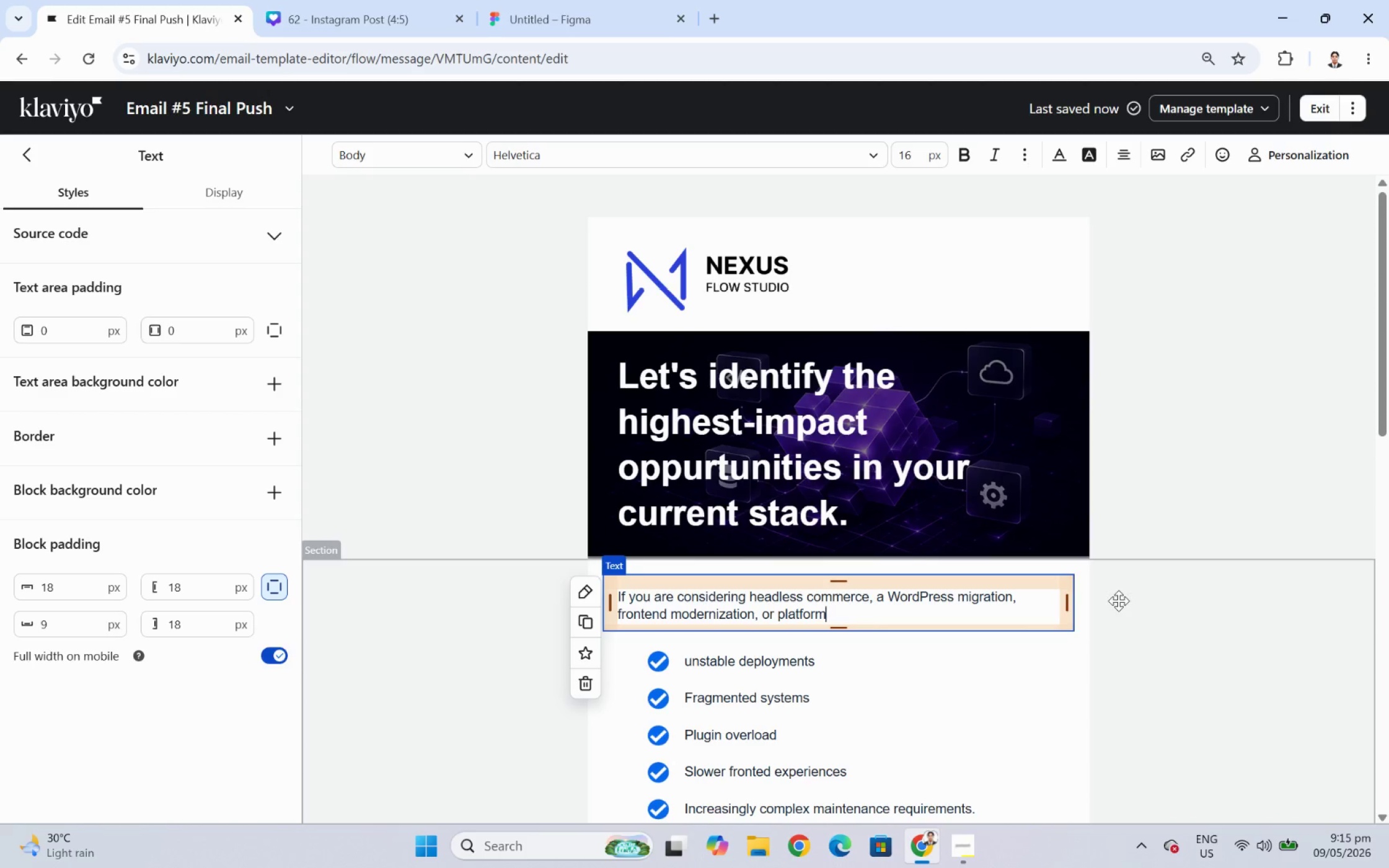 
type( scalability improvements)
 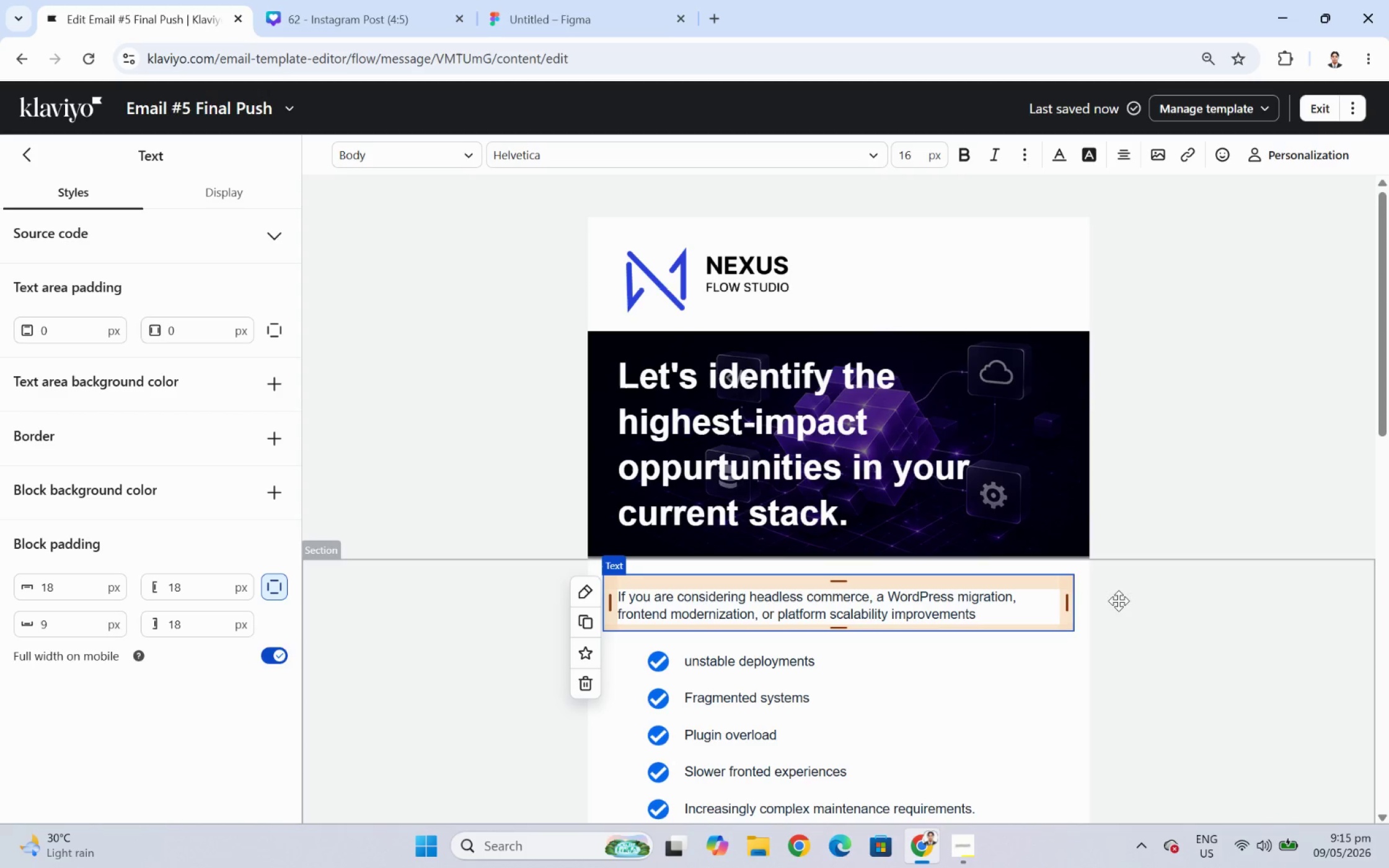 
wait(11.84)
 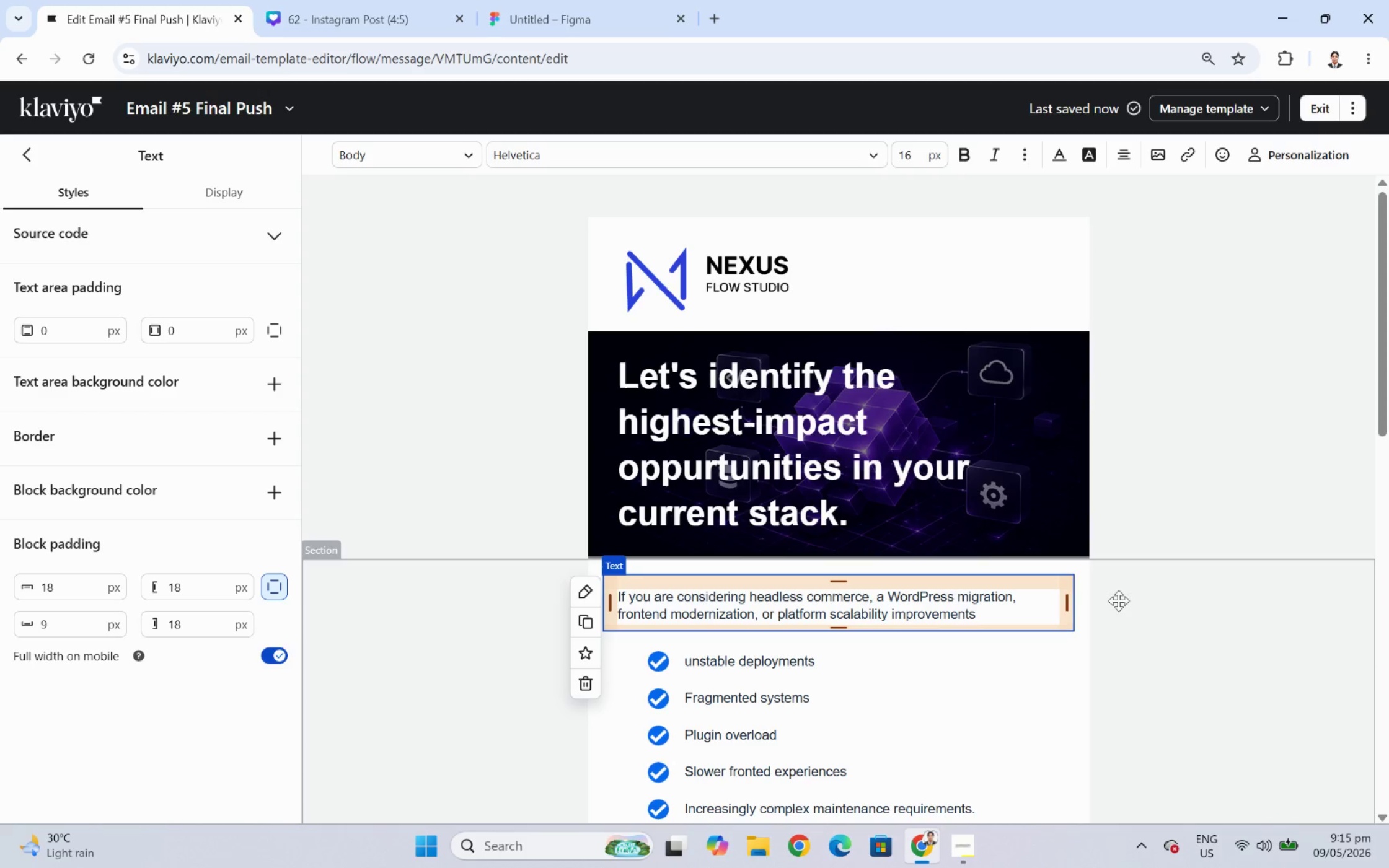 
type(, the first step is understanding )
 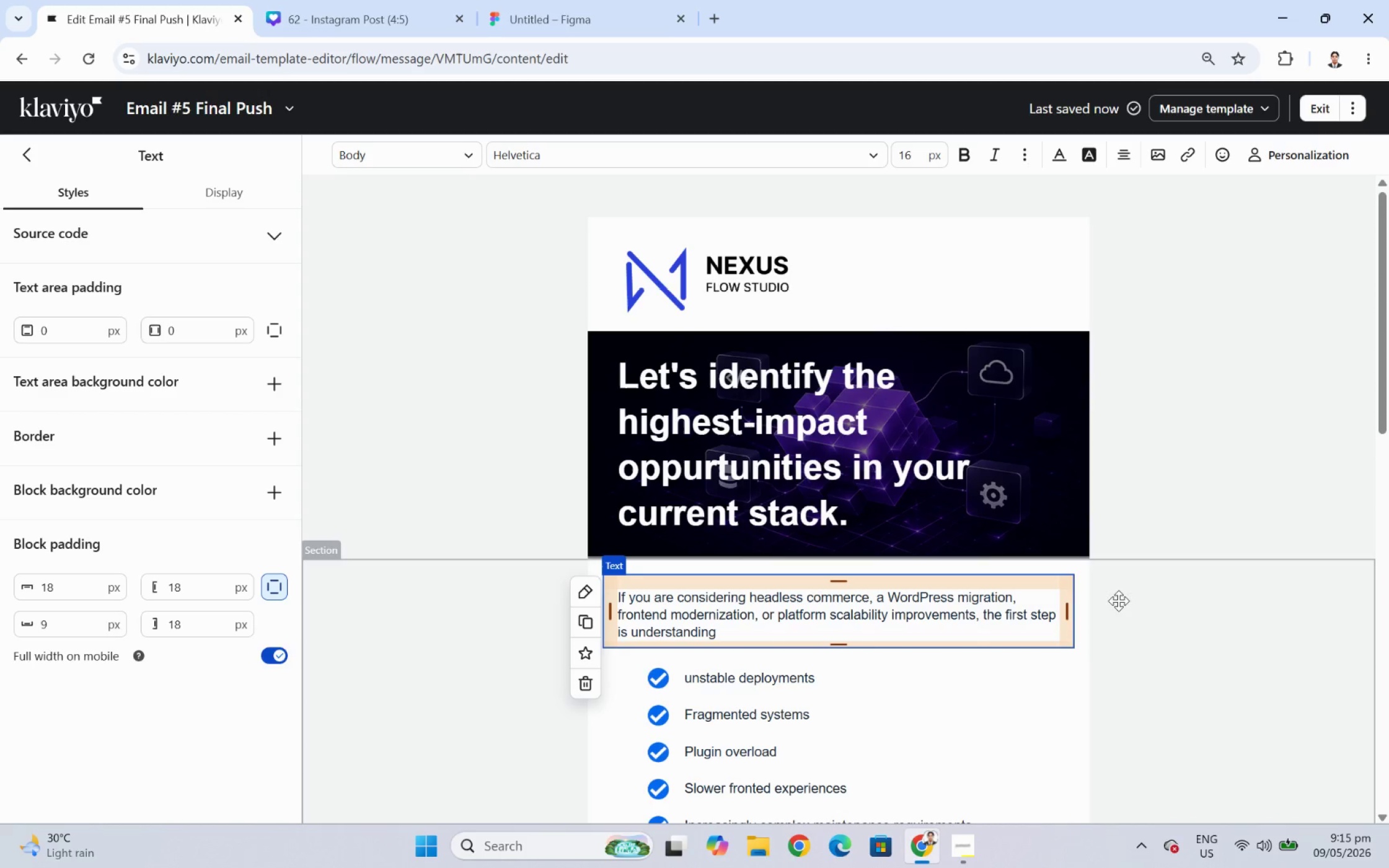 
wait(13.94)
 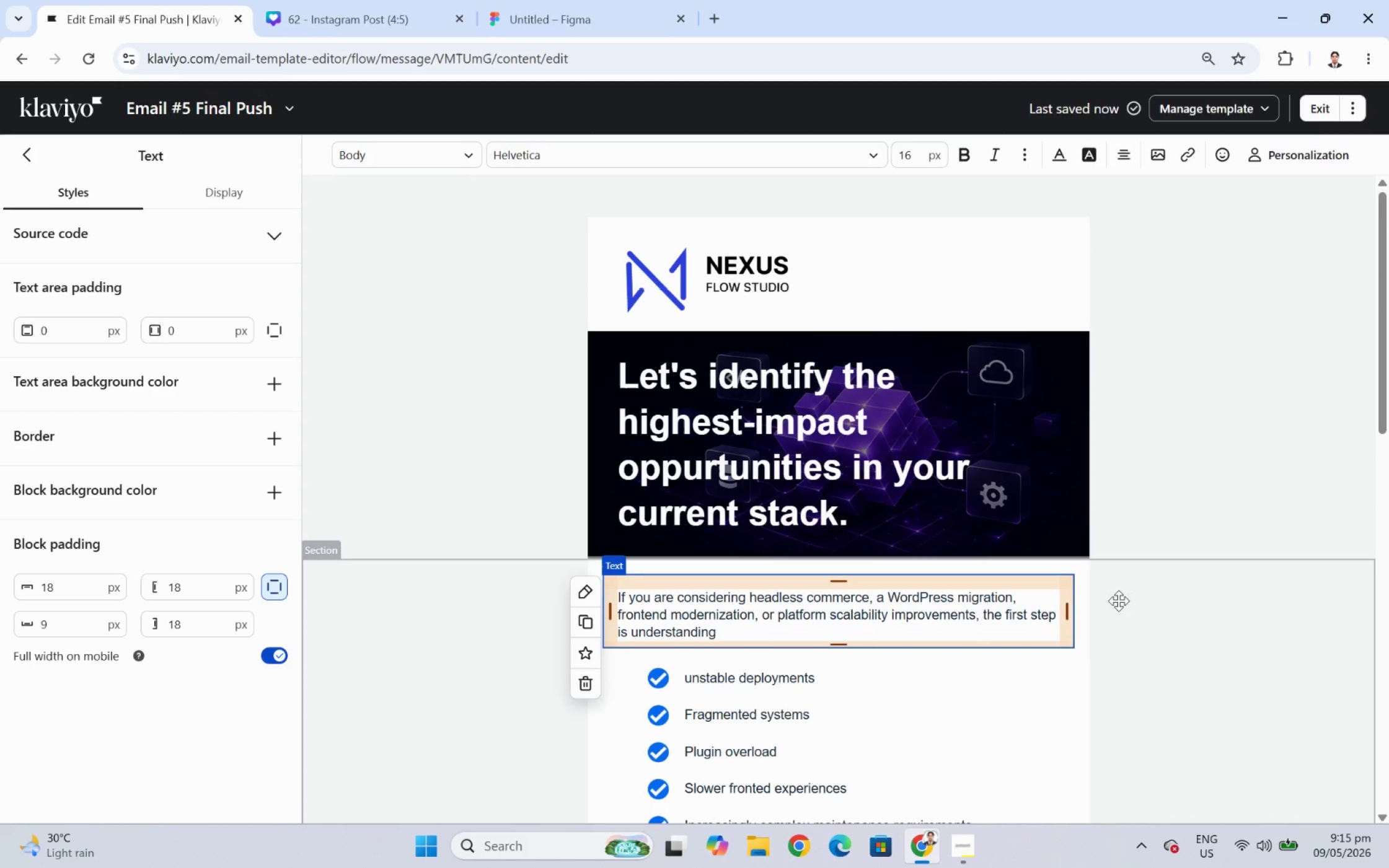 
type(where your )
 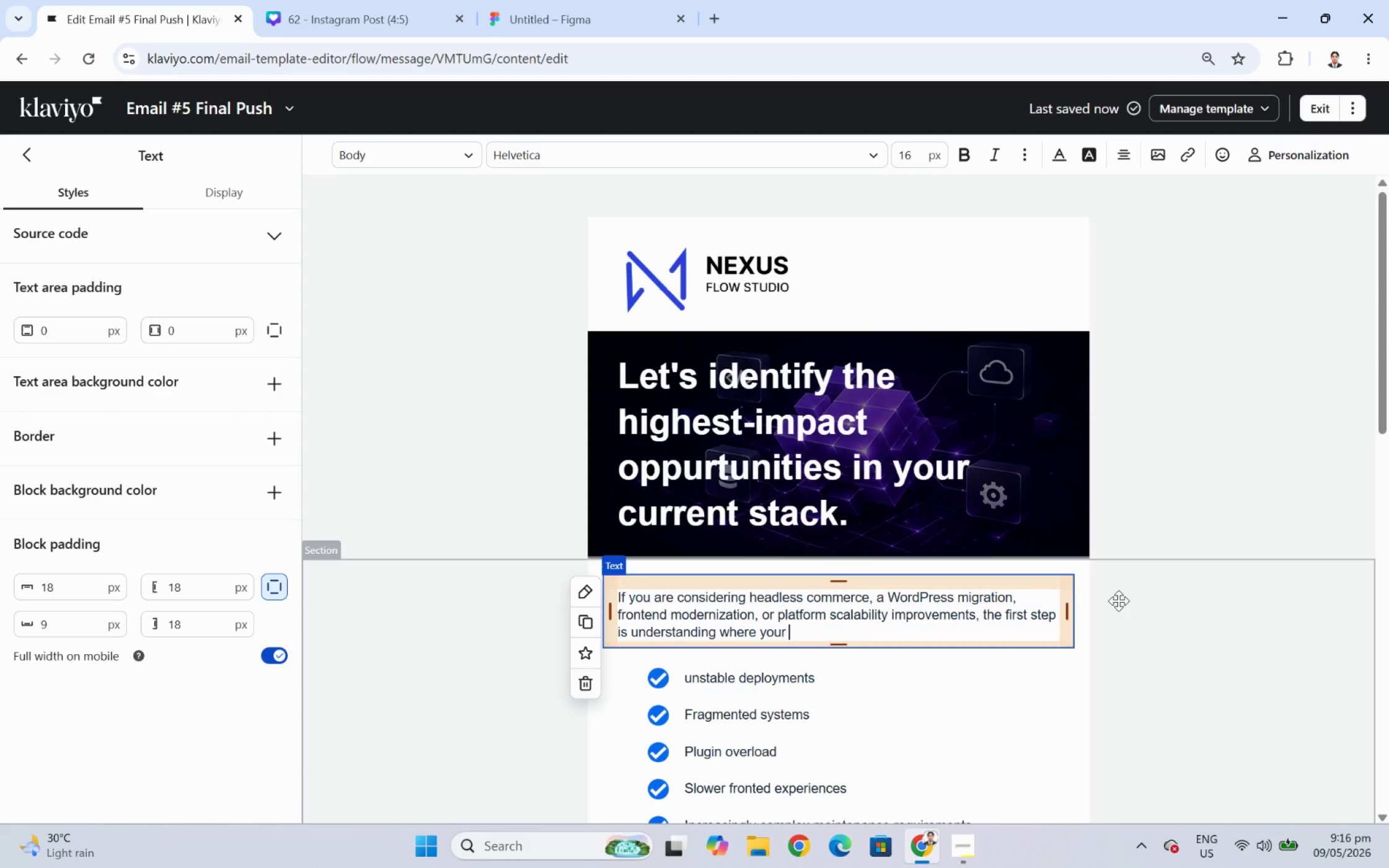 
wait(5.84)
 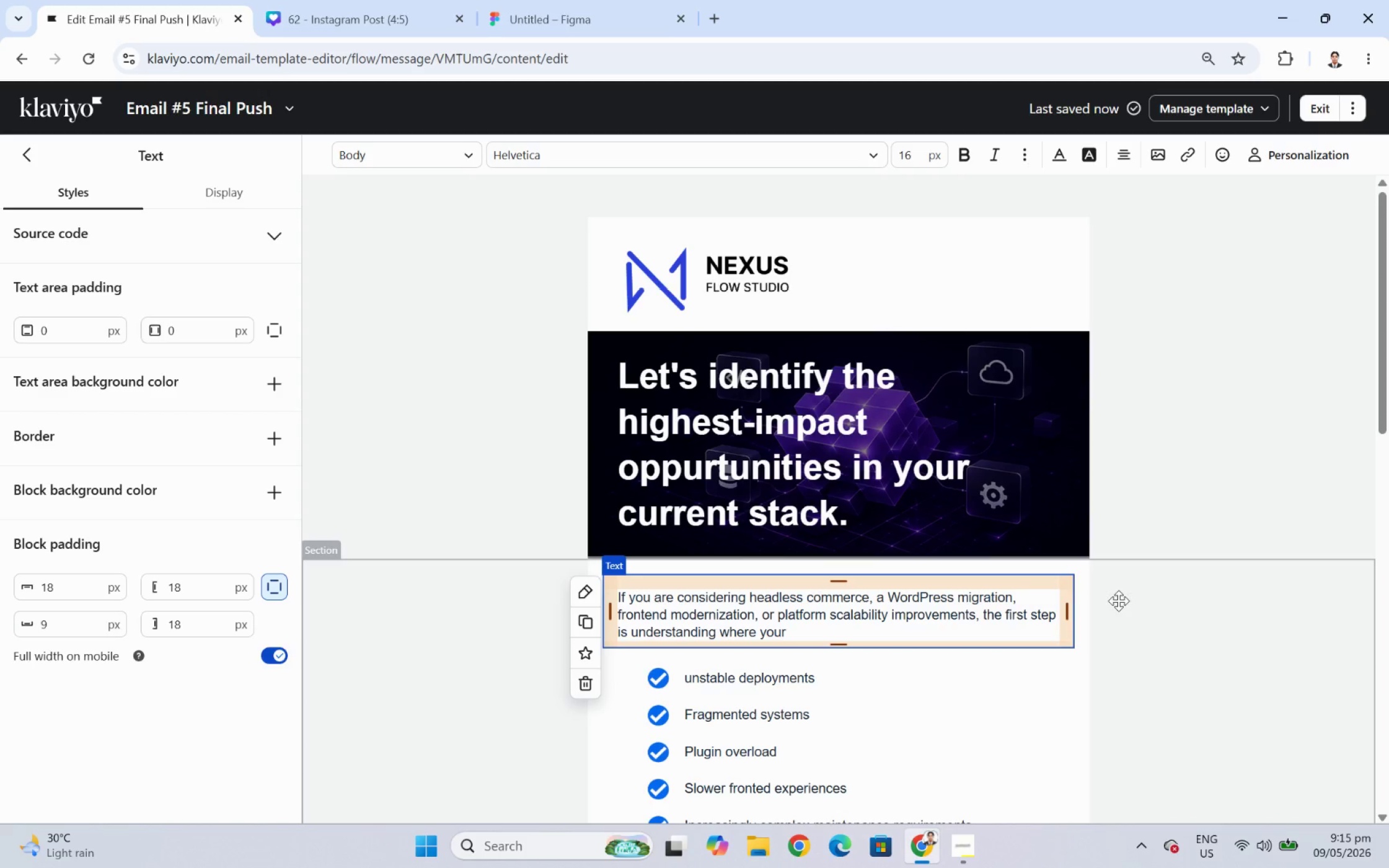 
type(biggest technical constraints actually exists.)
key(Backspace)
key(Backspace)
type(.)
 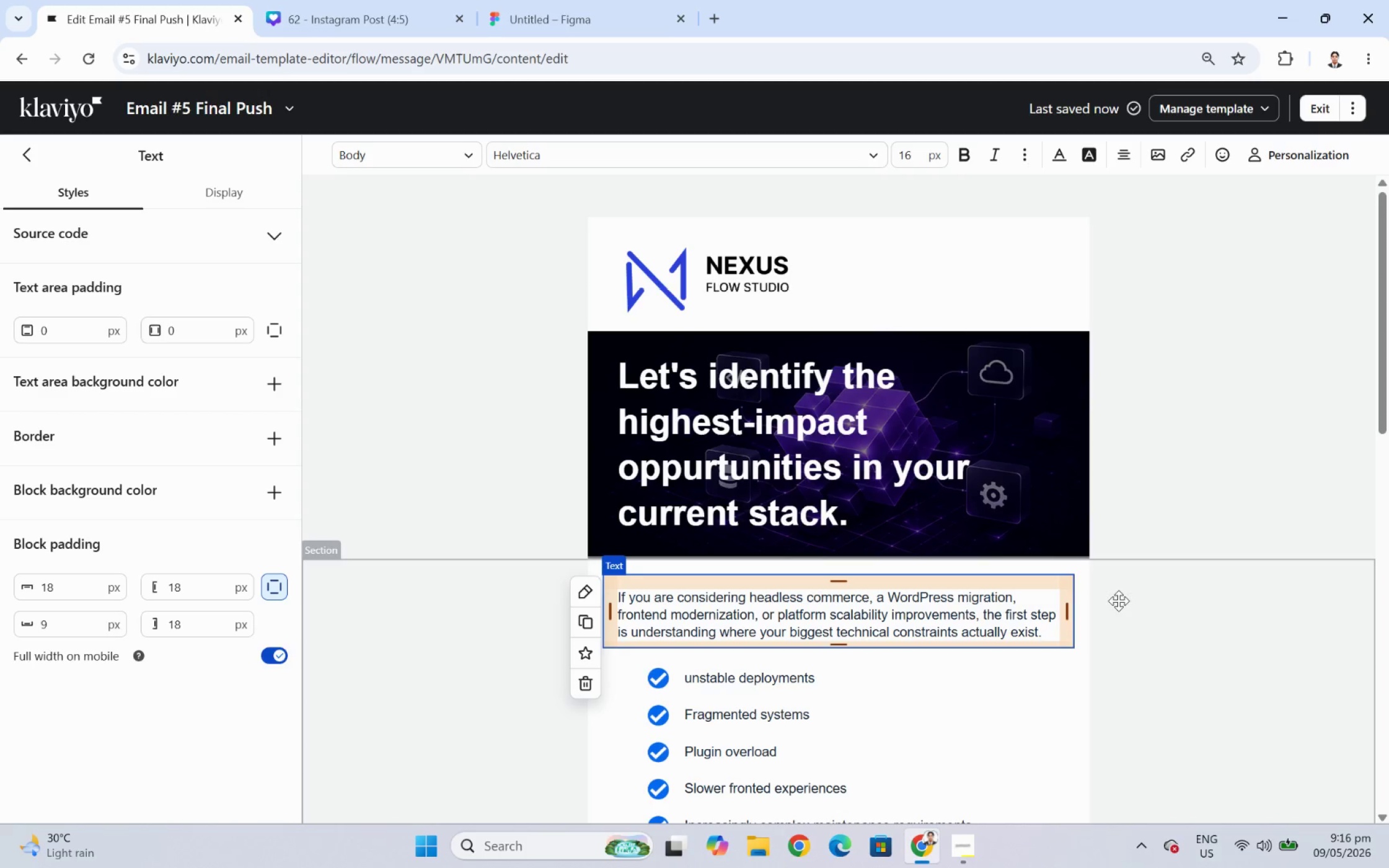 
wait(9.94)
 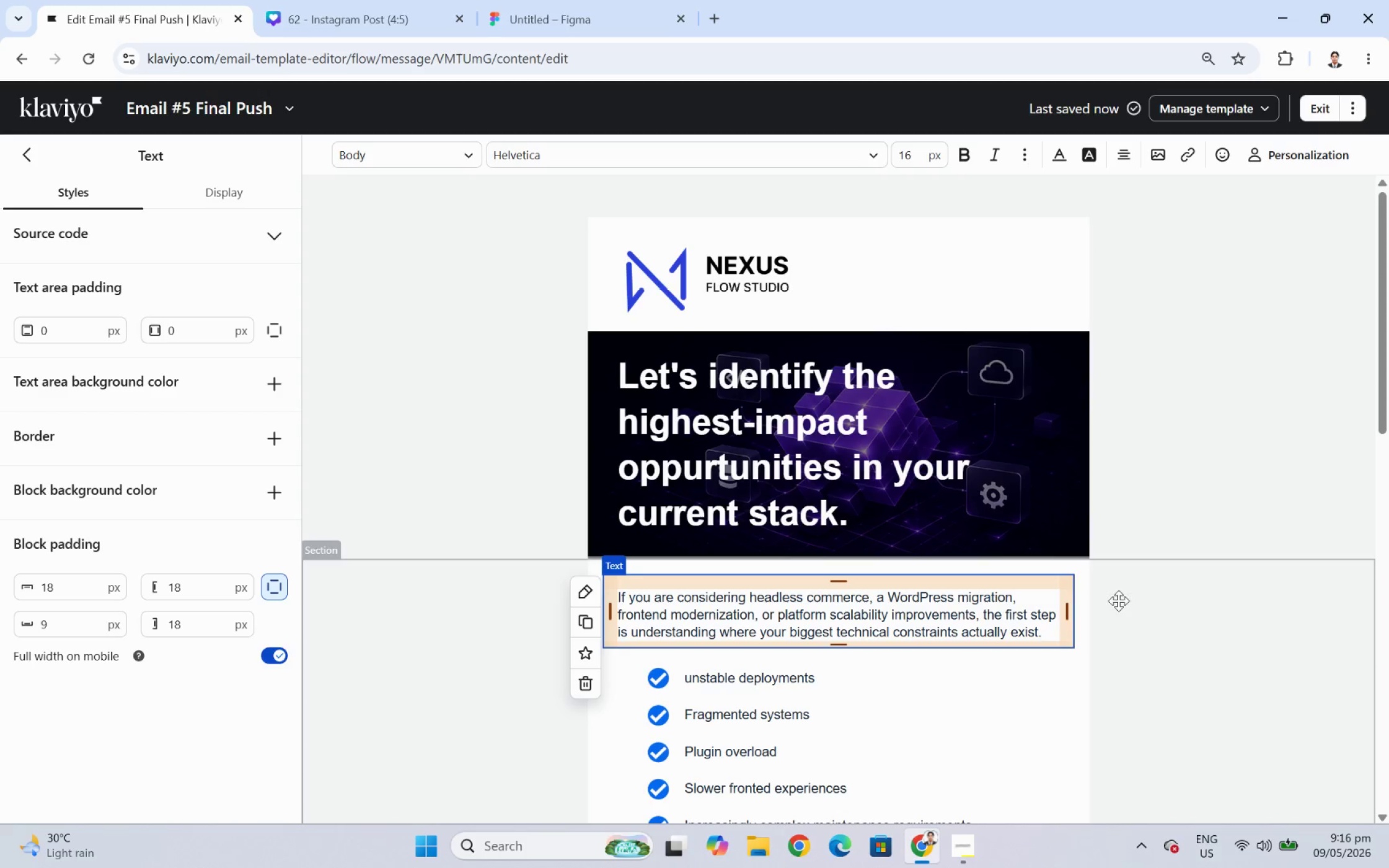 
left_click([1147, 689])
 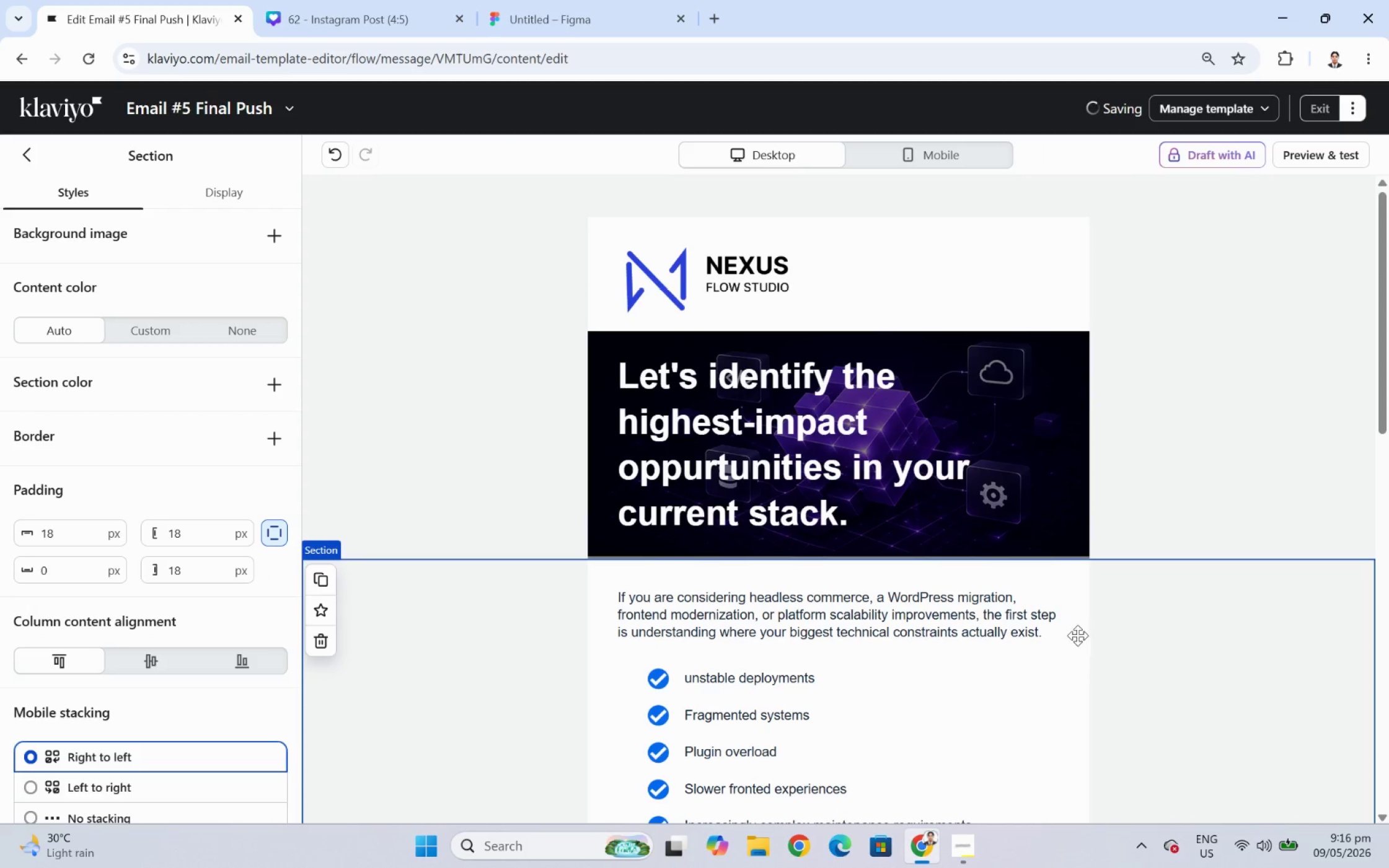 
scroll: coordinate [1088, 635], scroll_direction: down, amount: 2.0
 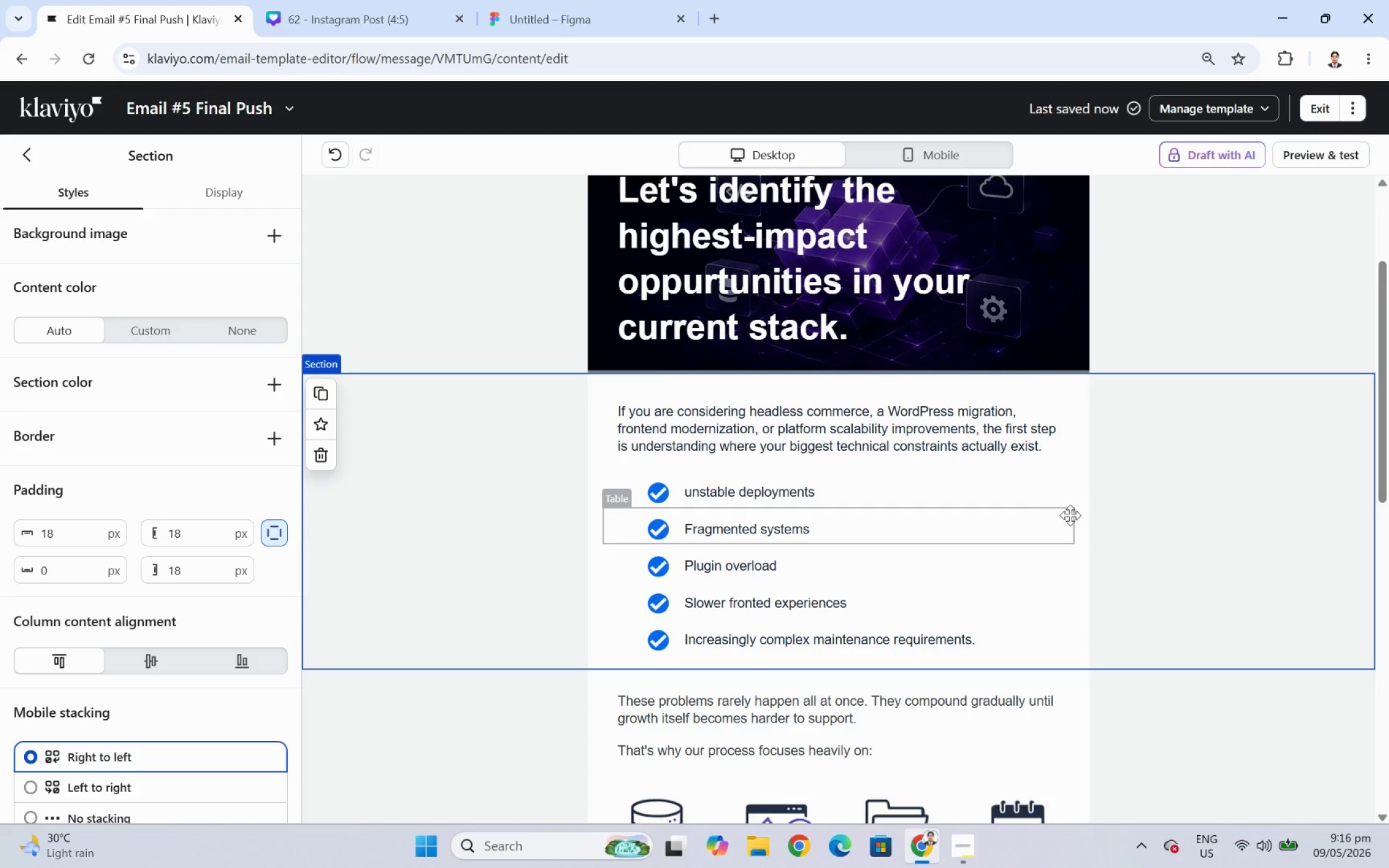 
left_click([890, 425])
 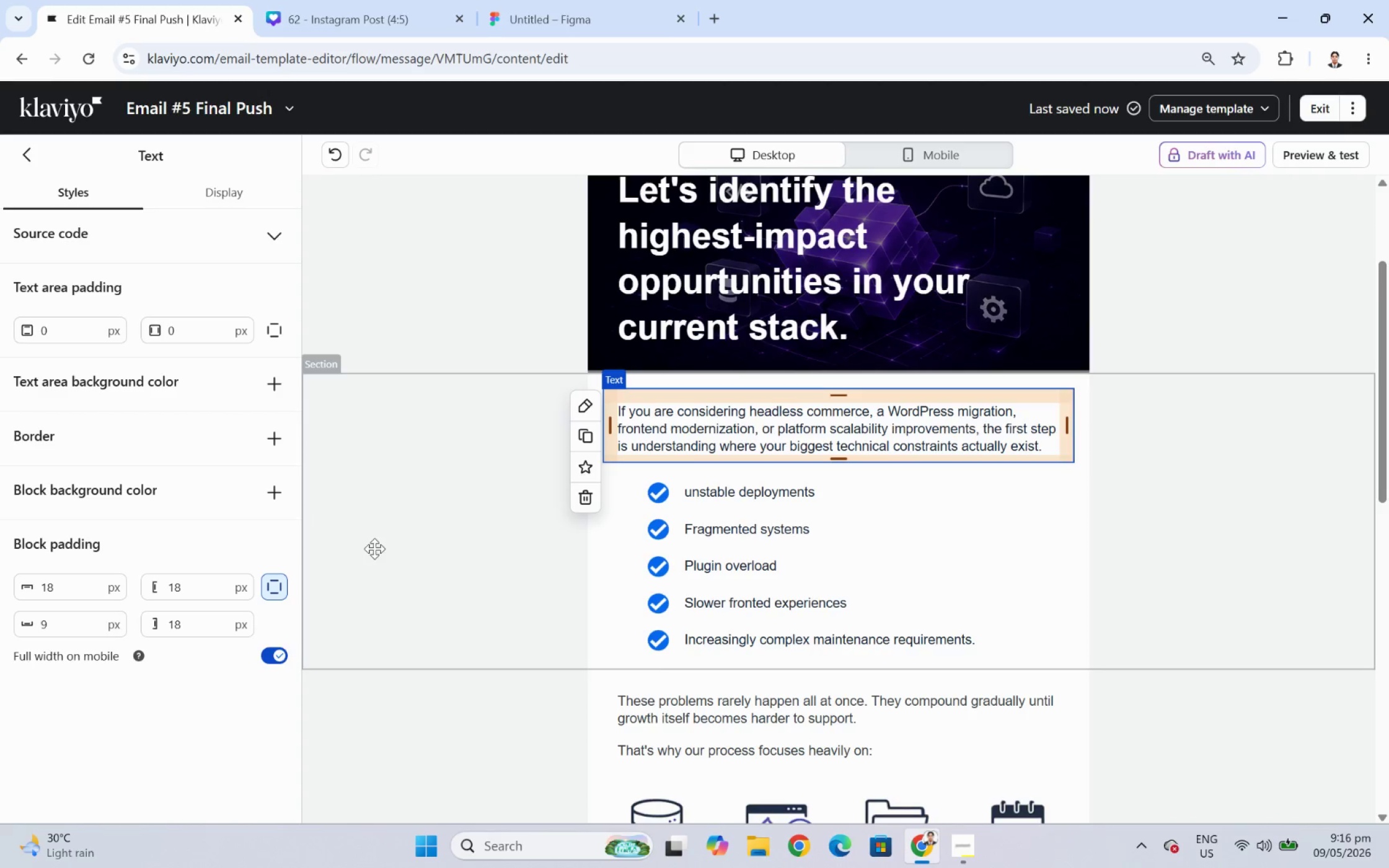 
hold_key(key=ControlLeft, duration=1.44)
scroll: coordinate [684, 439], scroll_direction: none, amount: 0.0
 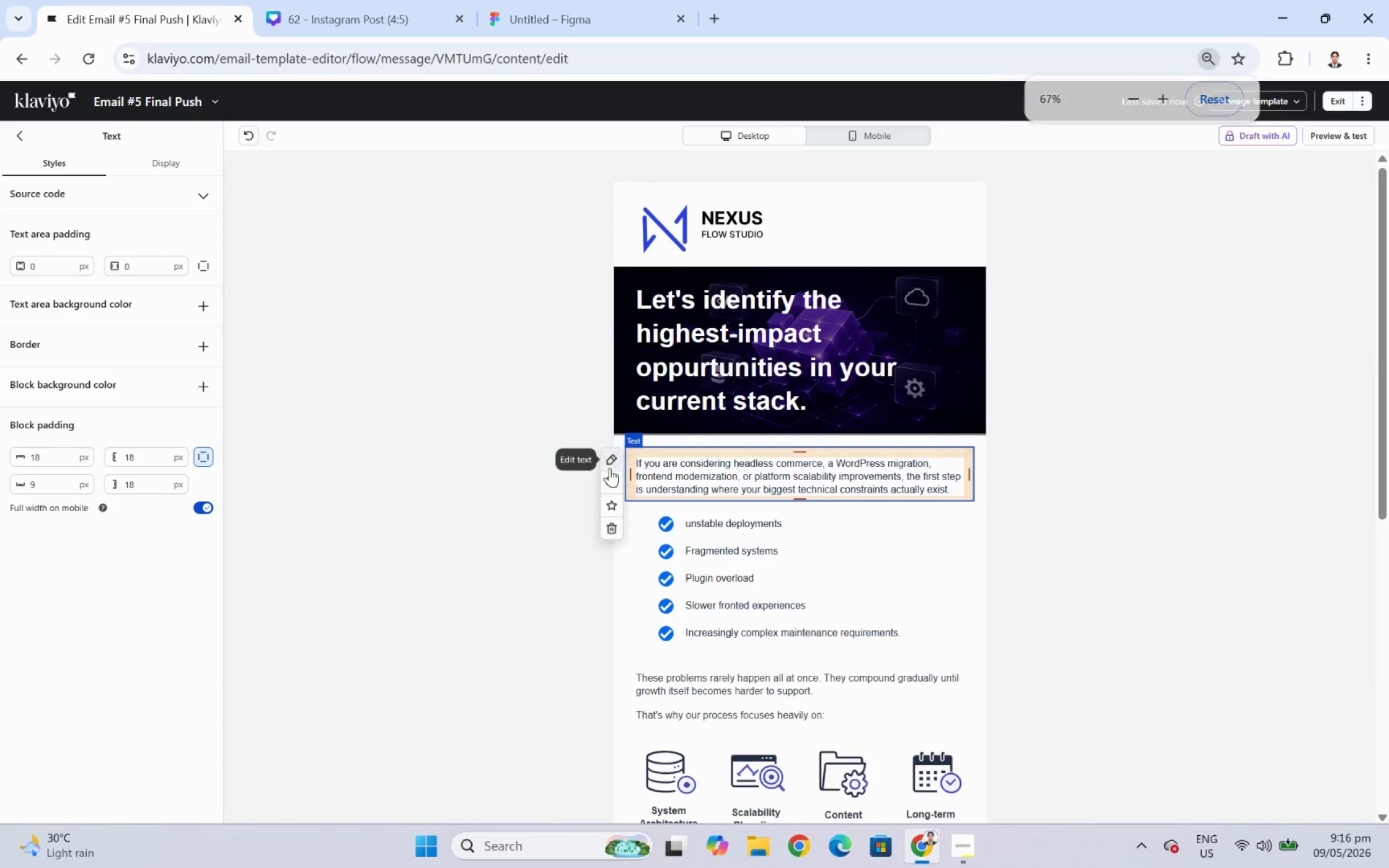 
left_click([614, 486])
 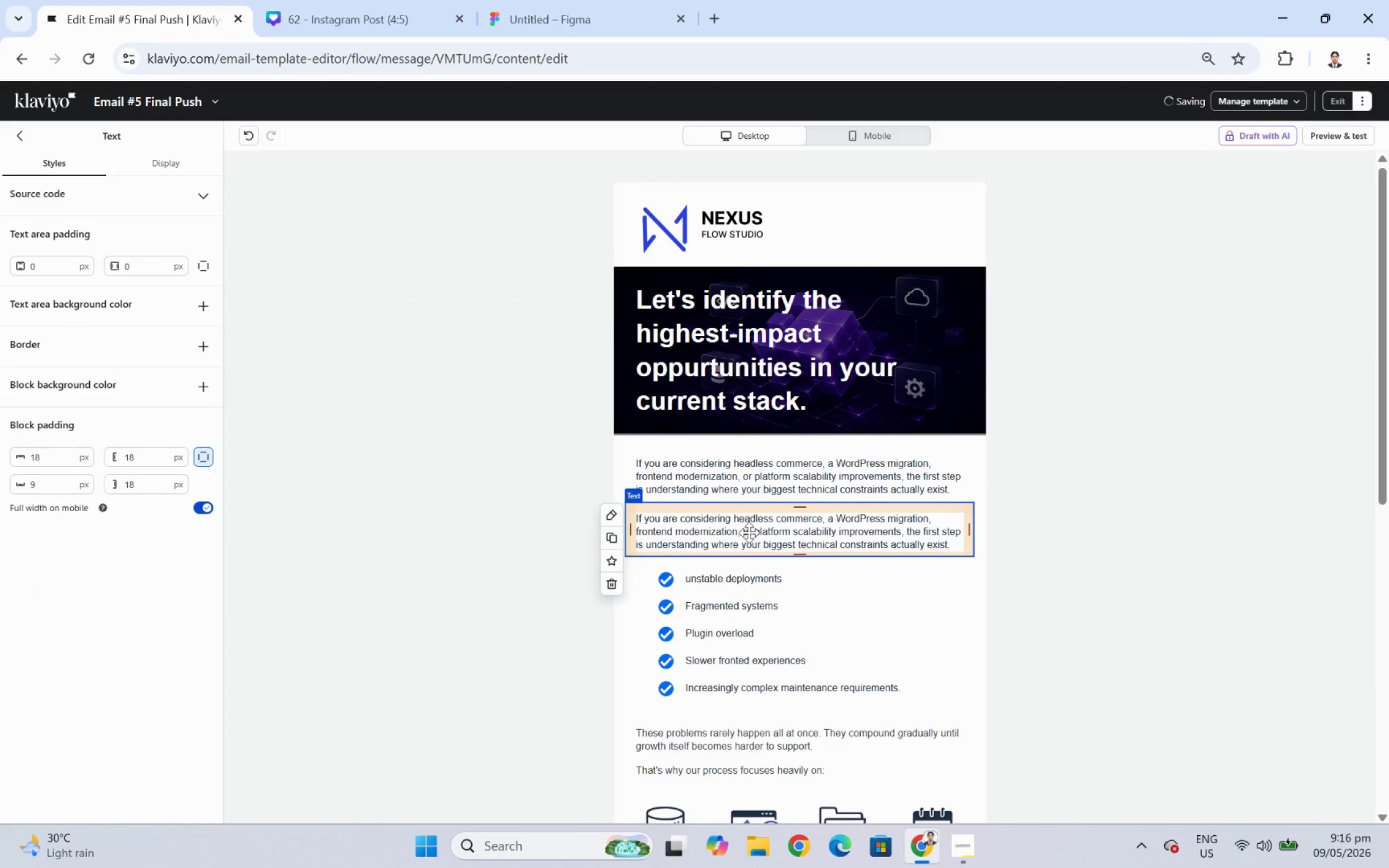 
double_click([749, 535])
 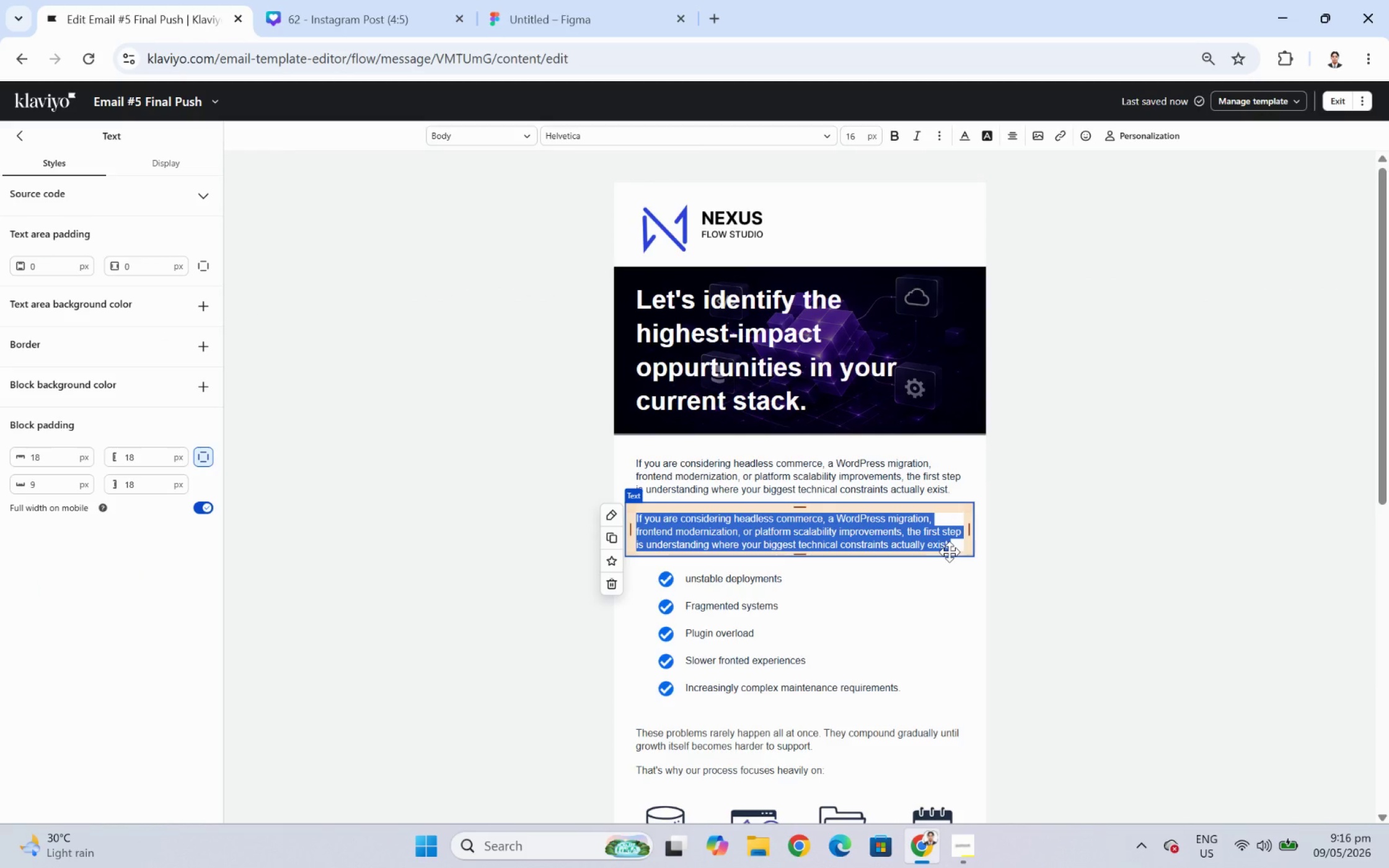 
wait(6.19)
 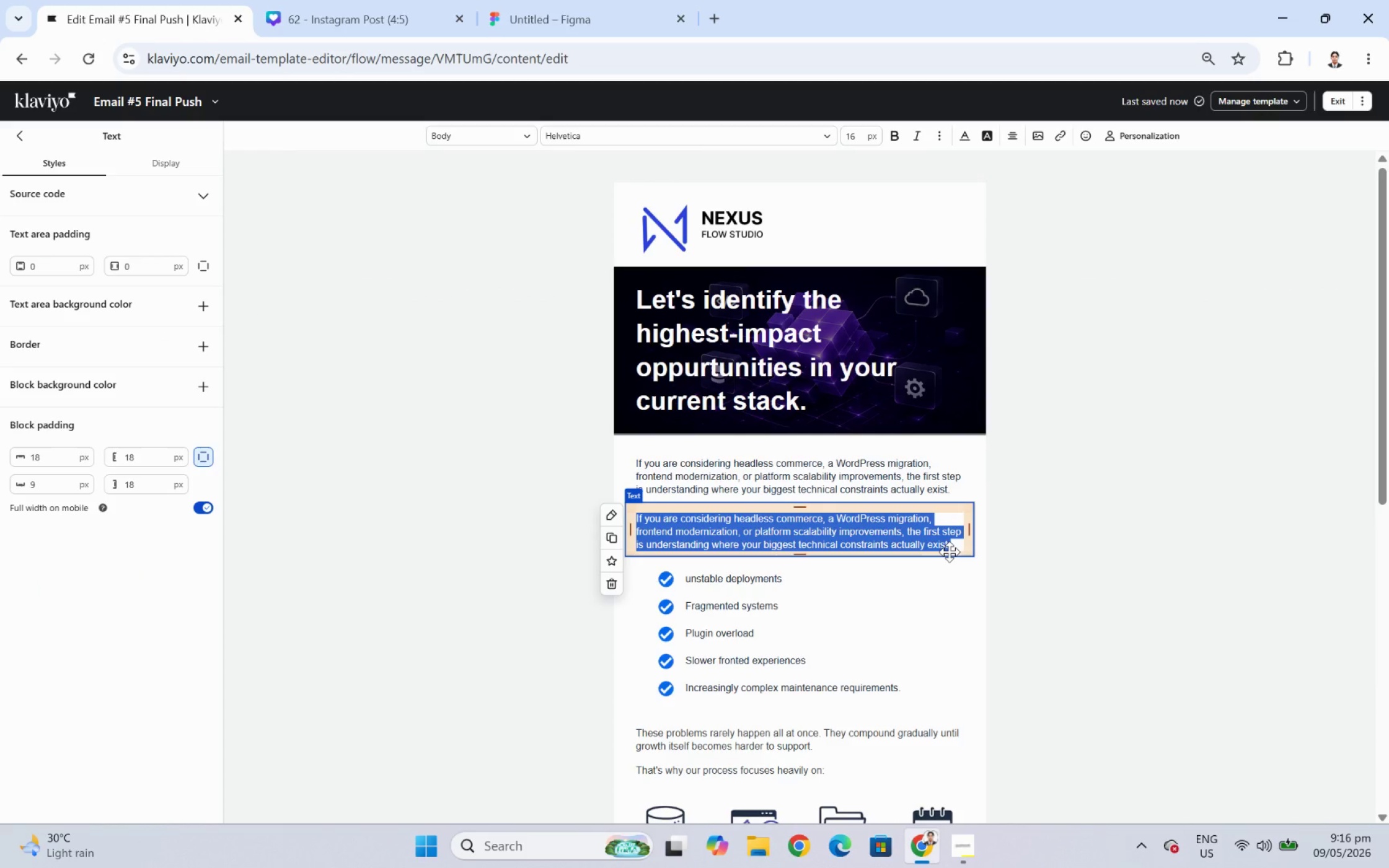 
type(Our technical discovery sessions are designed to help teams evaluate:)
 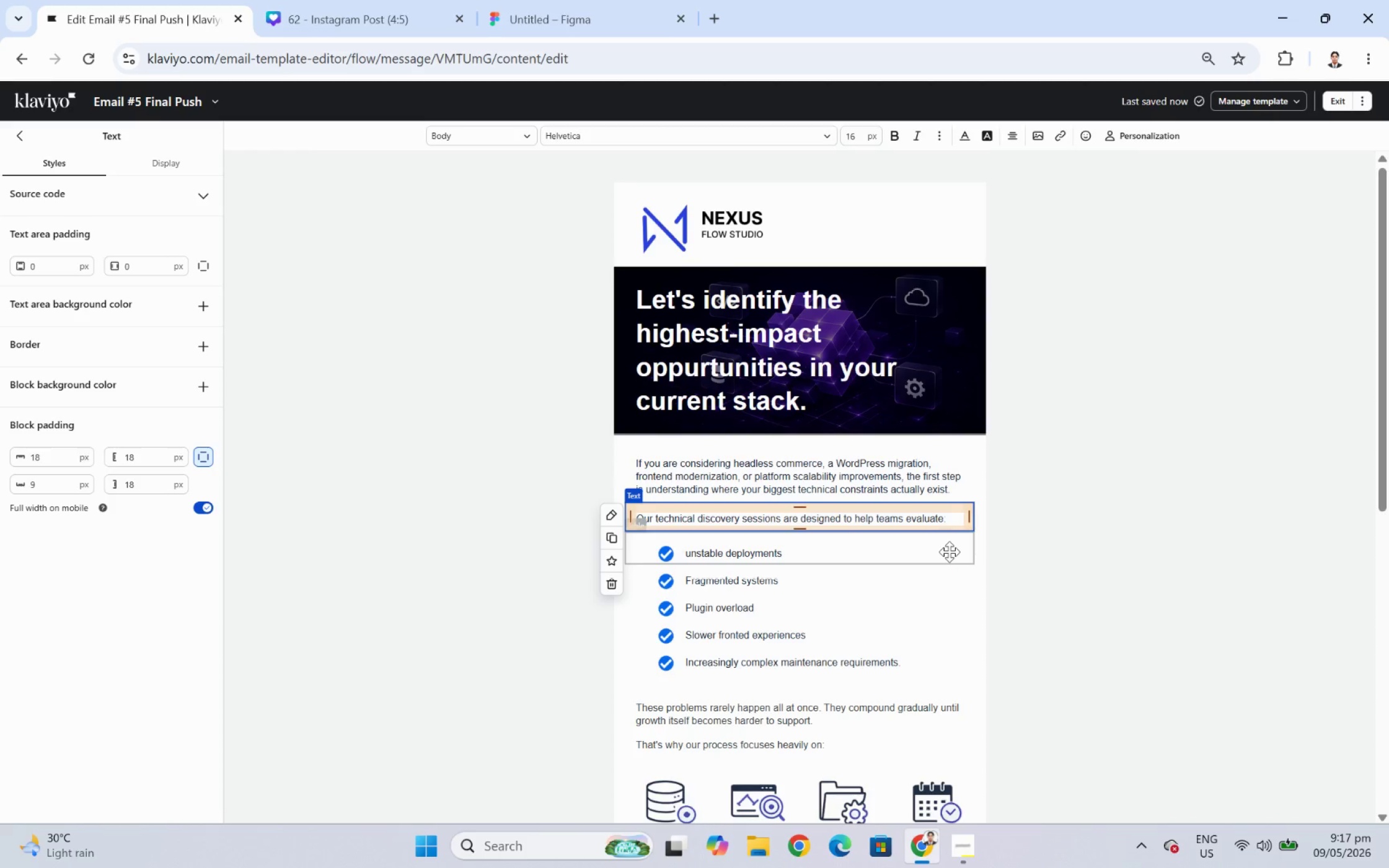 
left_click([1085, 607])
 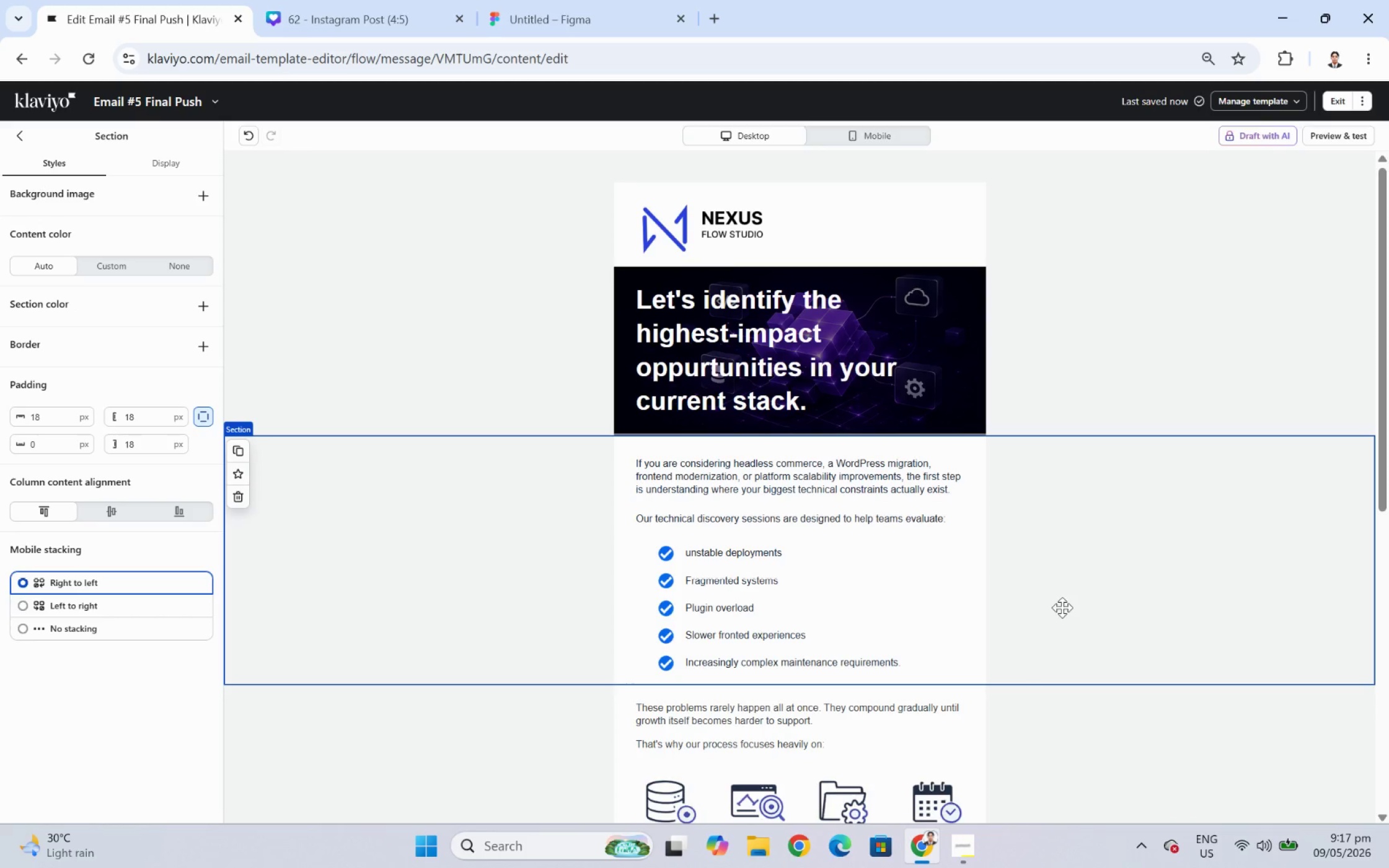 
scroll: coordinate [1056, 608], scroll_direction: down, amount: 2.0
 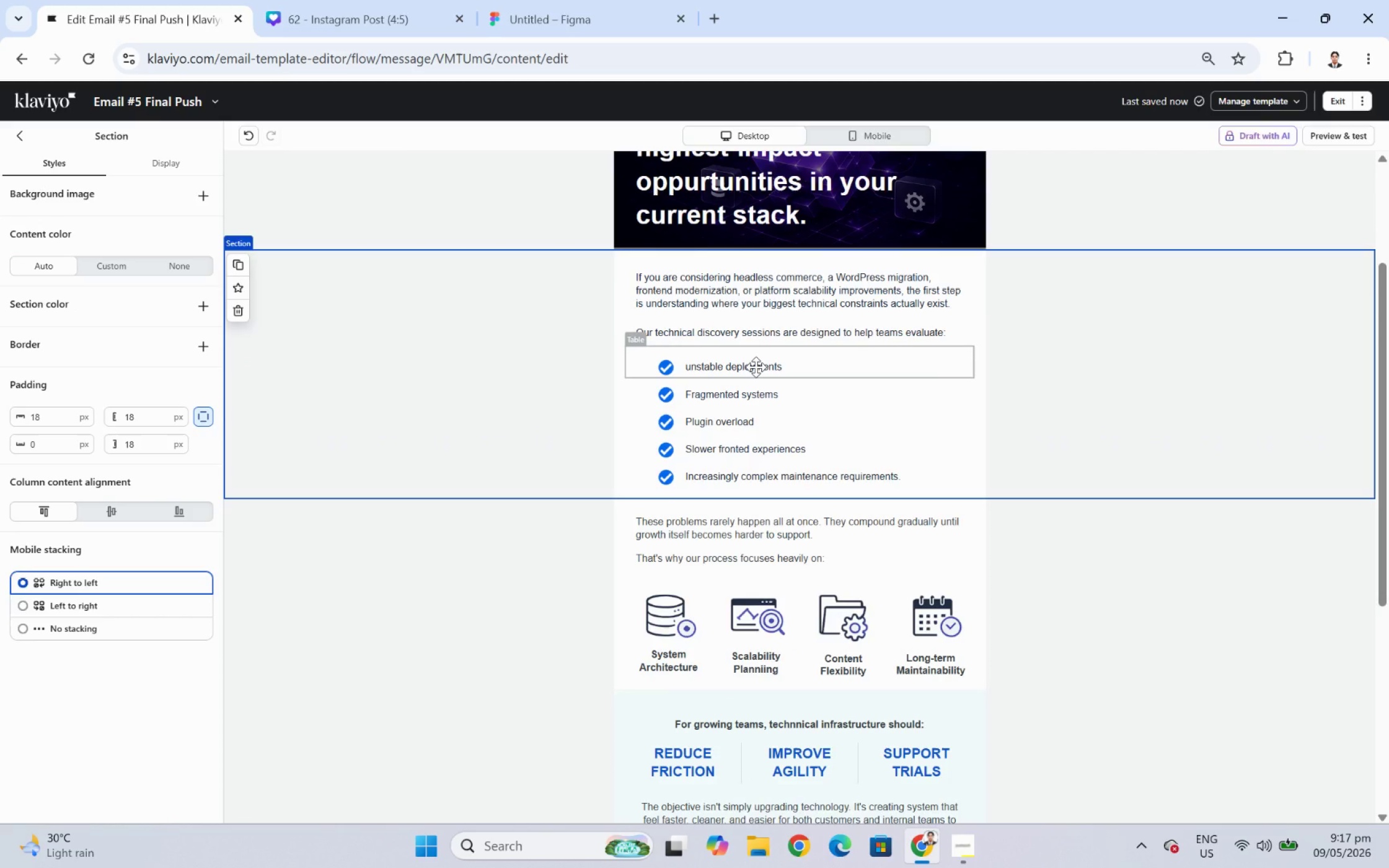 
double_click([756, 367])
 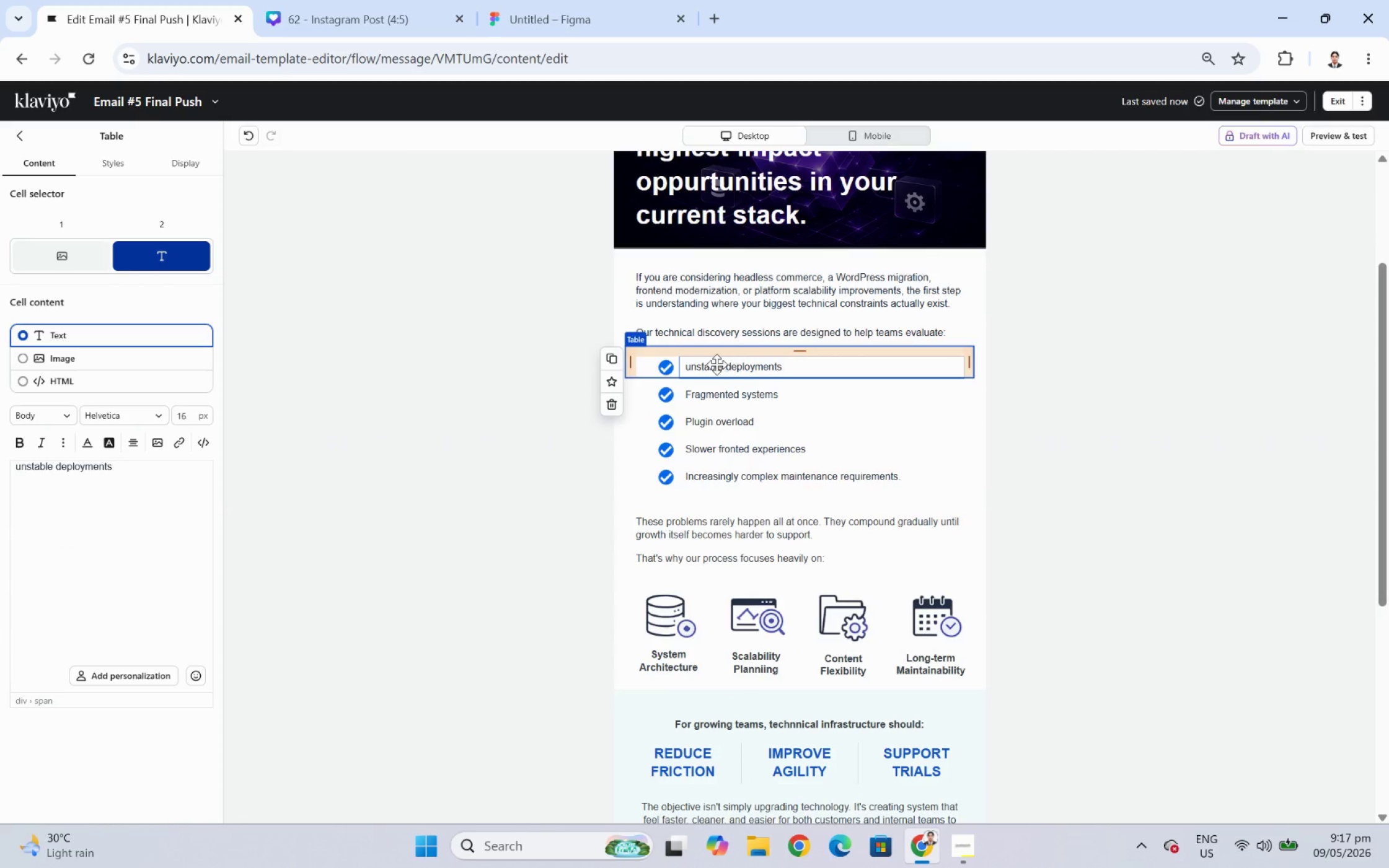 
double_click([709, 366])
 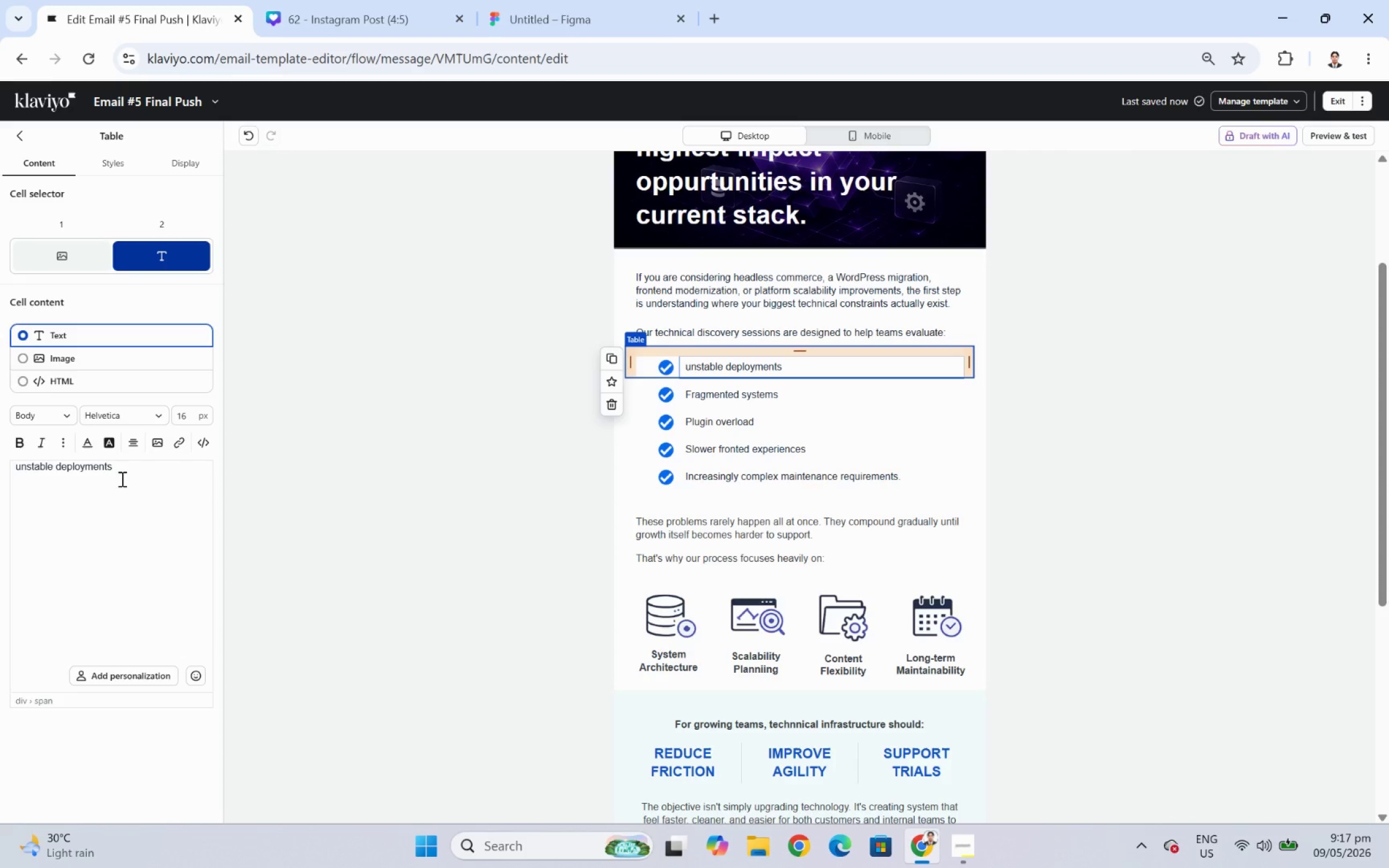 
double_click([130, 470])
 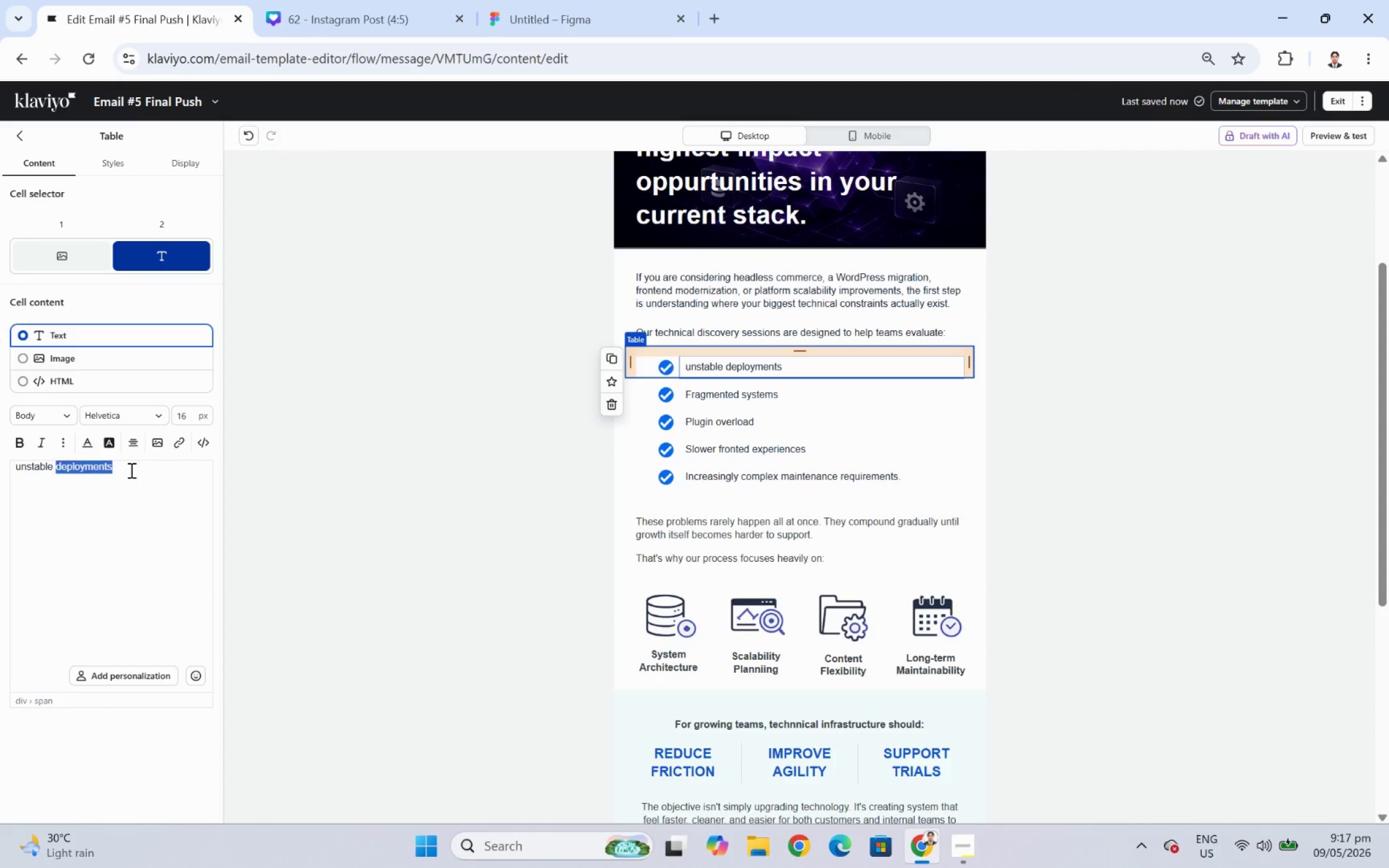 
triple_click([130, 470])
 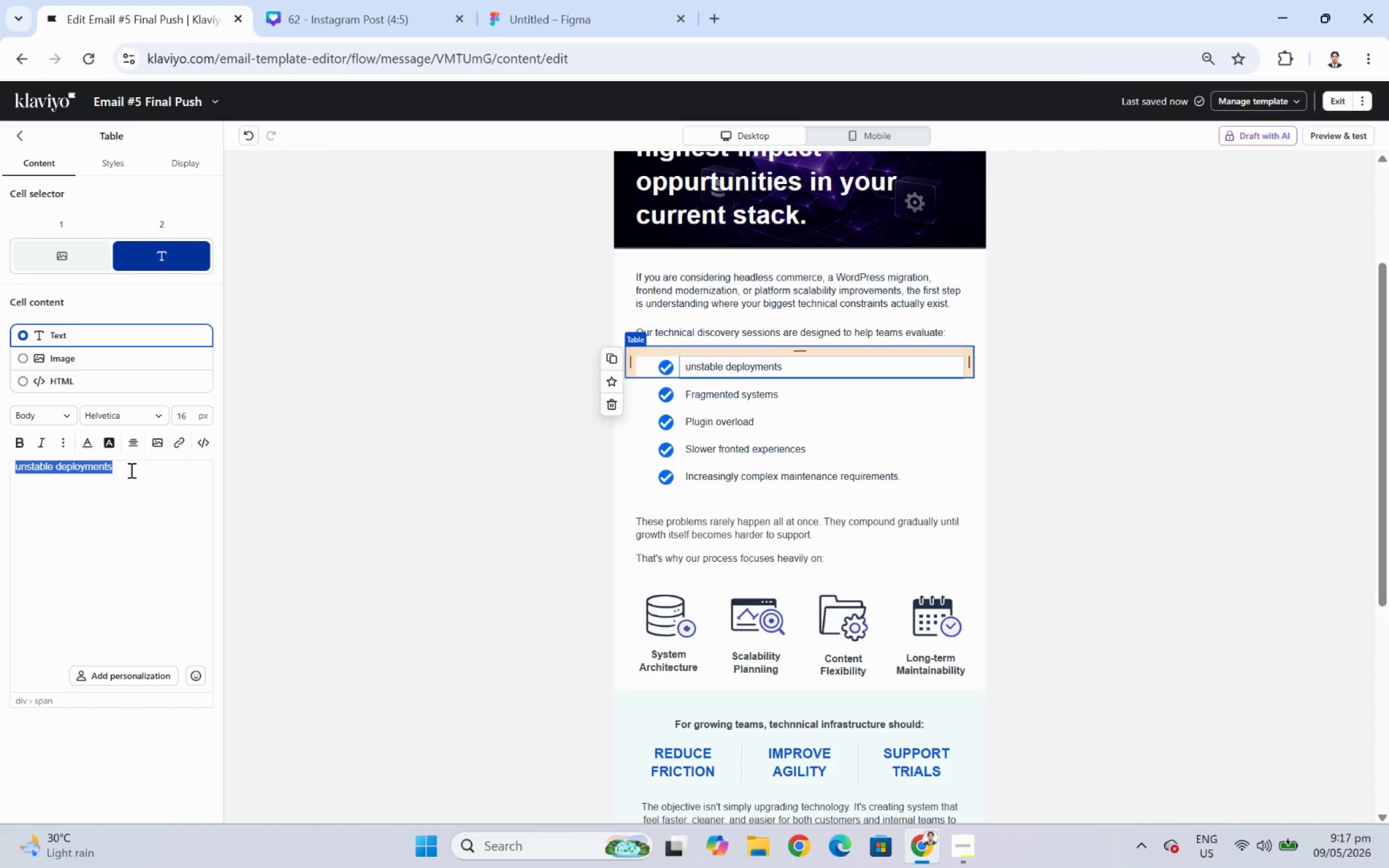 
type(Performance bottlenecks)
 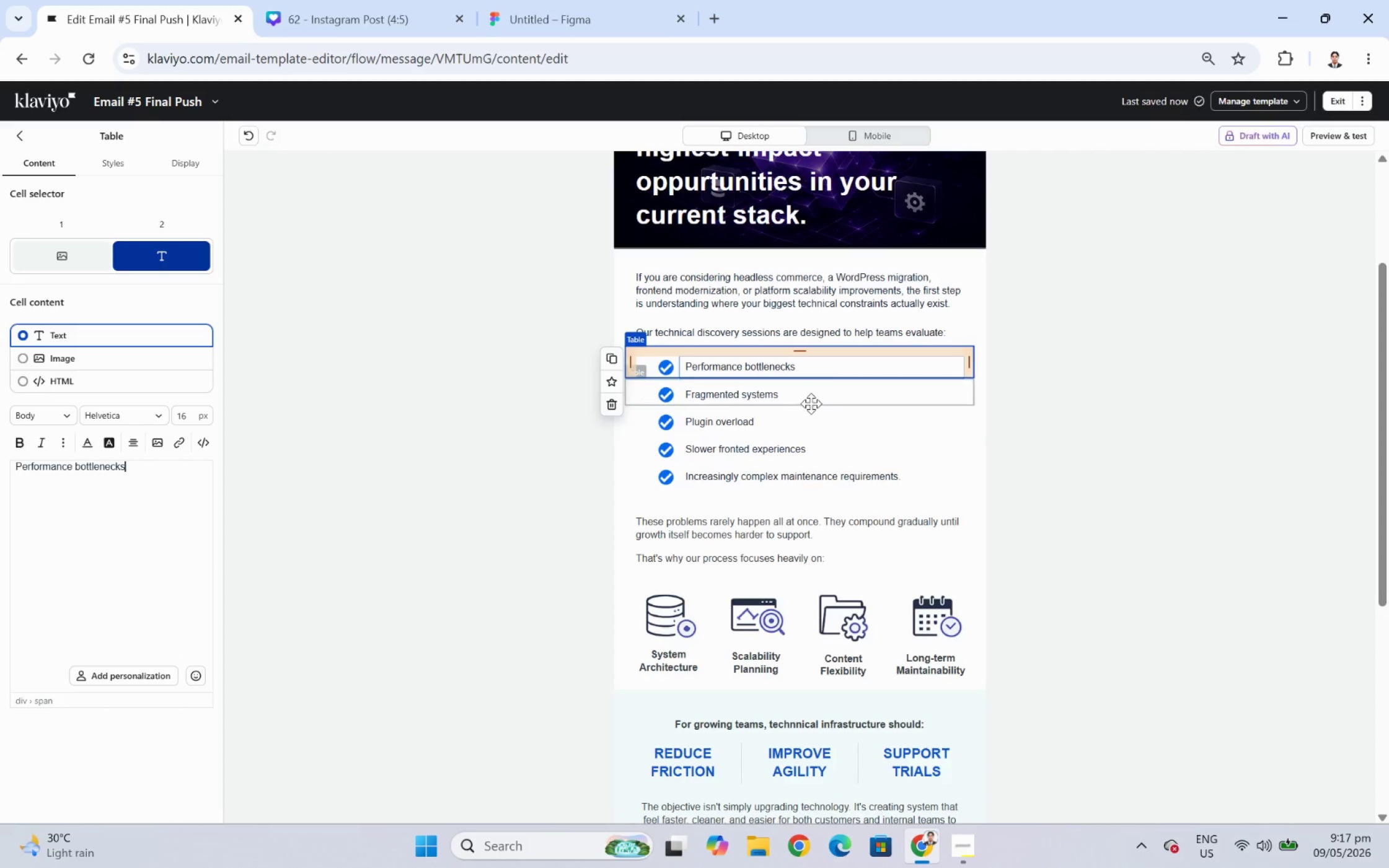 
left_click([774, 399])
 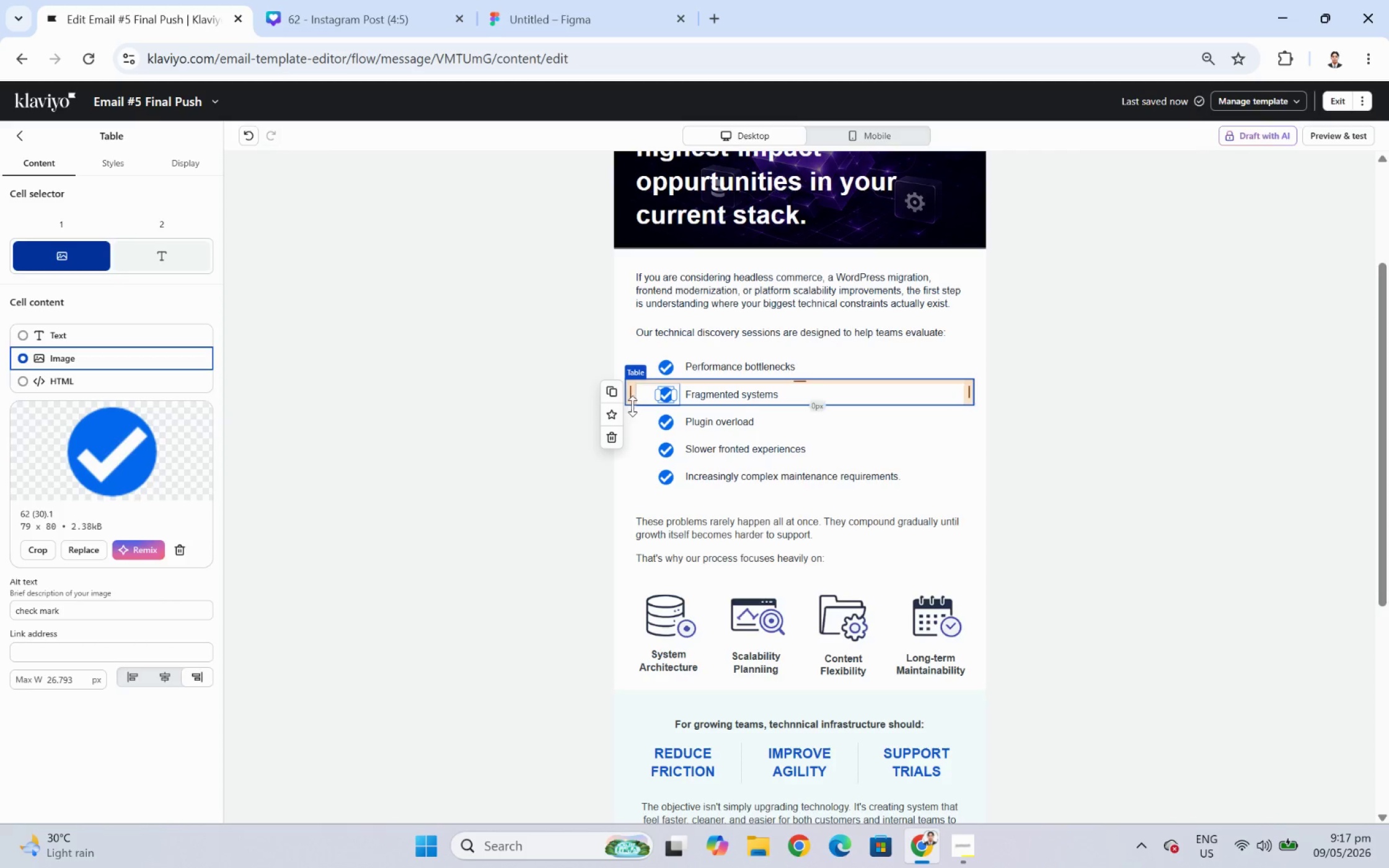 
left_click([730, 401])
 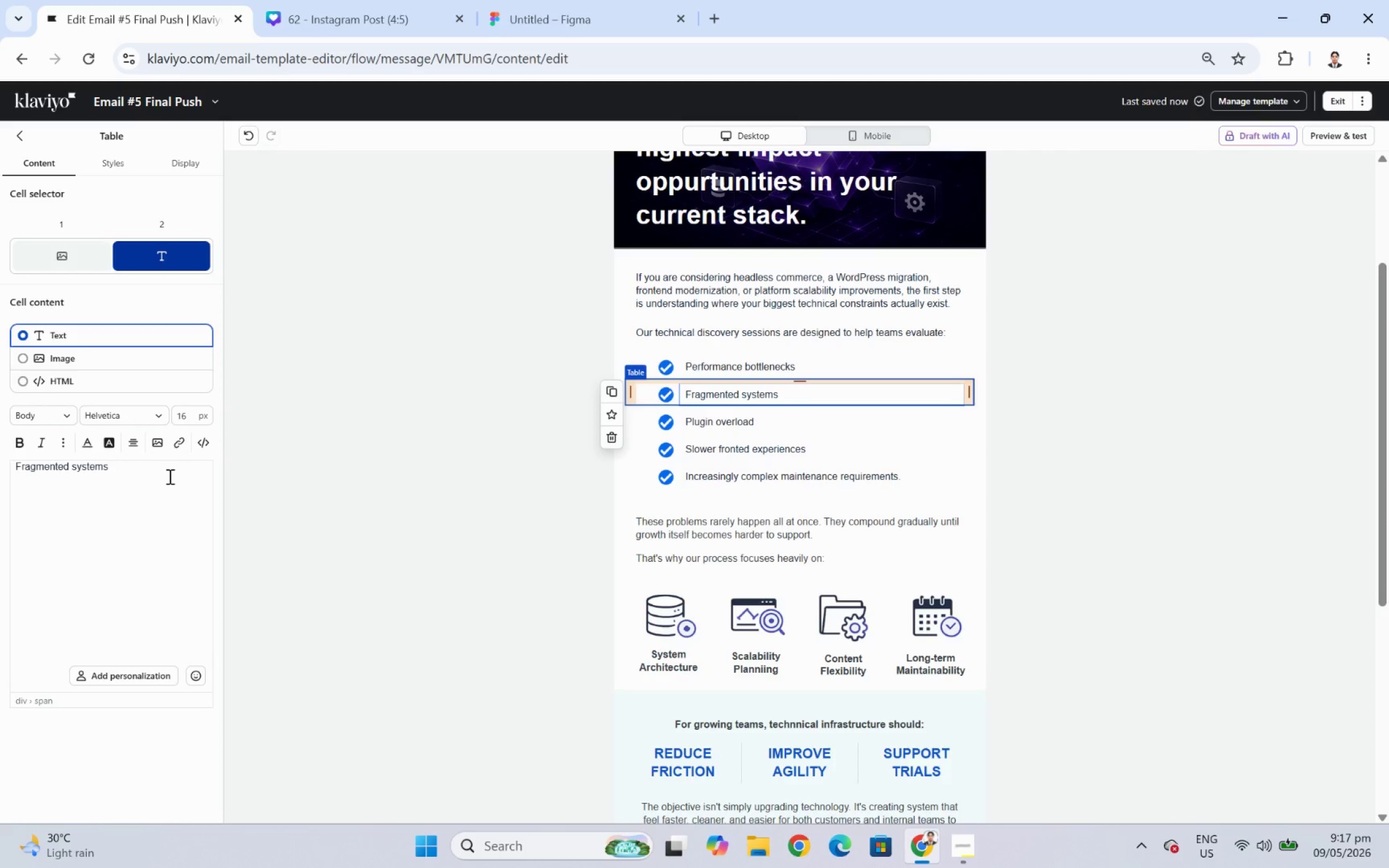 
double_click([169, 476])
 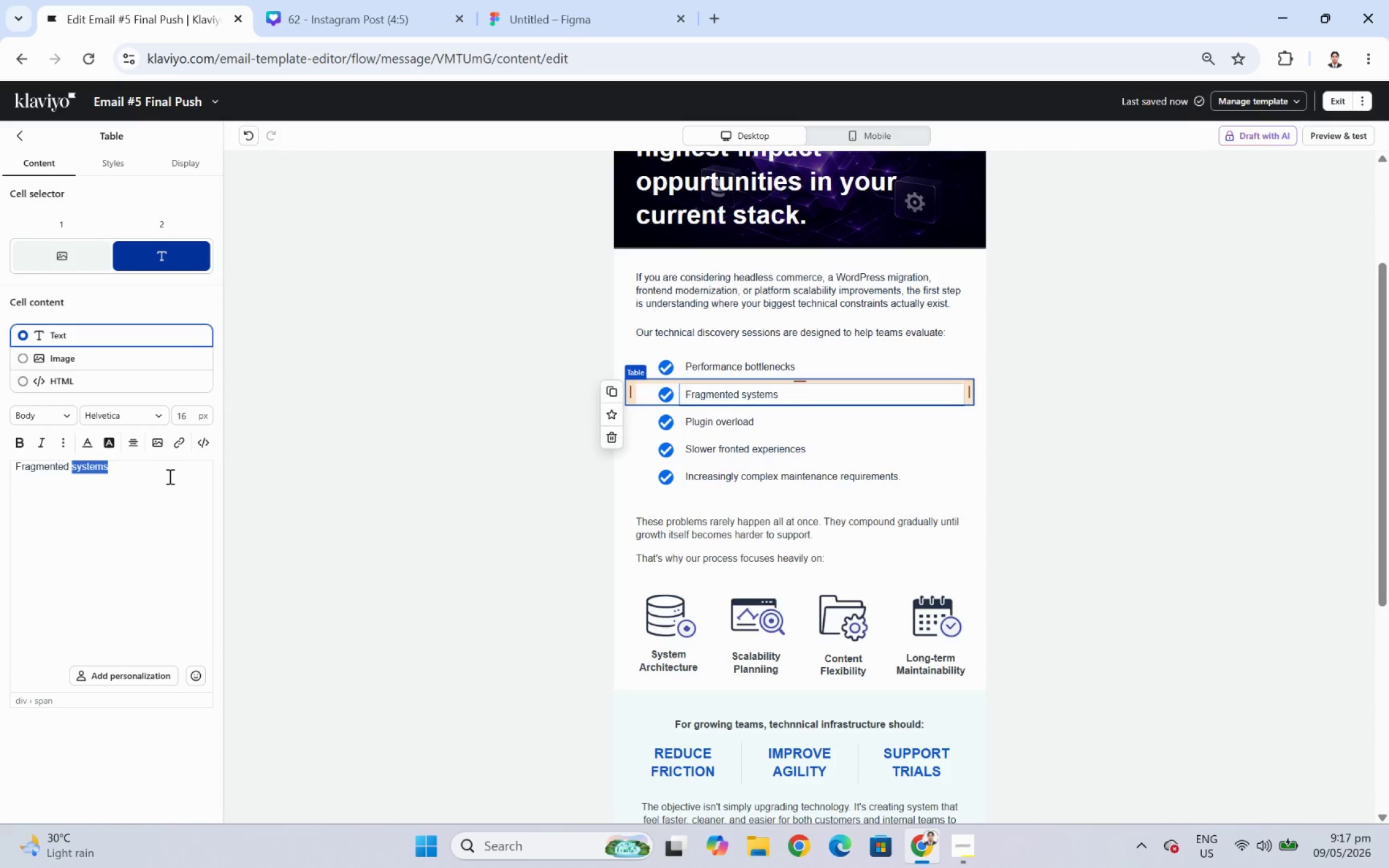 
triple_click([169, 476])
 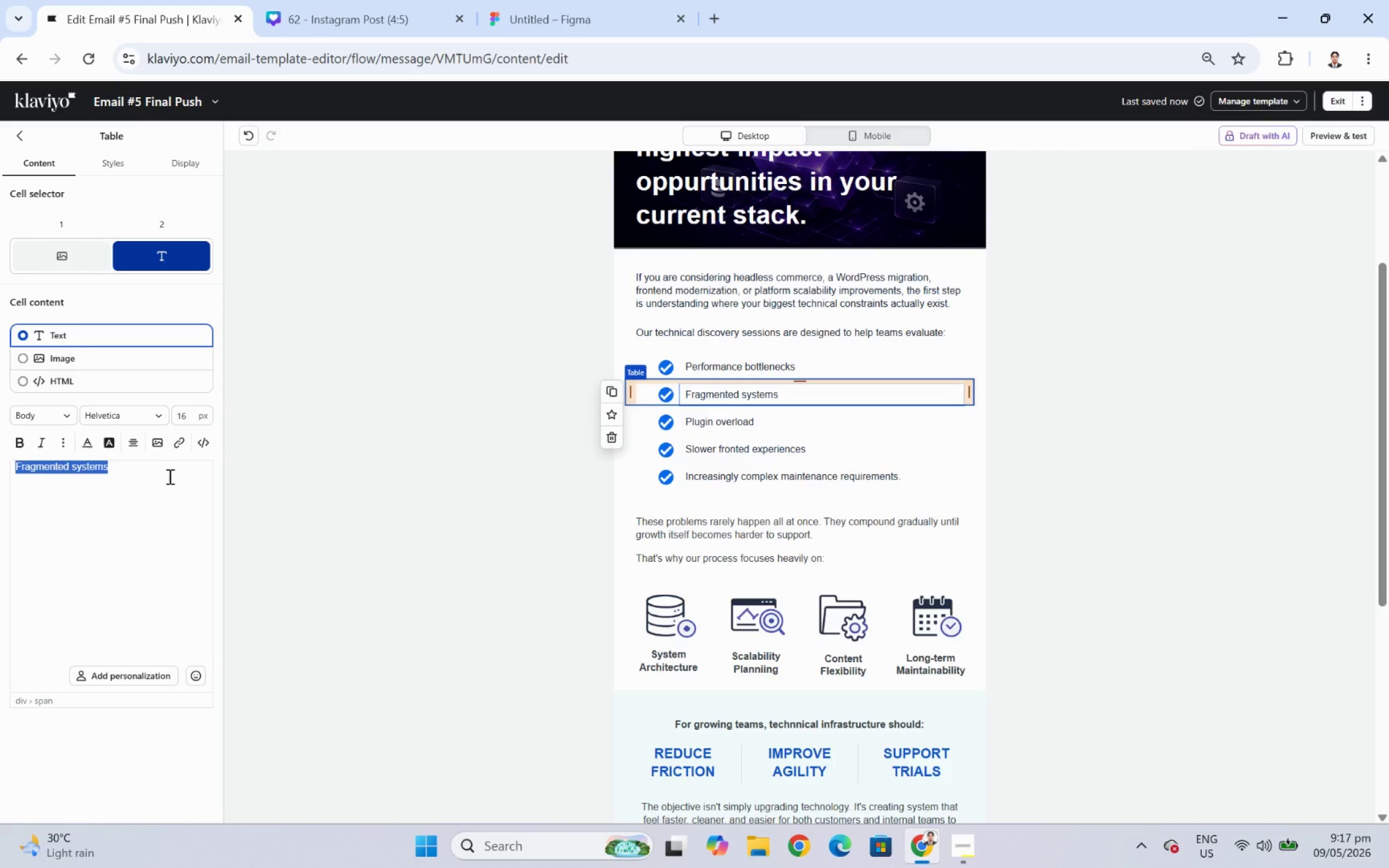 
type(Infrastruvc)
key(Backspace)
type(ture limitations)
 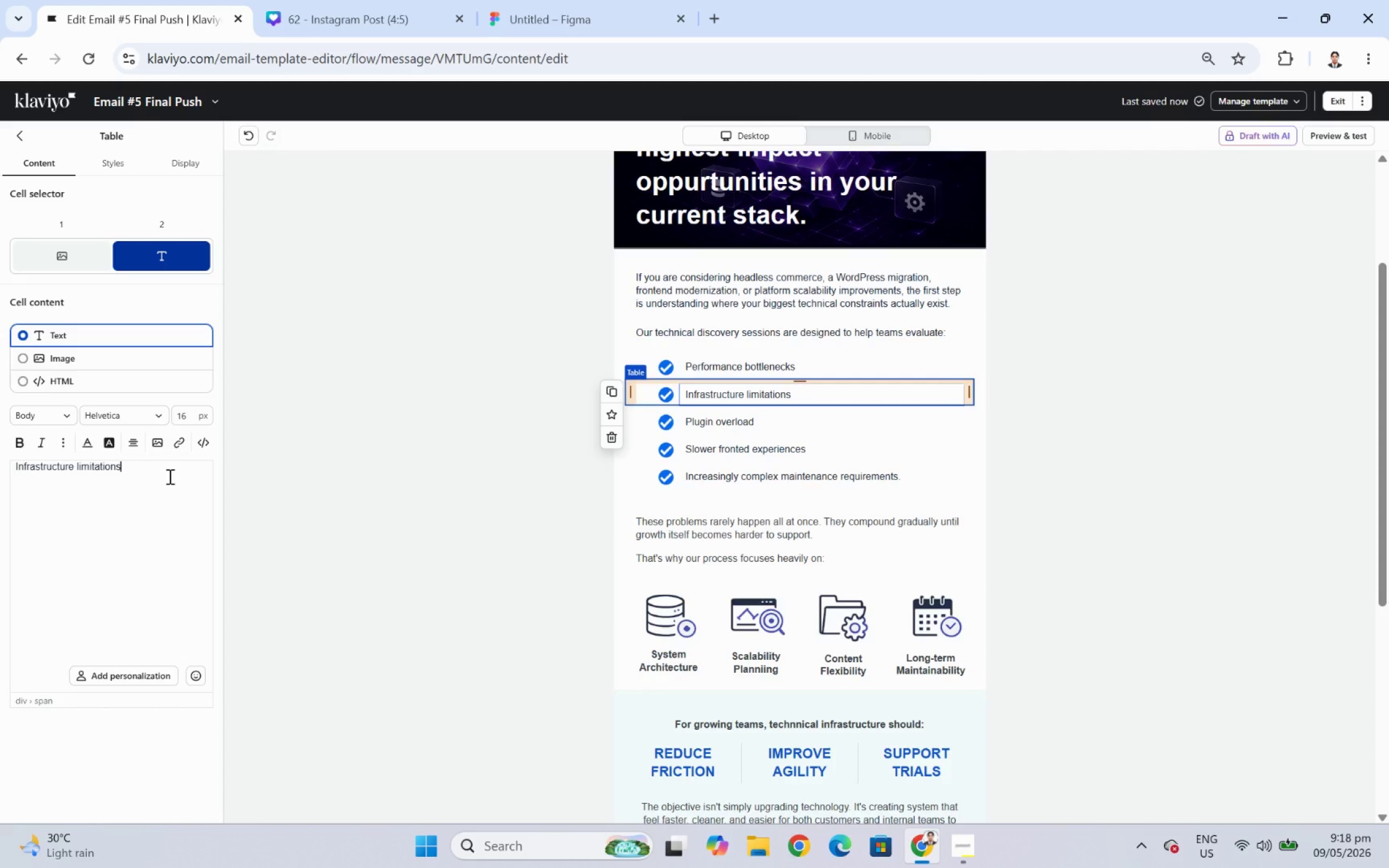 
wait(10.64)
 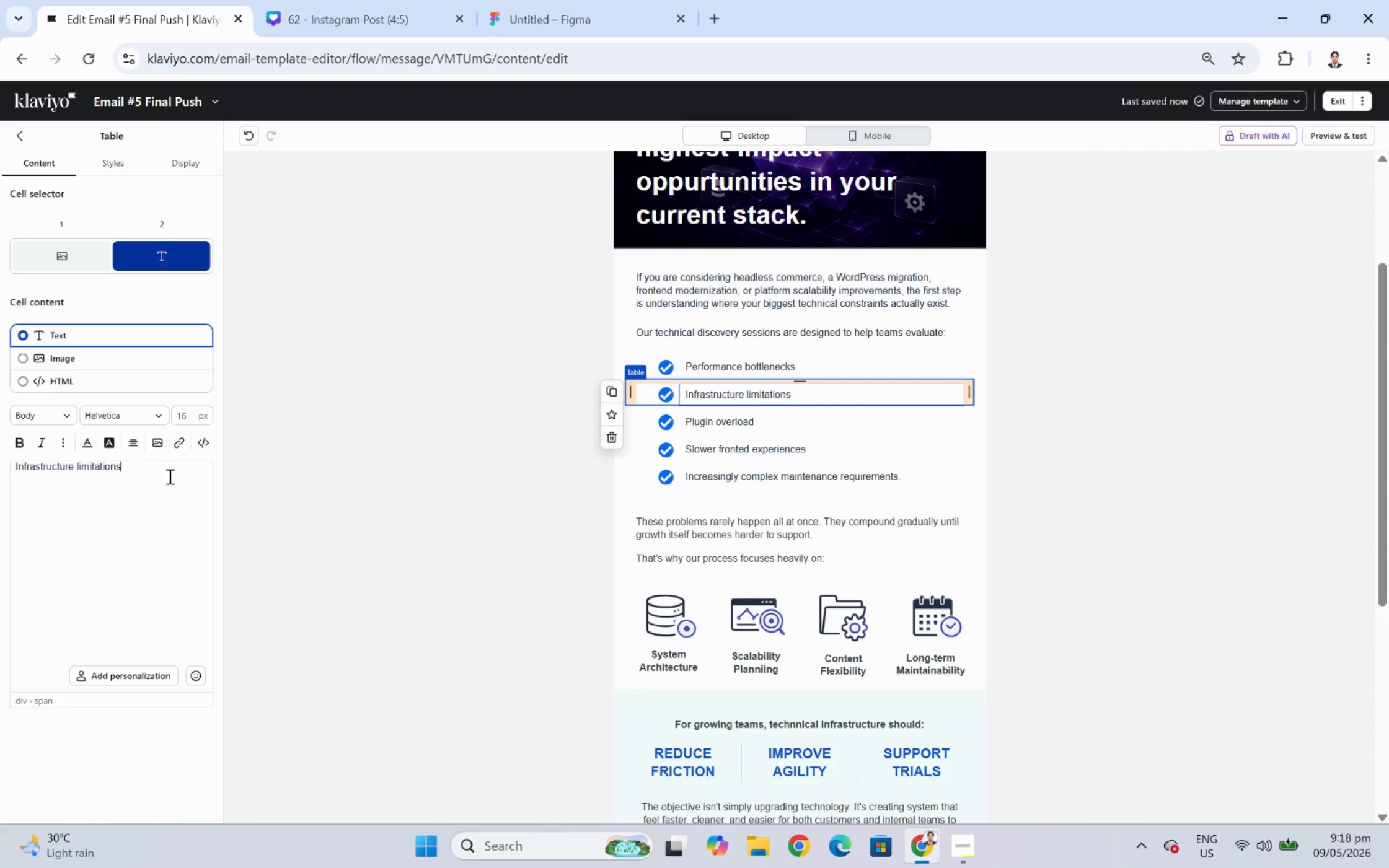 
left_click([803, 410])
 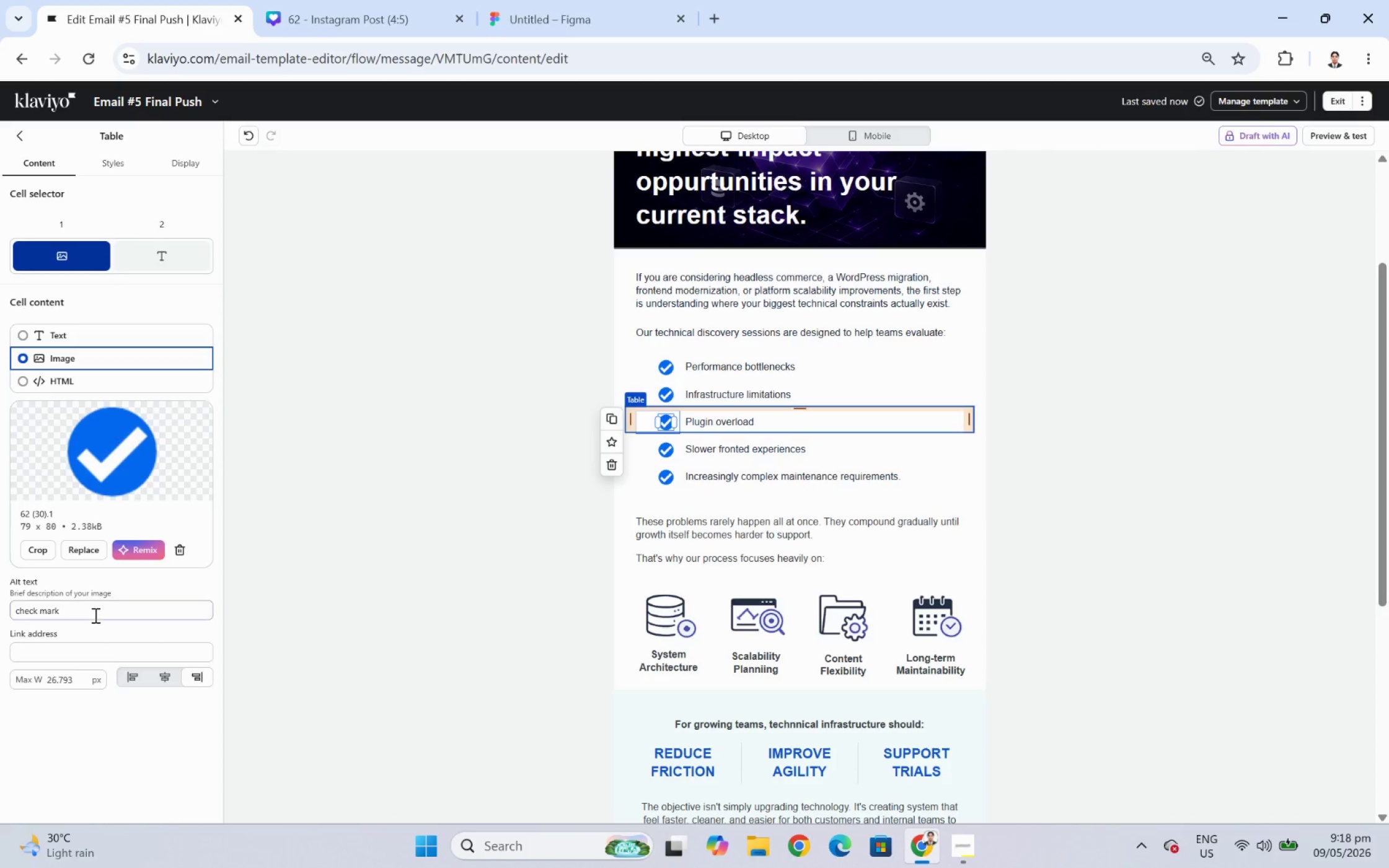 
double_click([94, 615])
 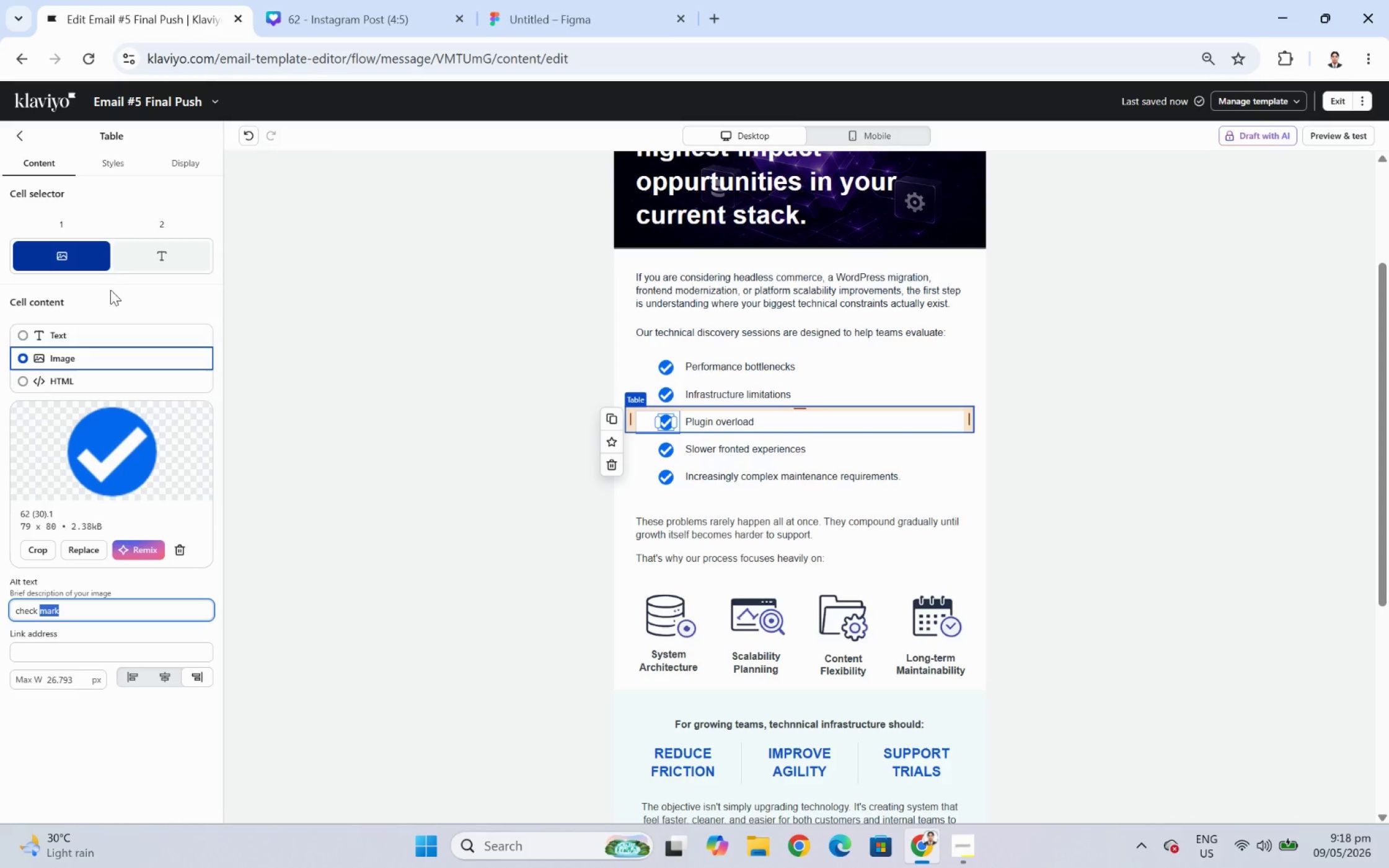 
left_click([143, 258])
 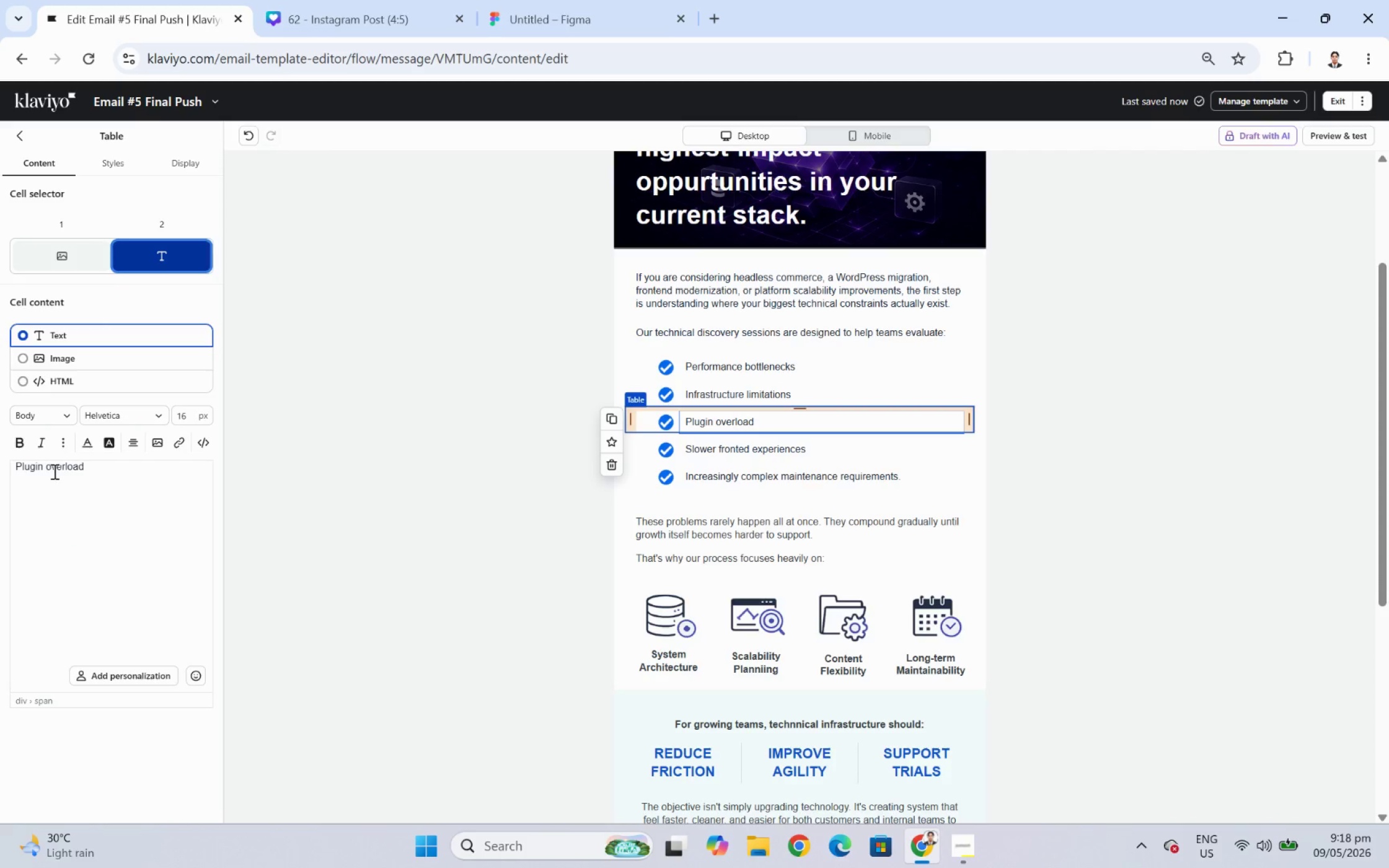 
double_click([53, 471])
 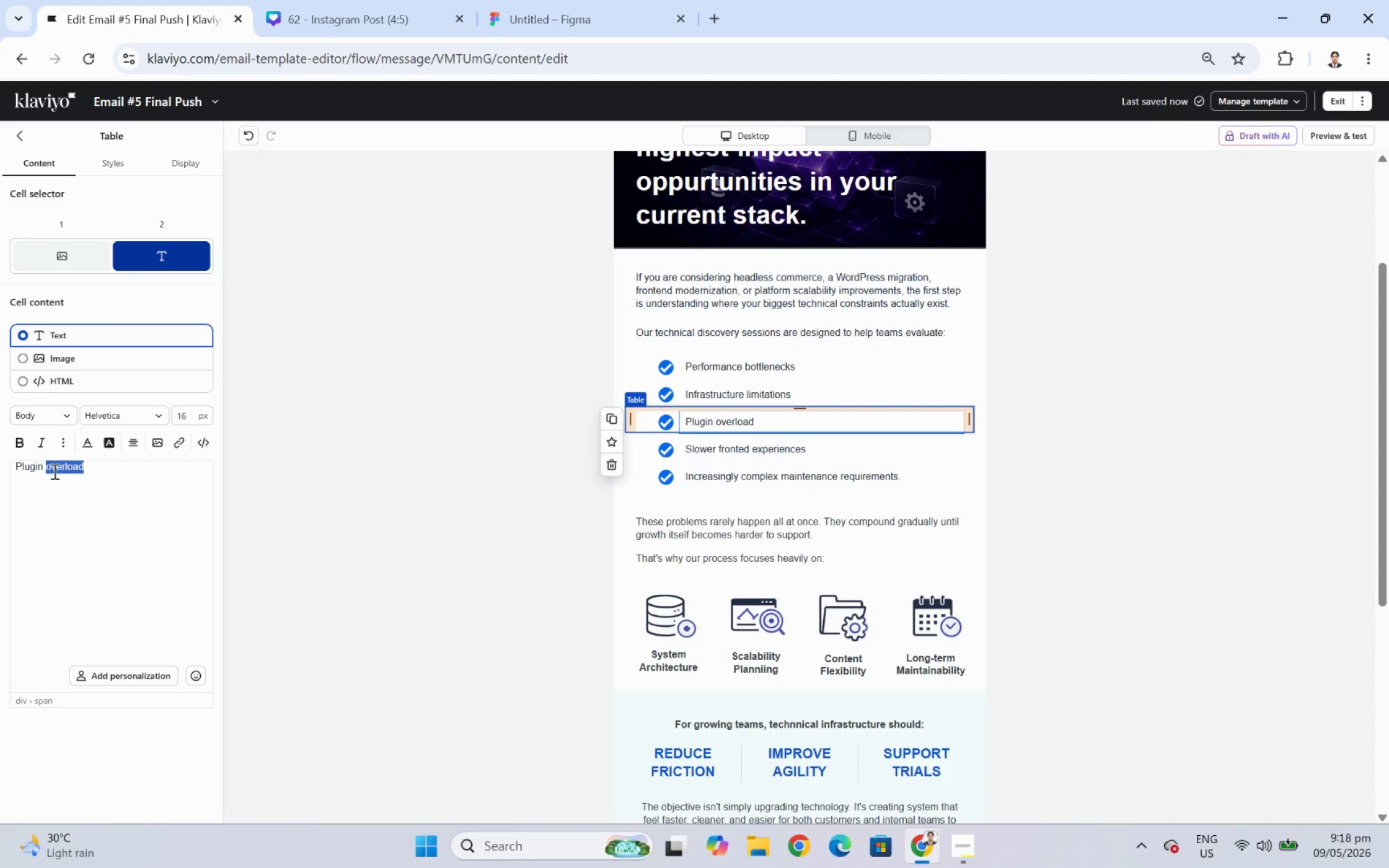 
triple_click([53, 471])
 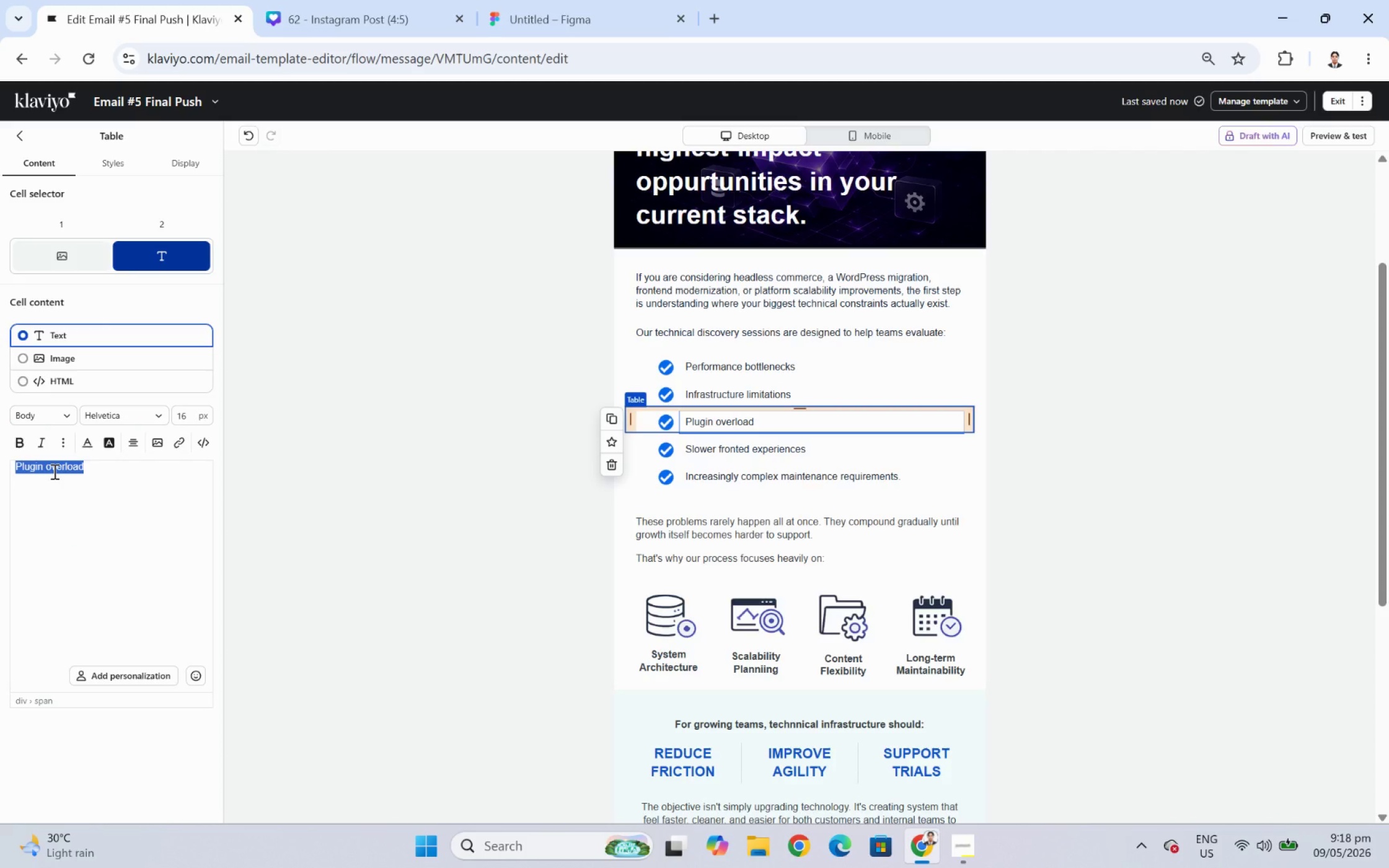 
type(CMS flexibility)
 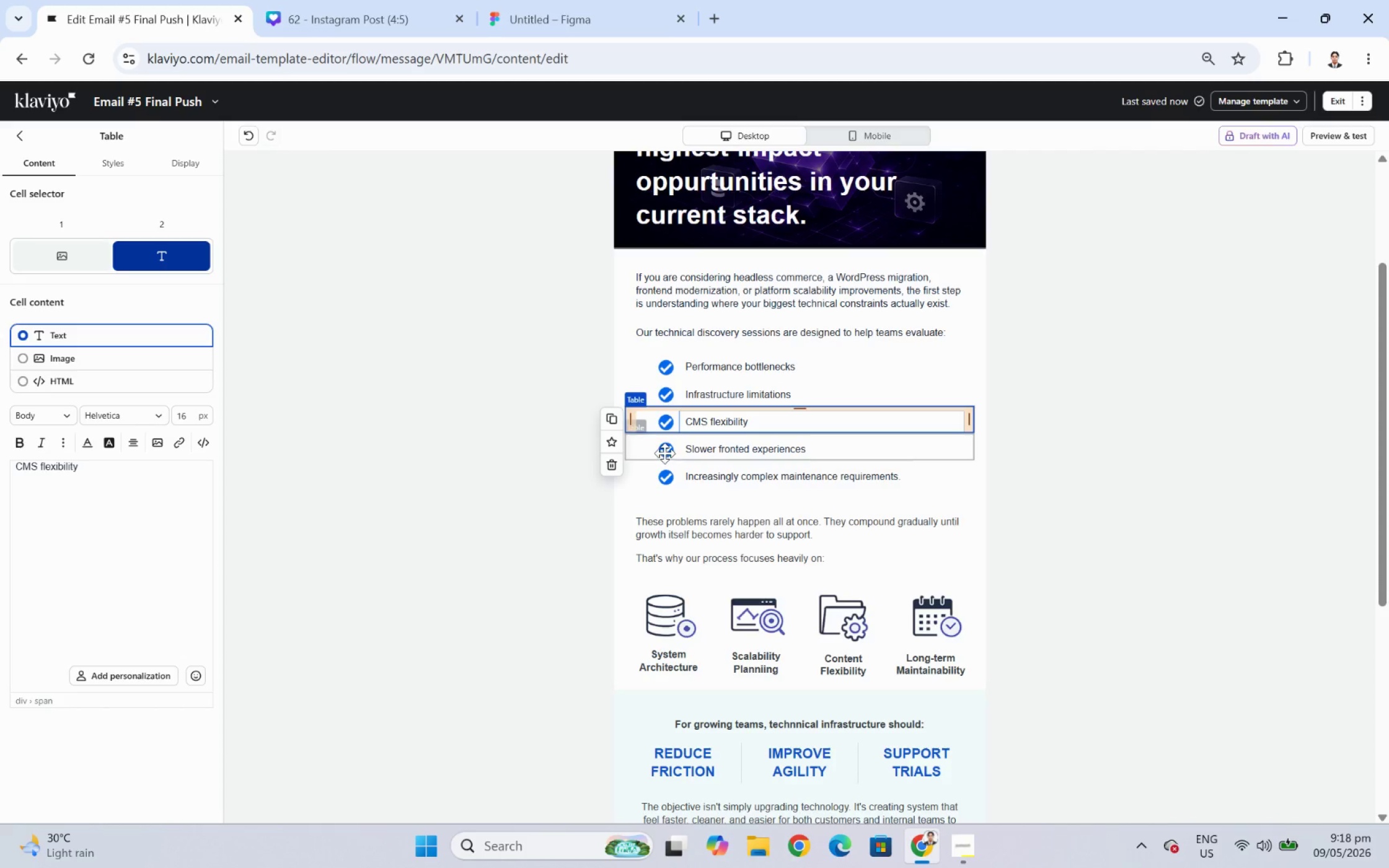 
left_click([694, 450])
 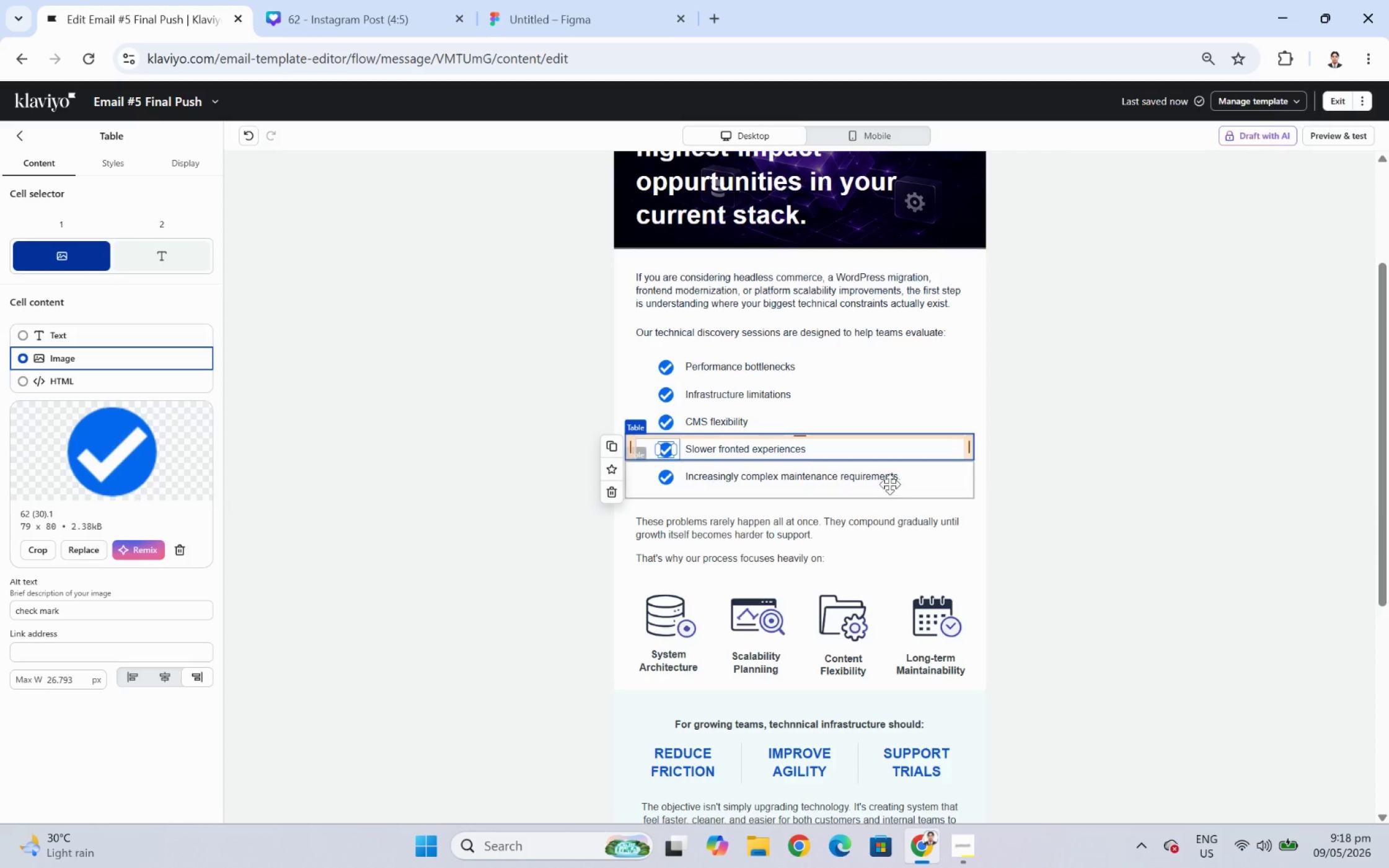 
left_click([868, 442])
 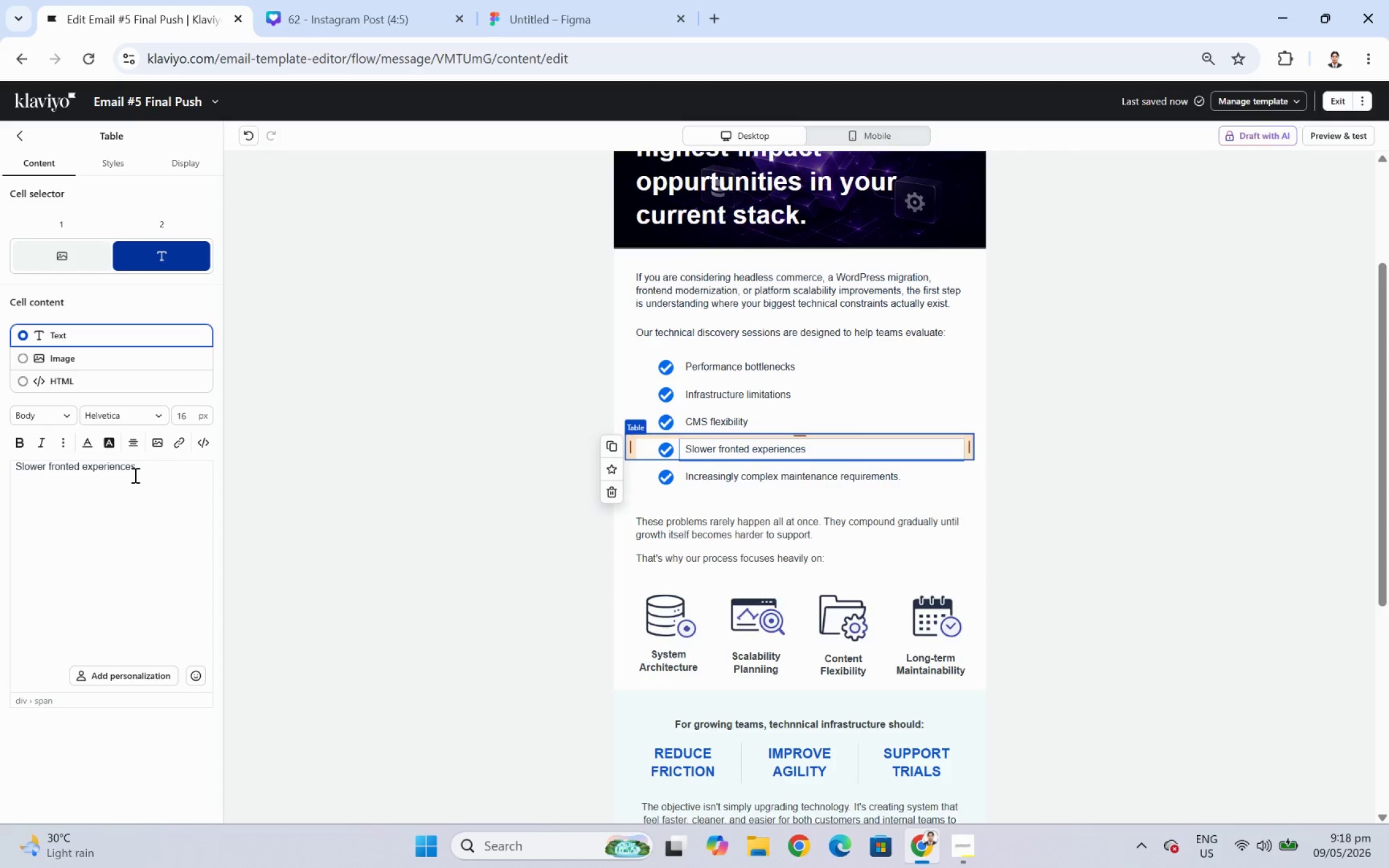 
double_click([134, 475])
 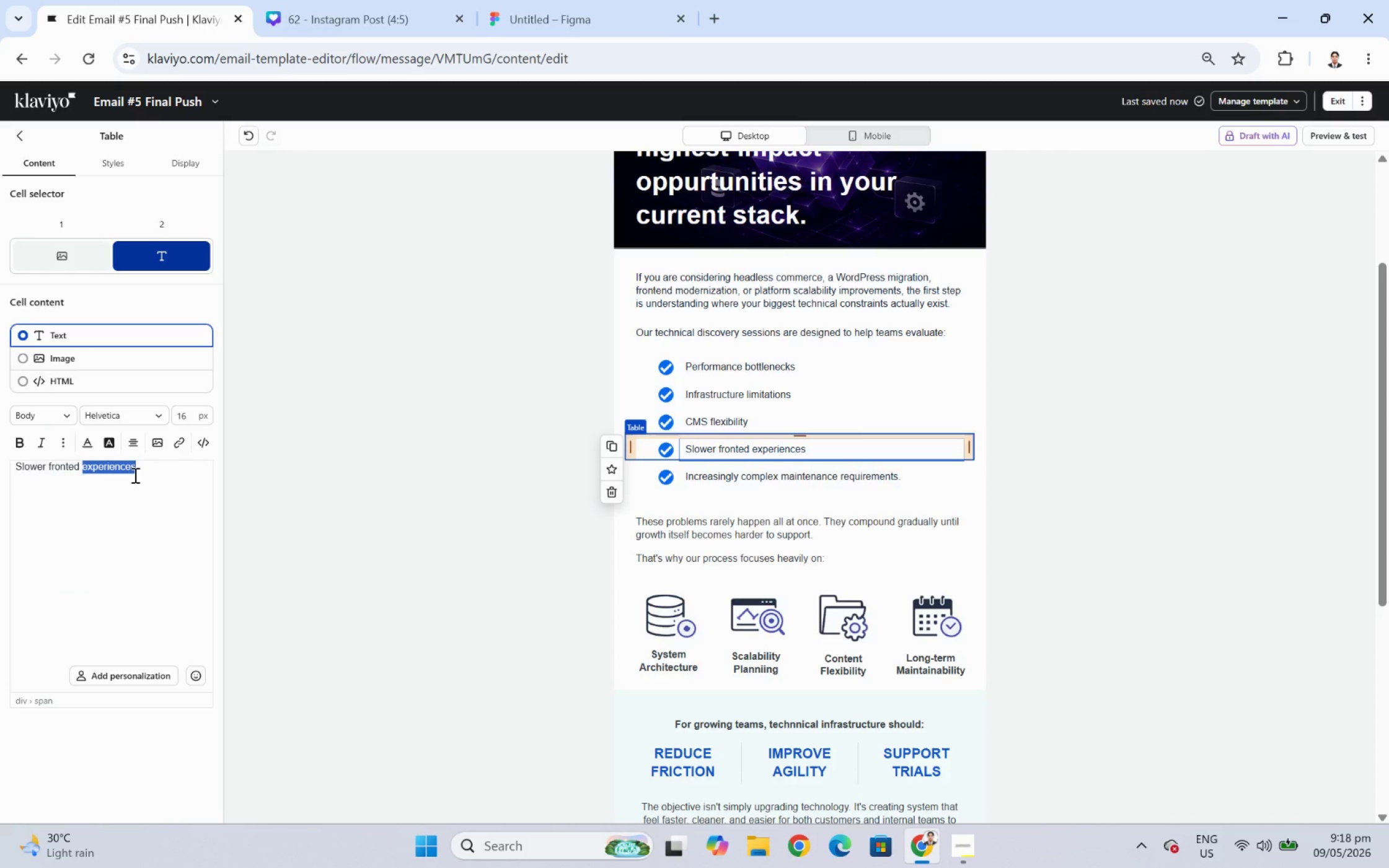 
triple_click([134, 475])
 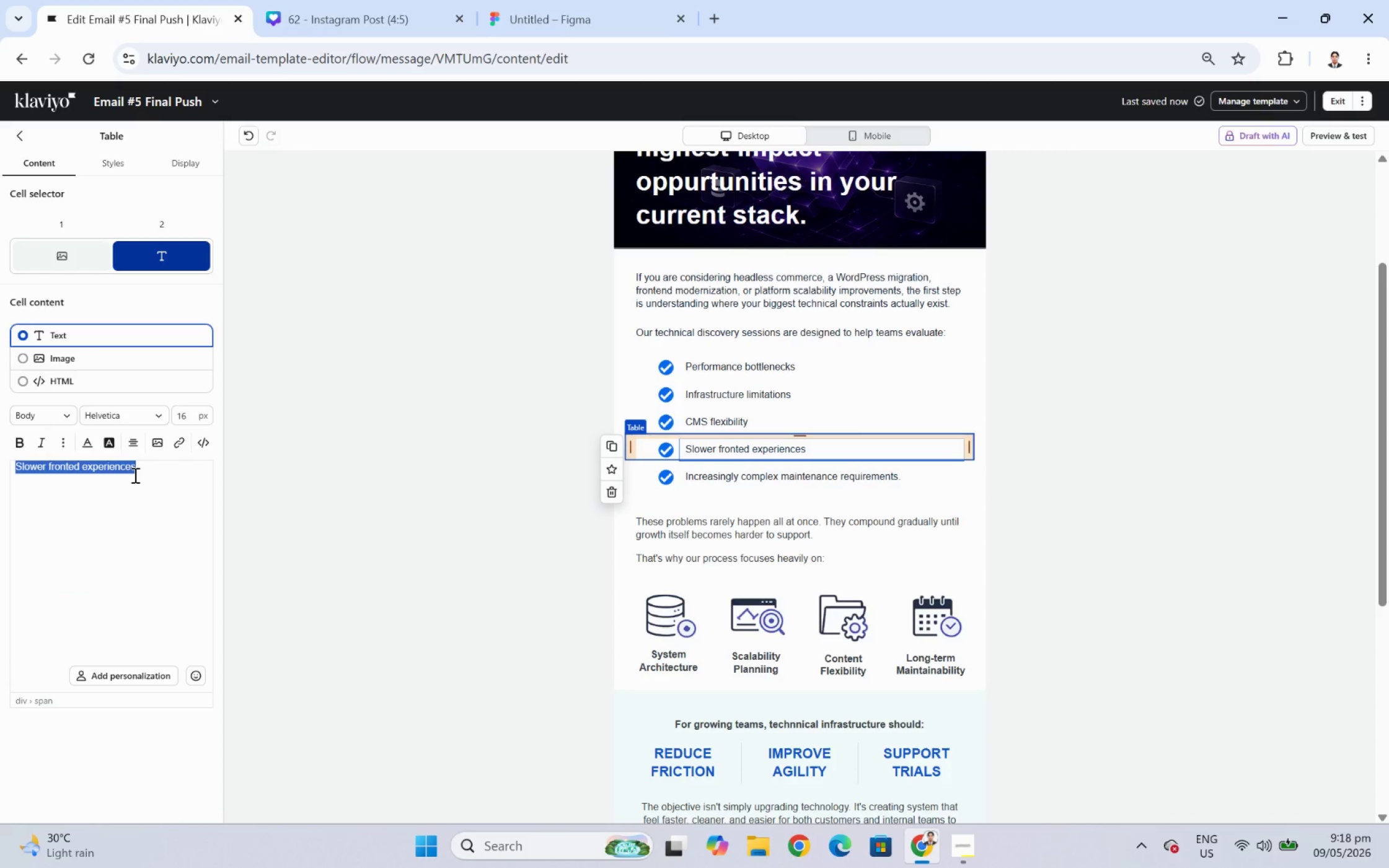 
wait(5.08)
 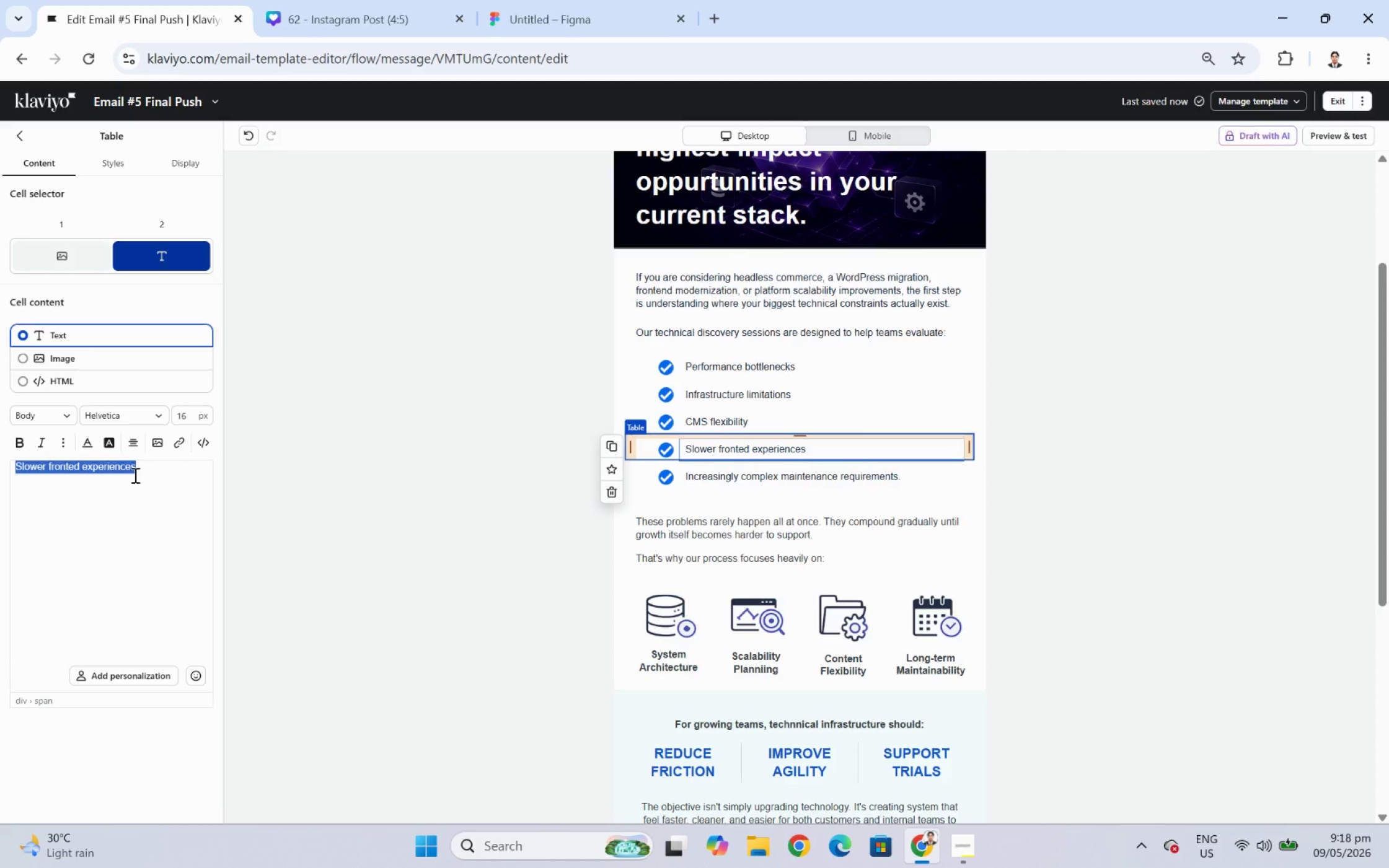 
type(Scalability risks)
 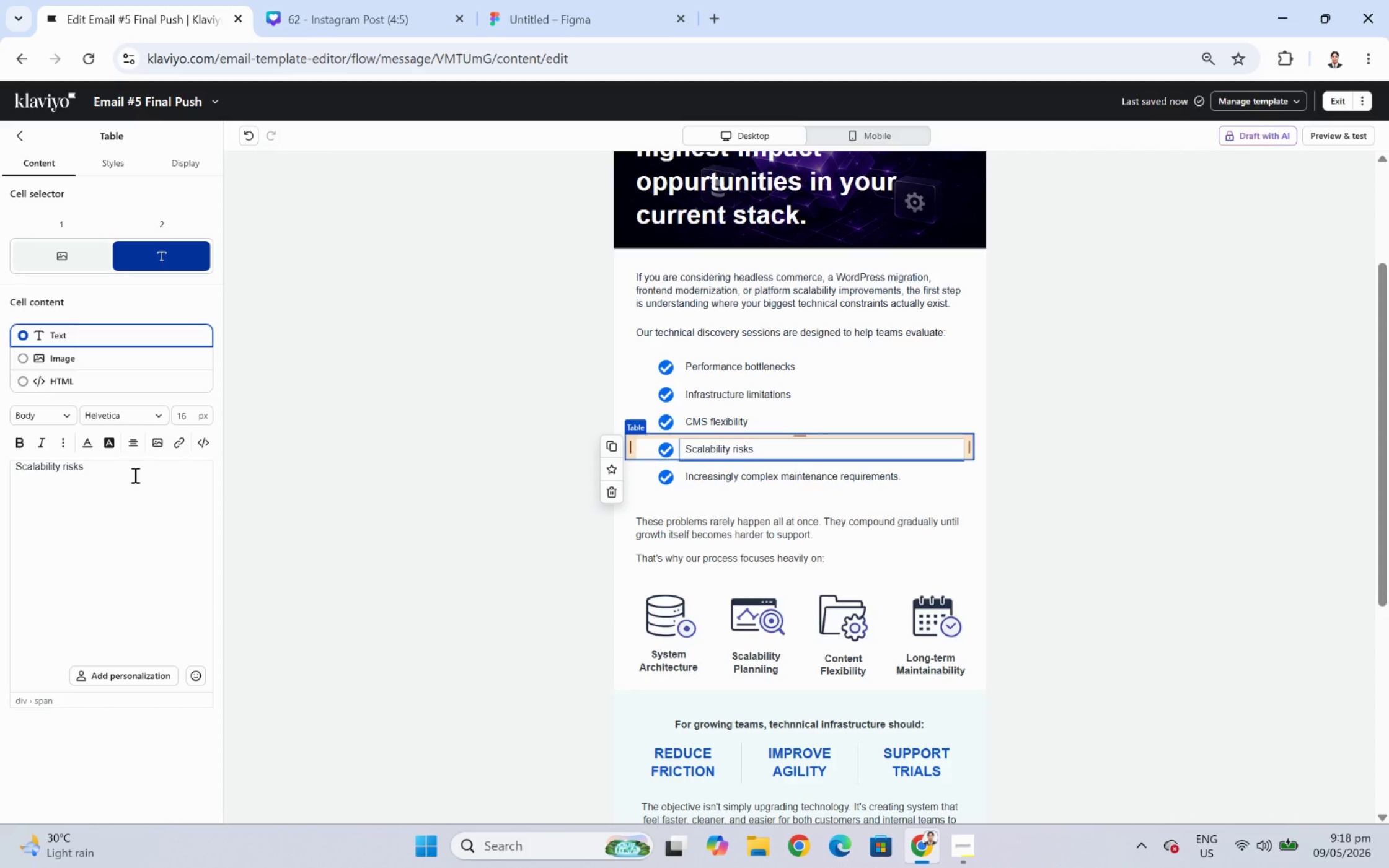 
left_click([736, 472])
 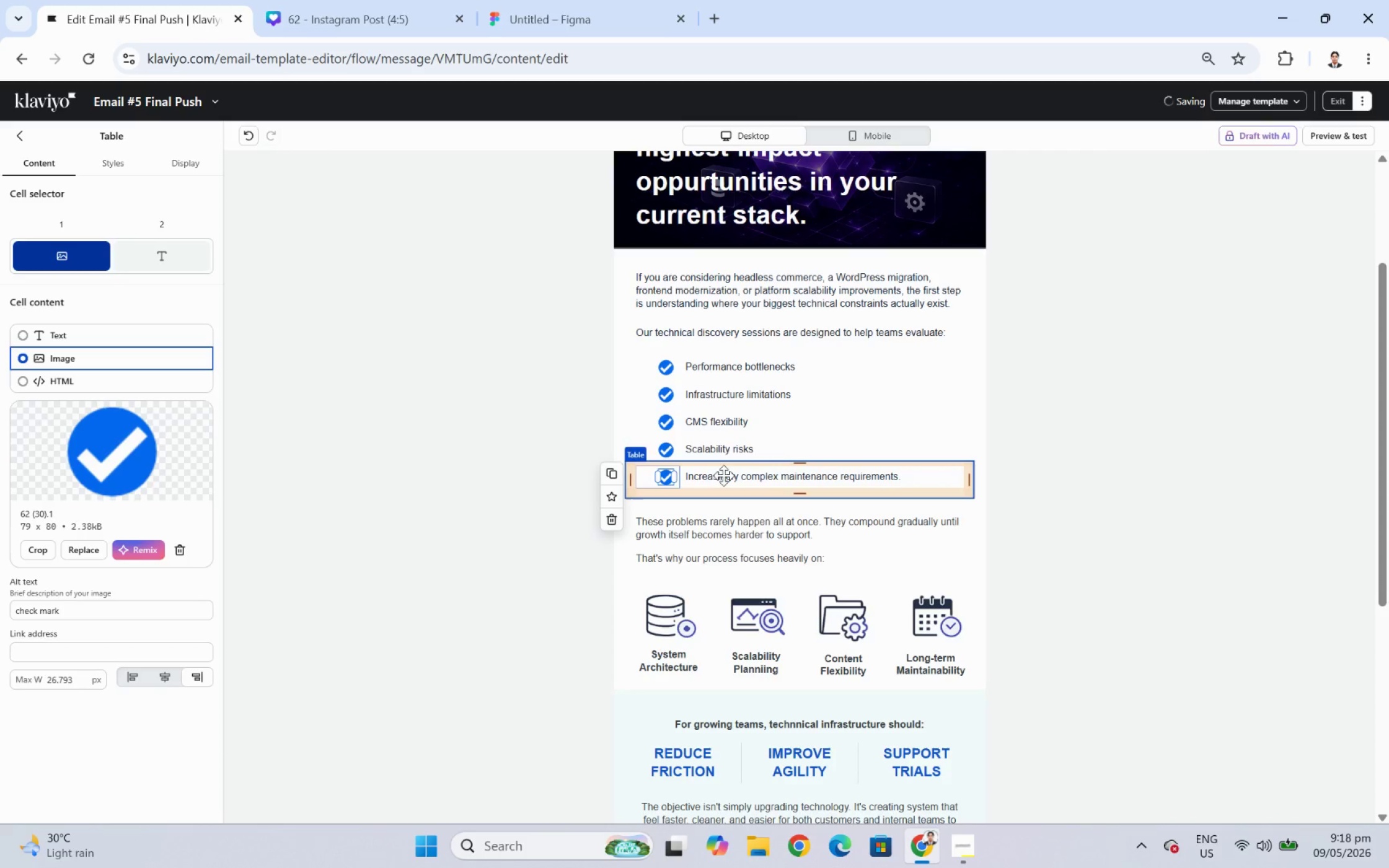 
left_click([723, 475])
 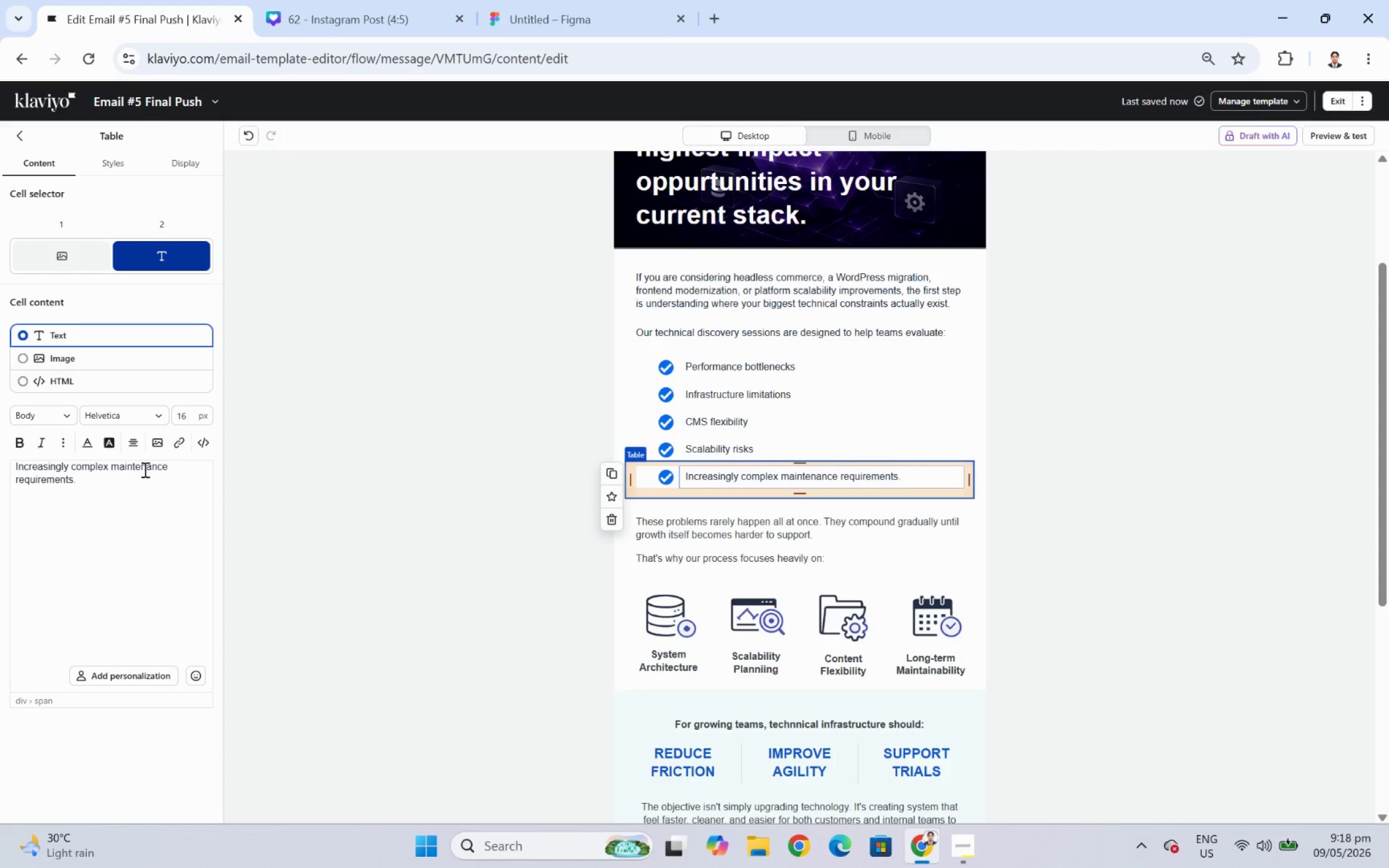 
double_click([128, 481])
 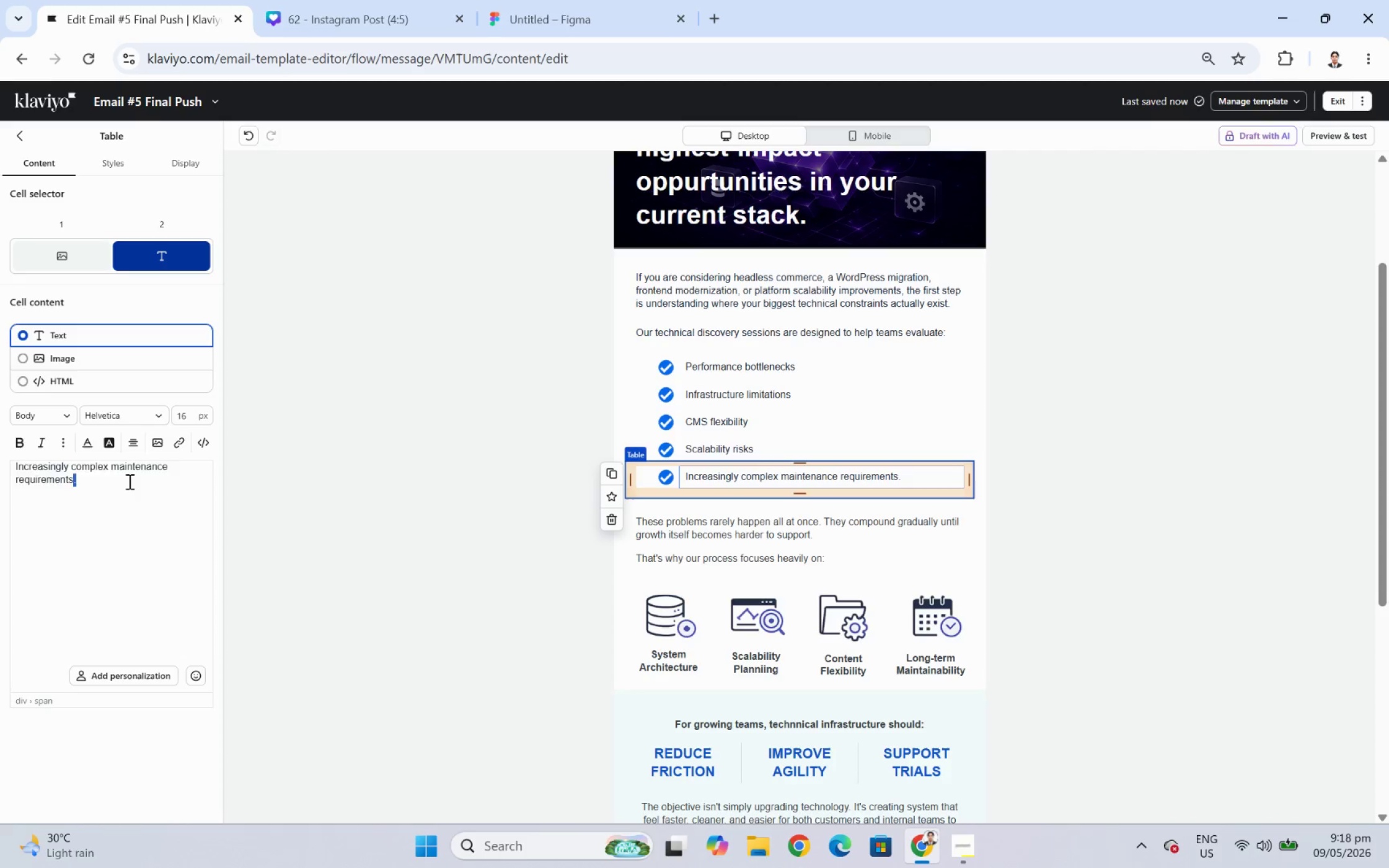 
triple_click([128, 481])
 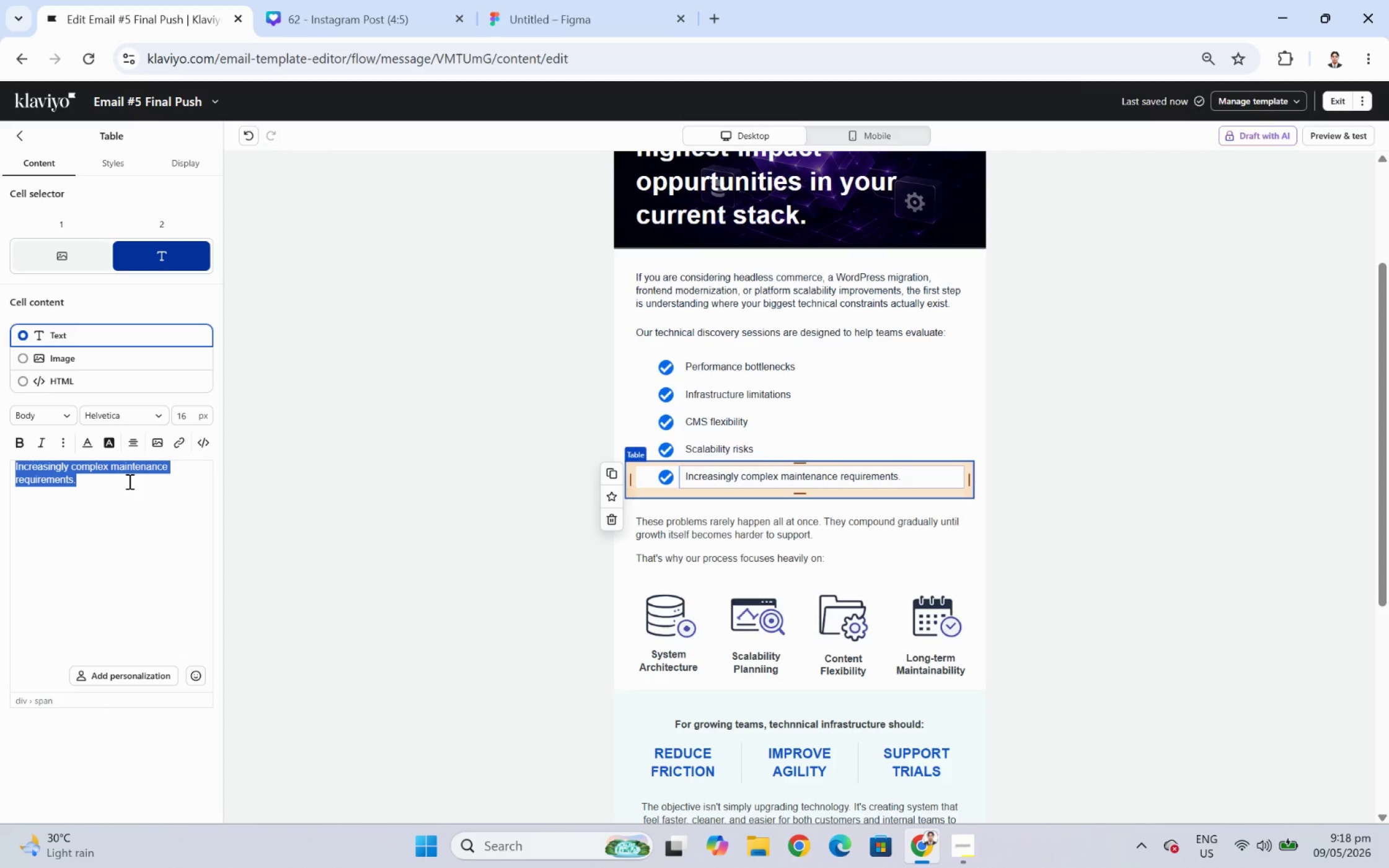 
wait(11.53)
 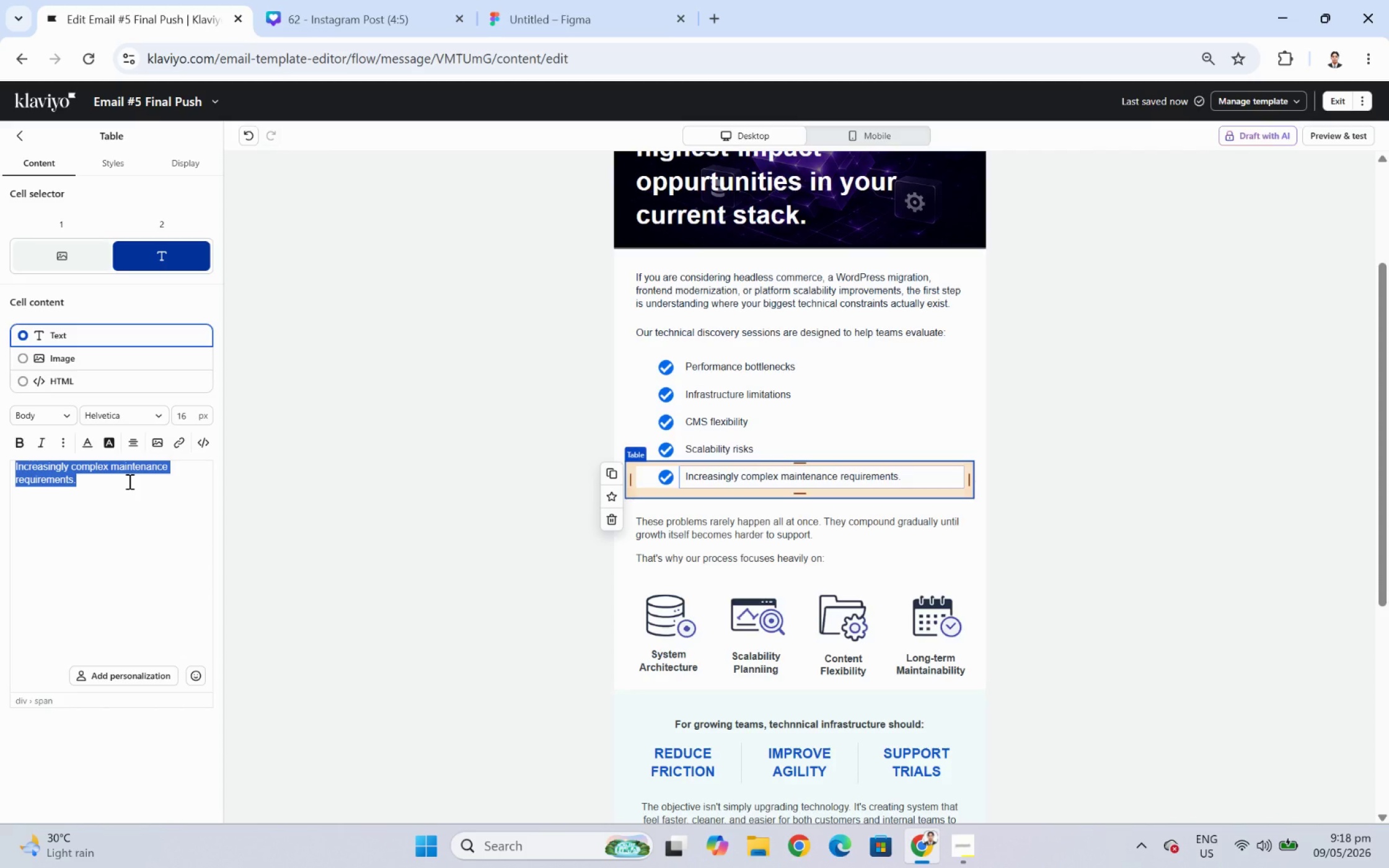 
type(Modernization oppurtunities)
 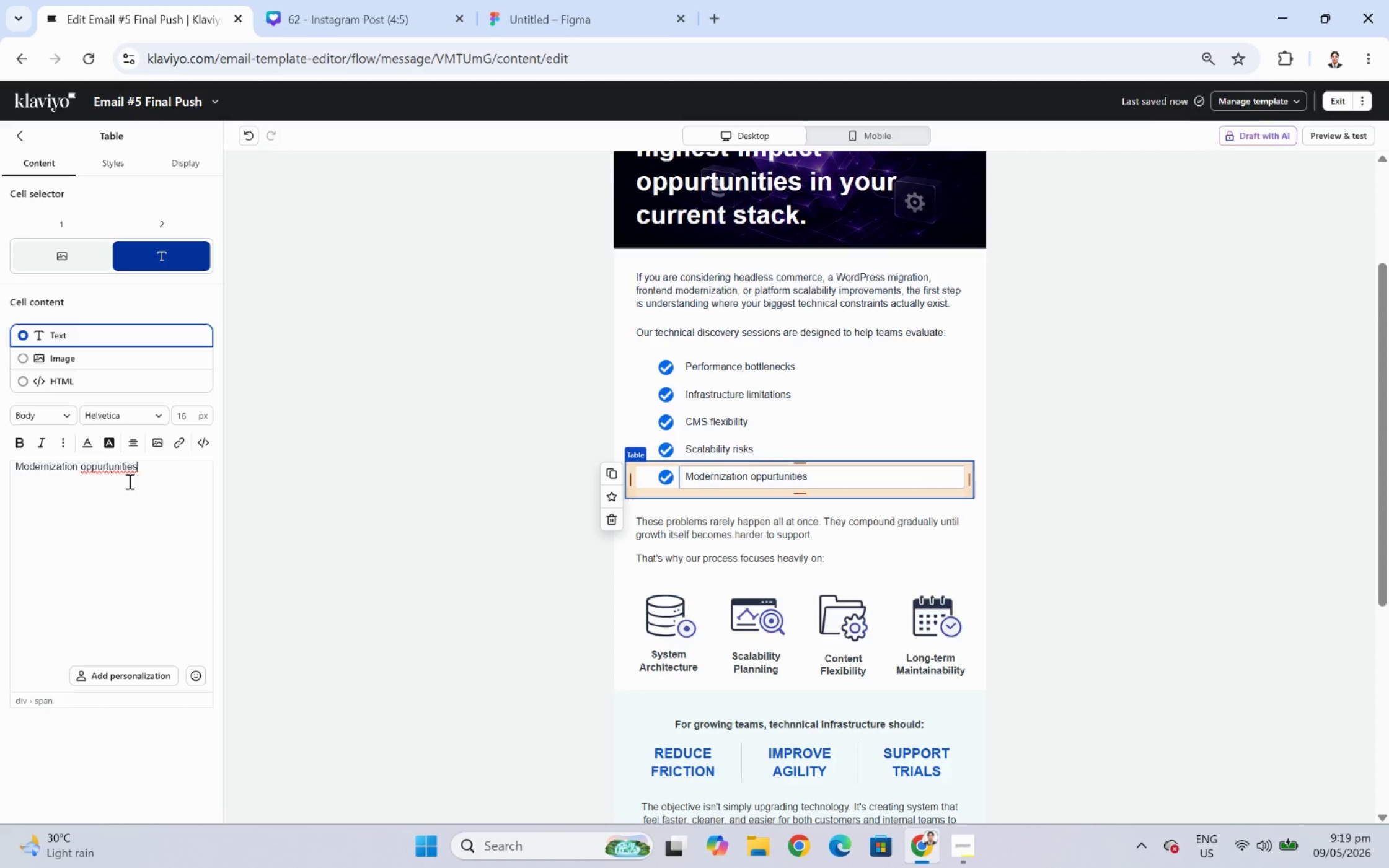 
wait(6.22)
 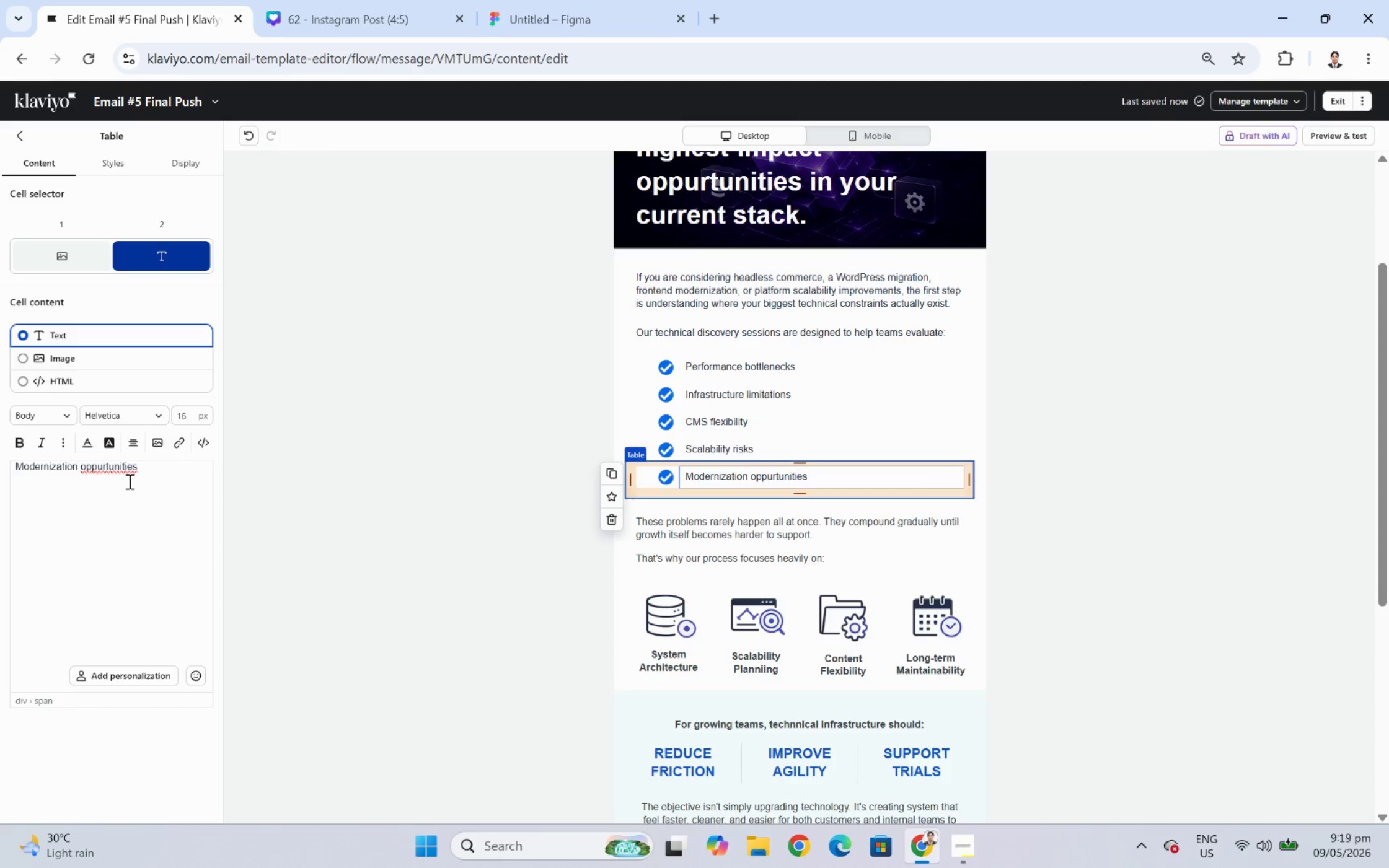 
left_click([817, 530])
 